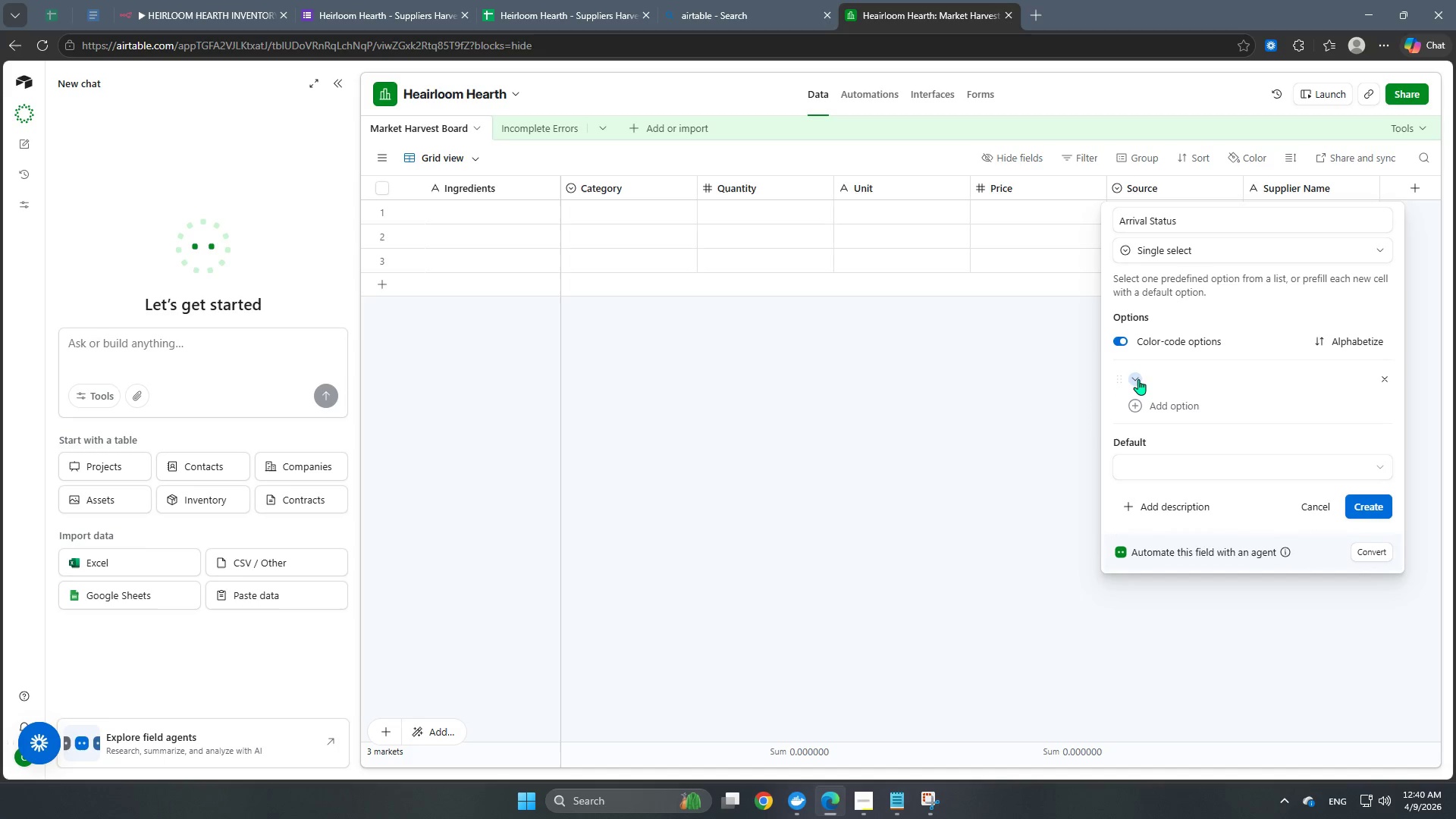 
left_click([1138, 379])
 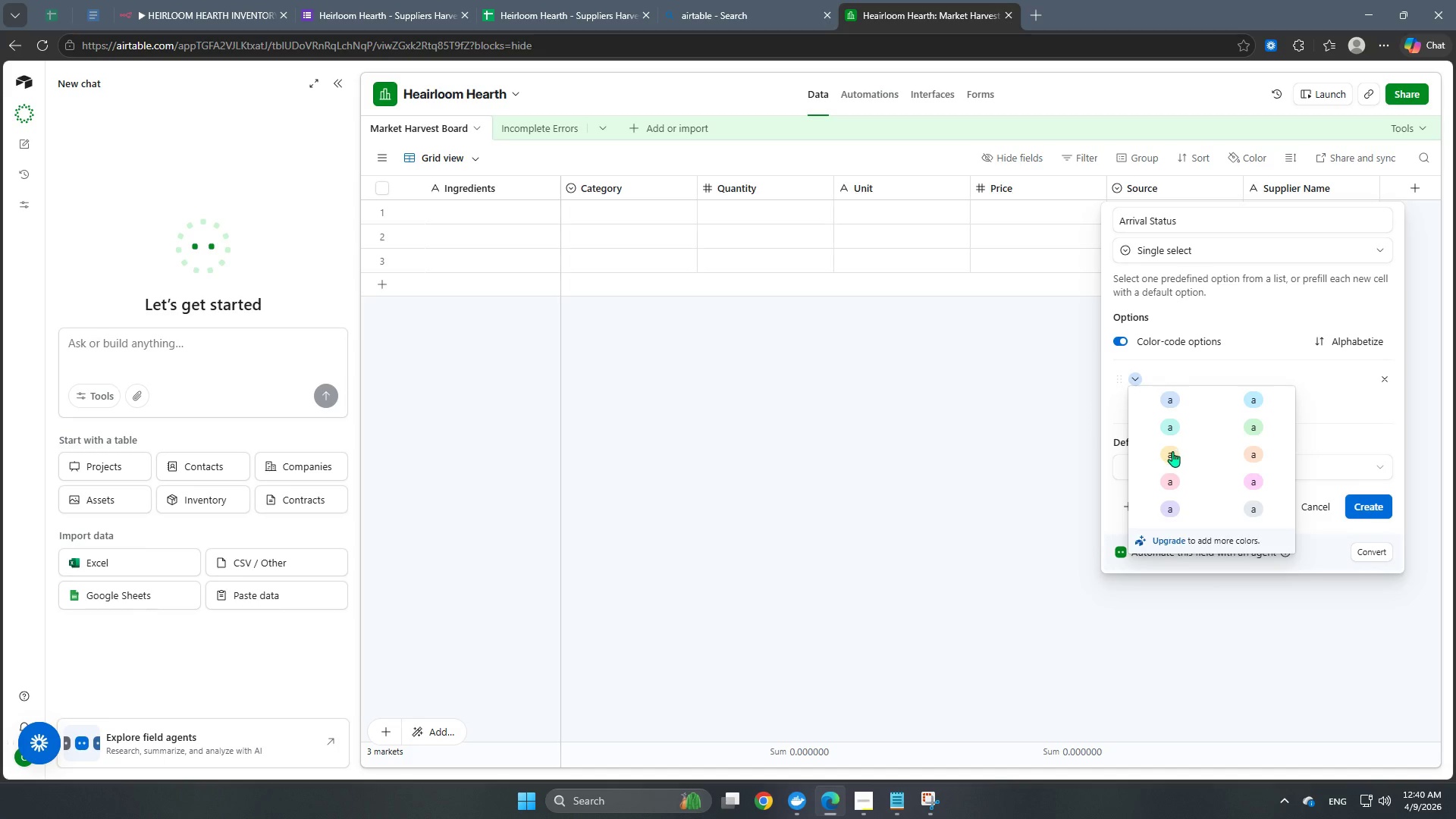 
left_click([1172, 451])
 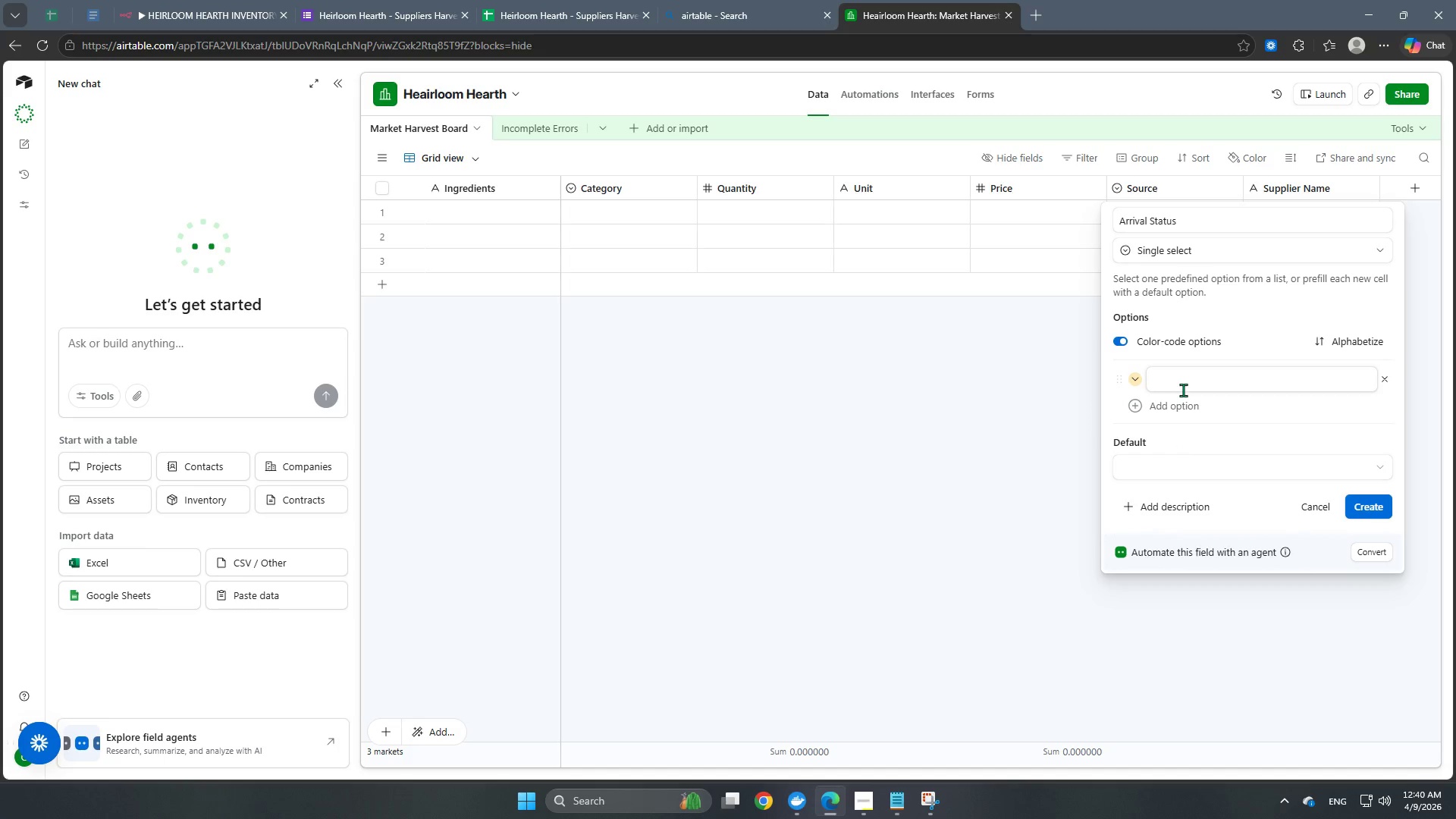 
left_click([1185, 385])
 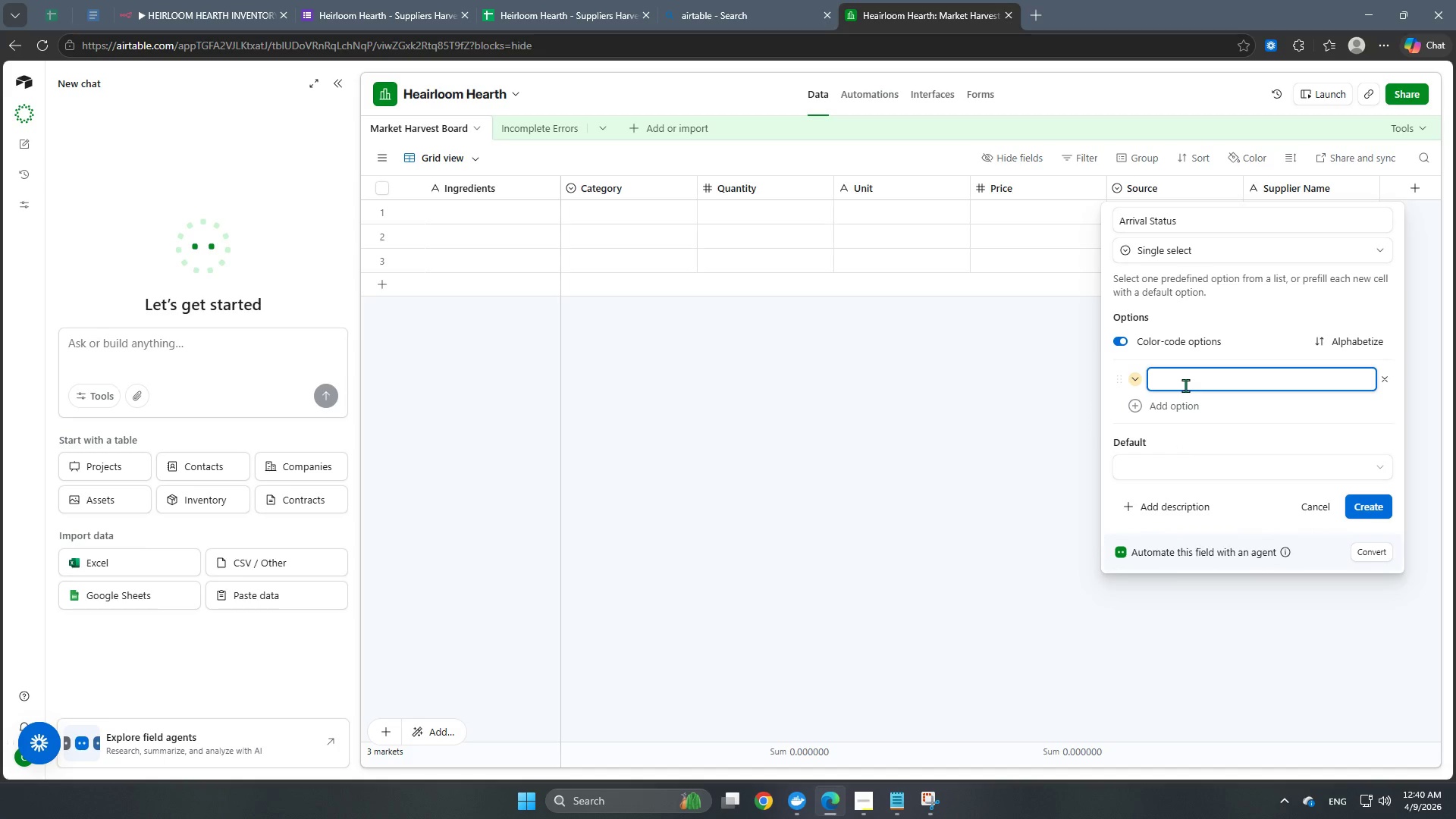 
type(Pending)
 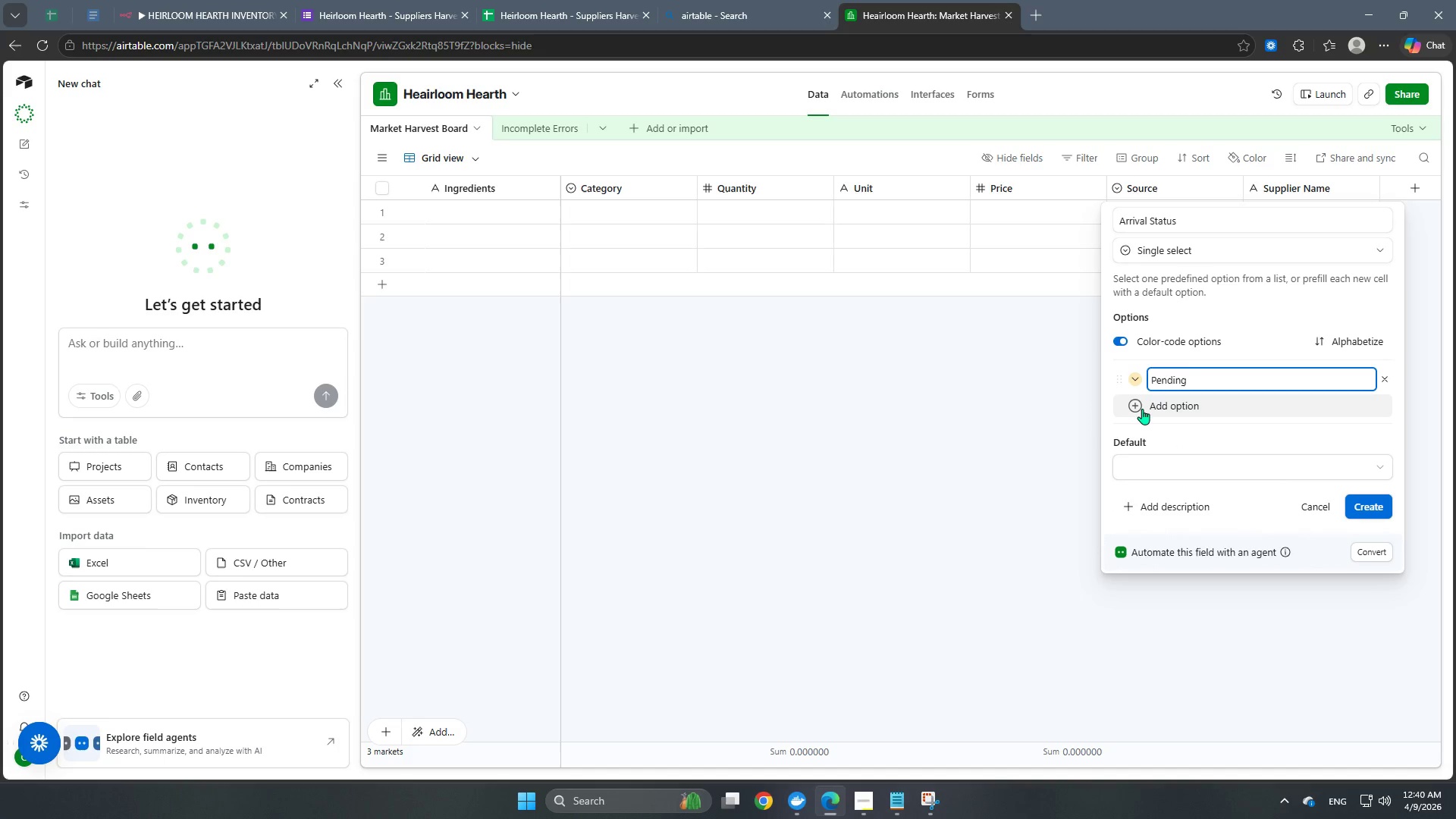 
left_click([1139, 410])
 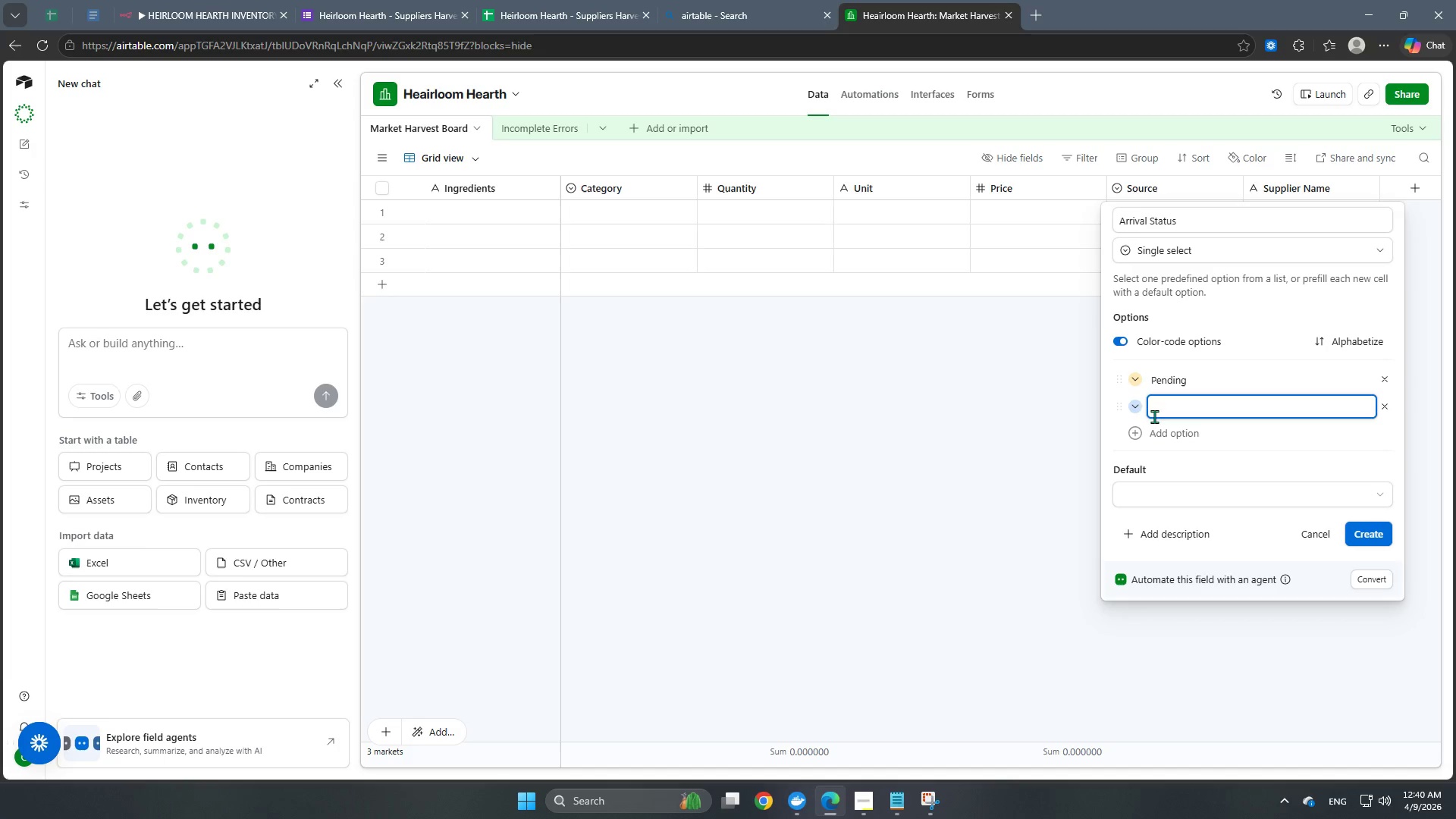 
left_click([1132, 410])
 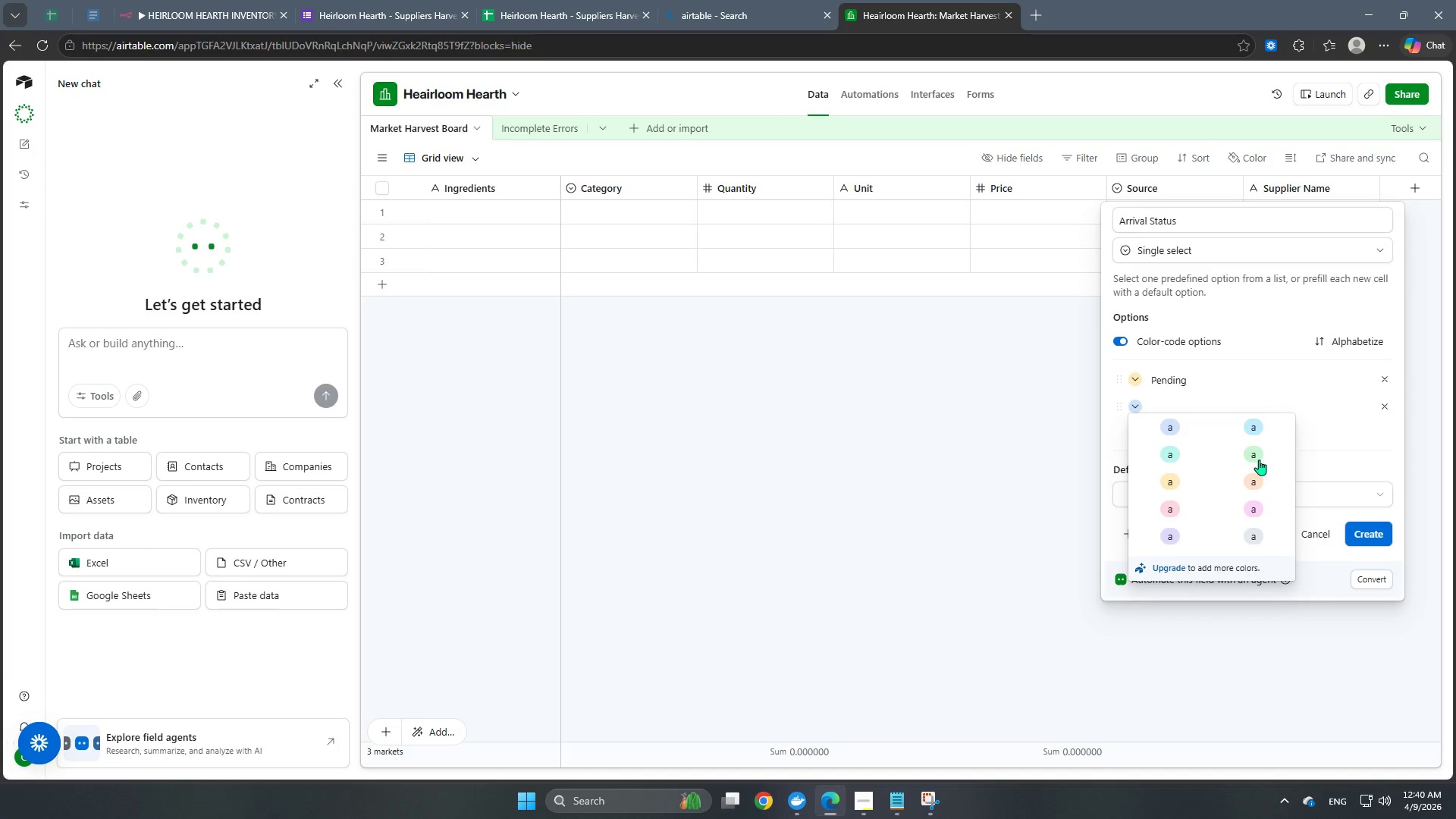 
left_click([1259, 460])
 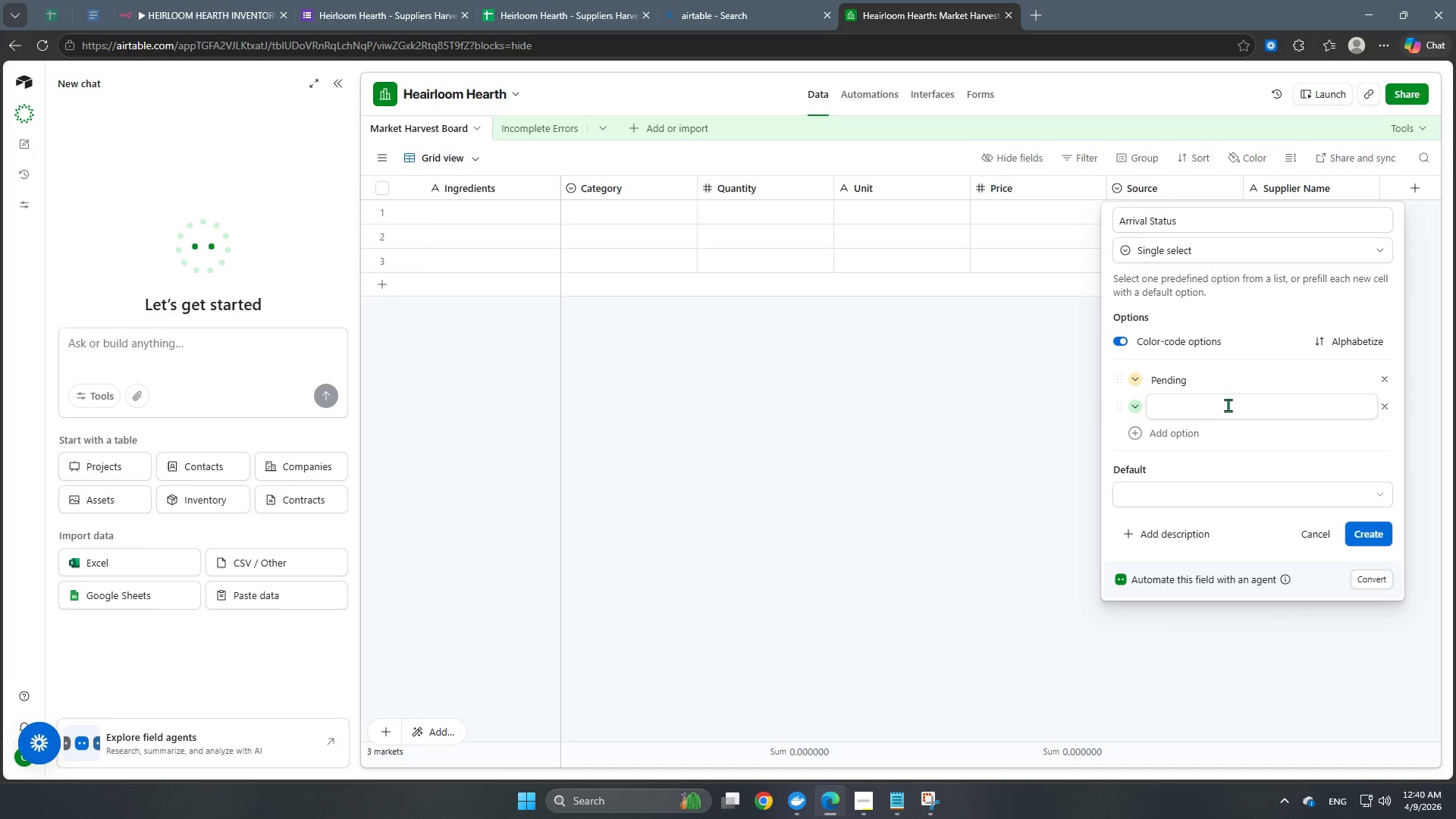 
left_click([1226, 398])
 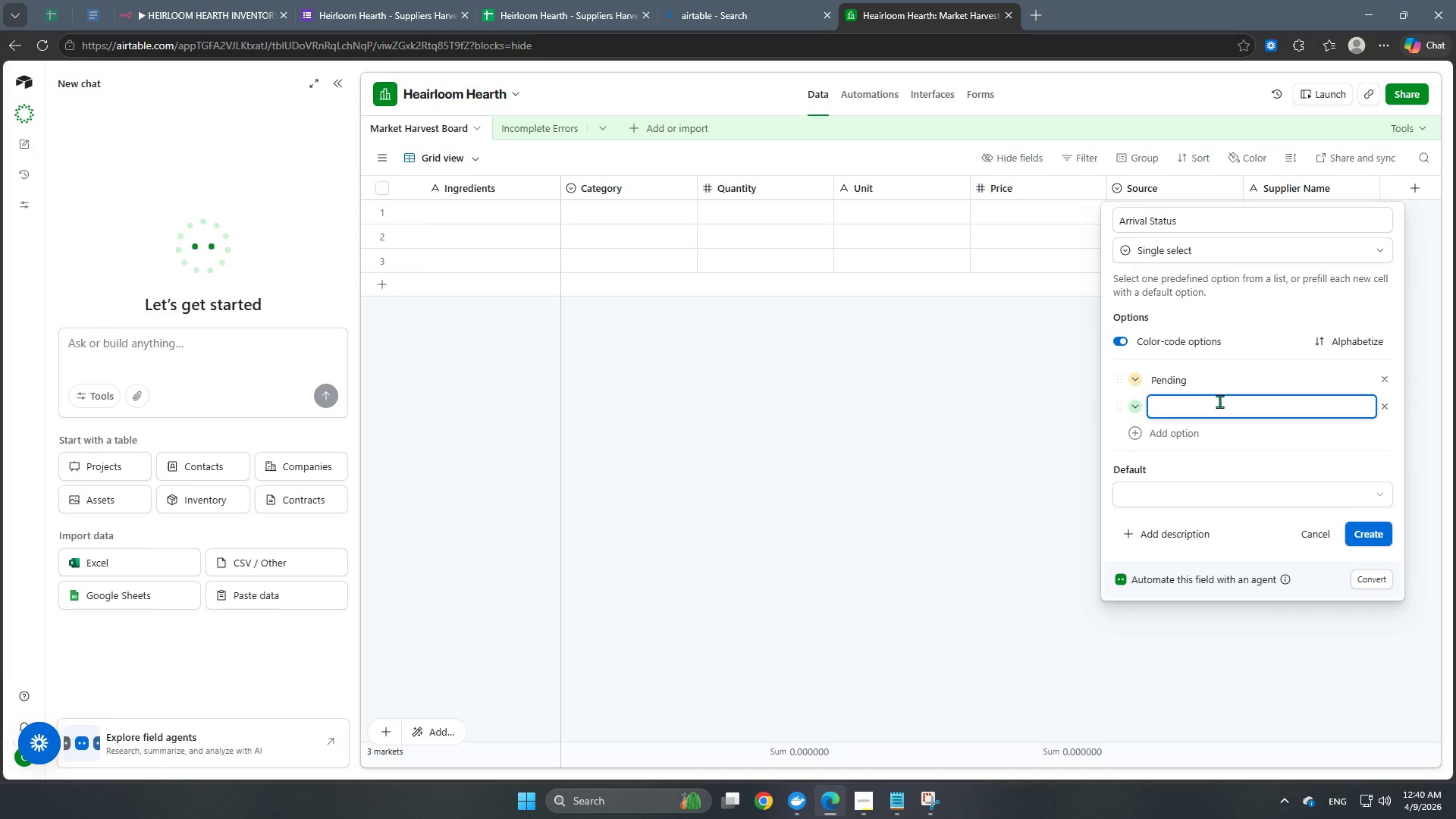 
type(Confirmed)
 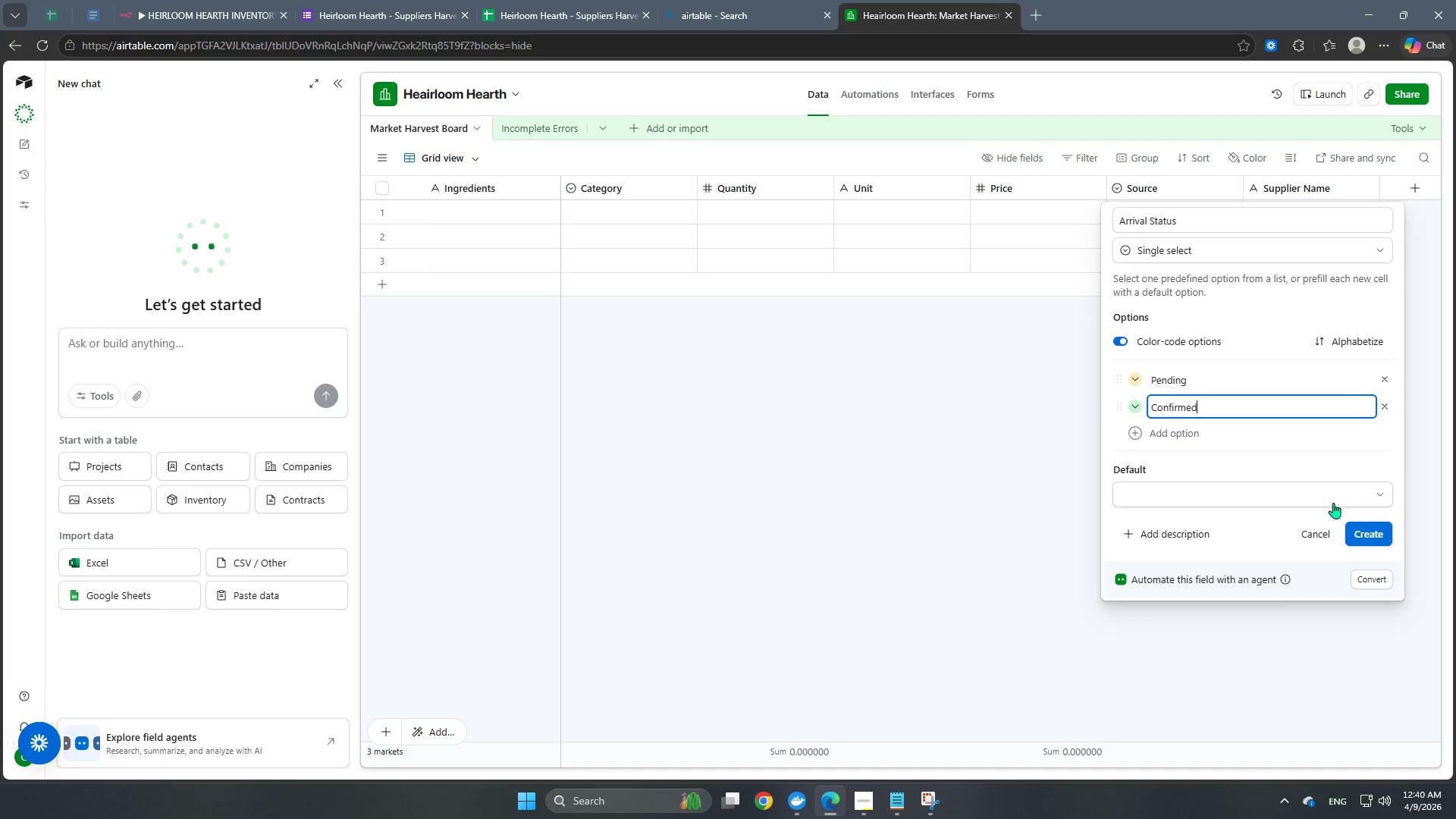 
left_click([1367, 532])
 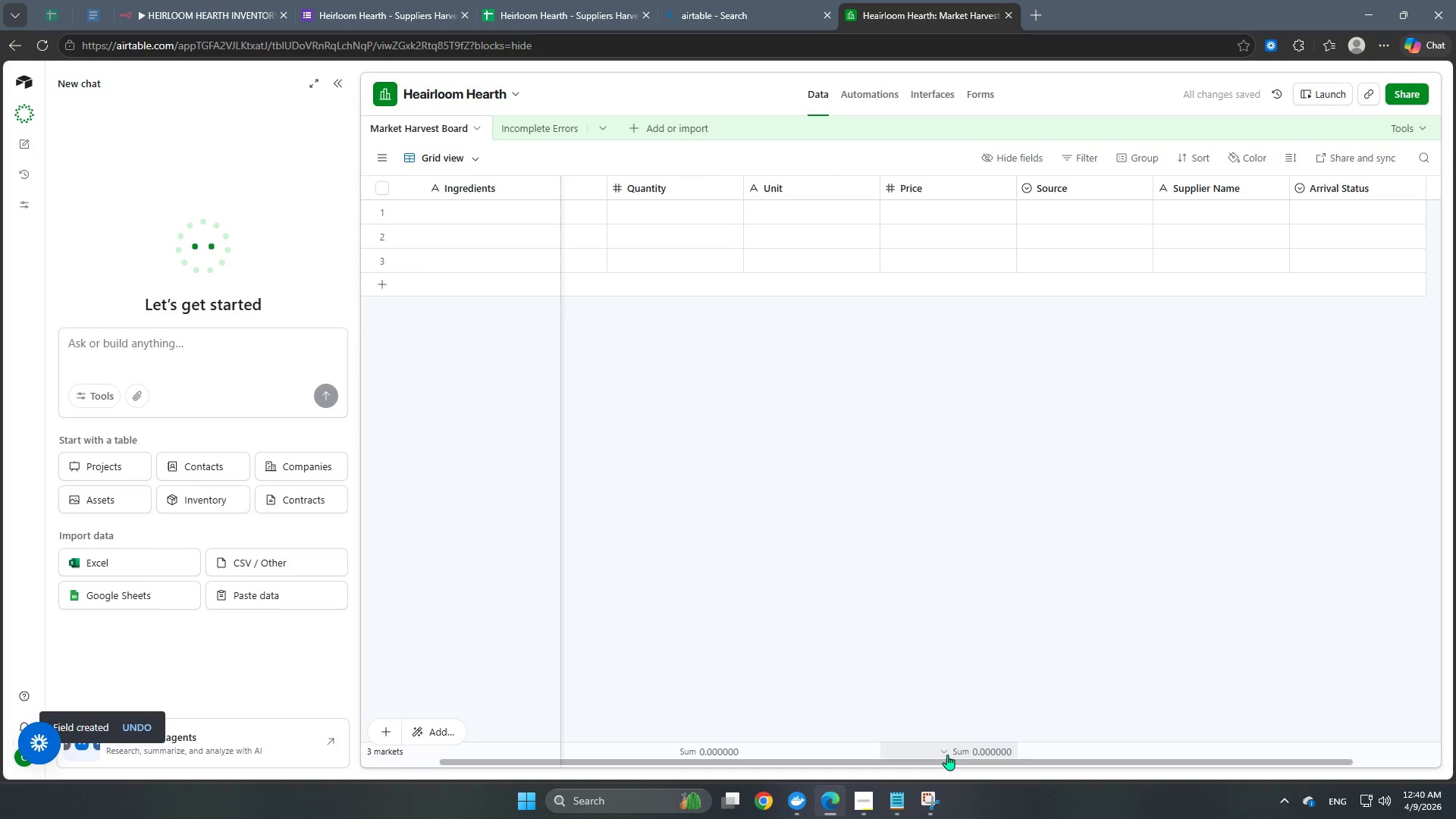 
left_click_drag(start_coordinate=[948, 761], to_coordinate=[996, 727])
 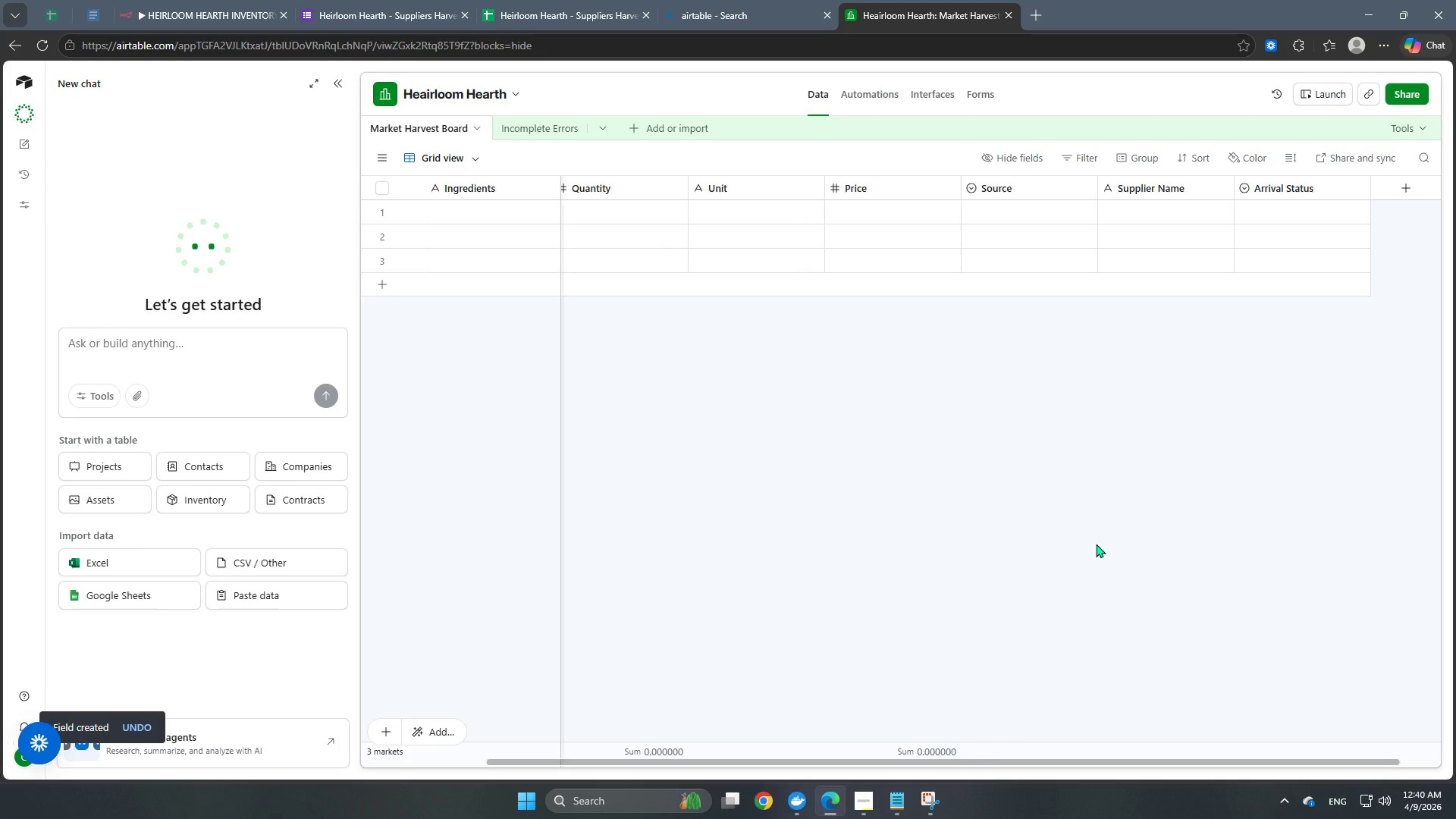 
wait(9.89)
 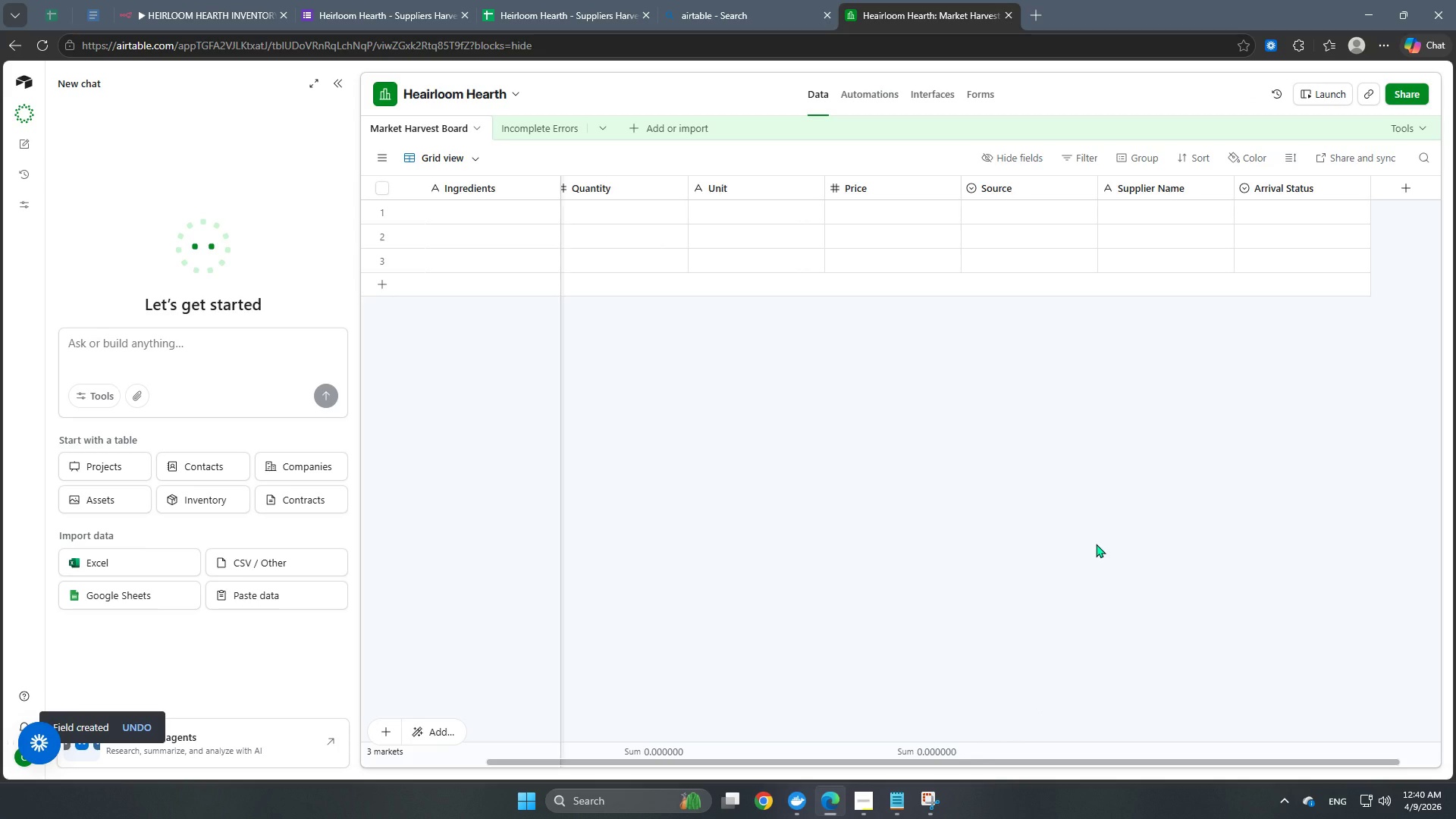 
left_click([543, 124])
 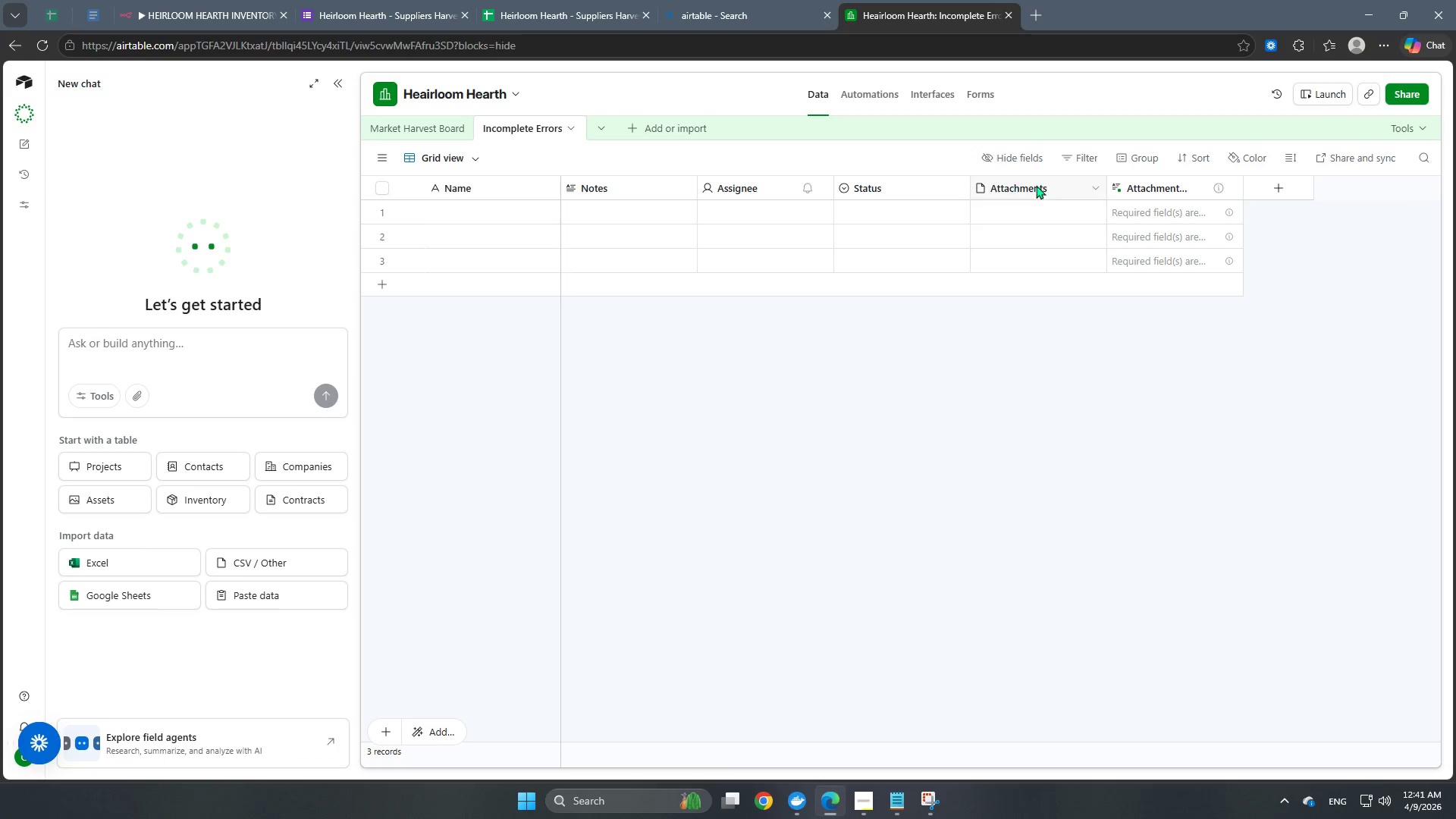 
right_click([1182, 194])
 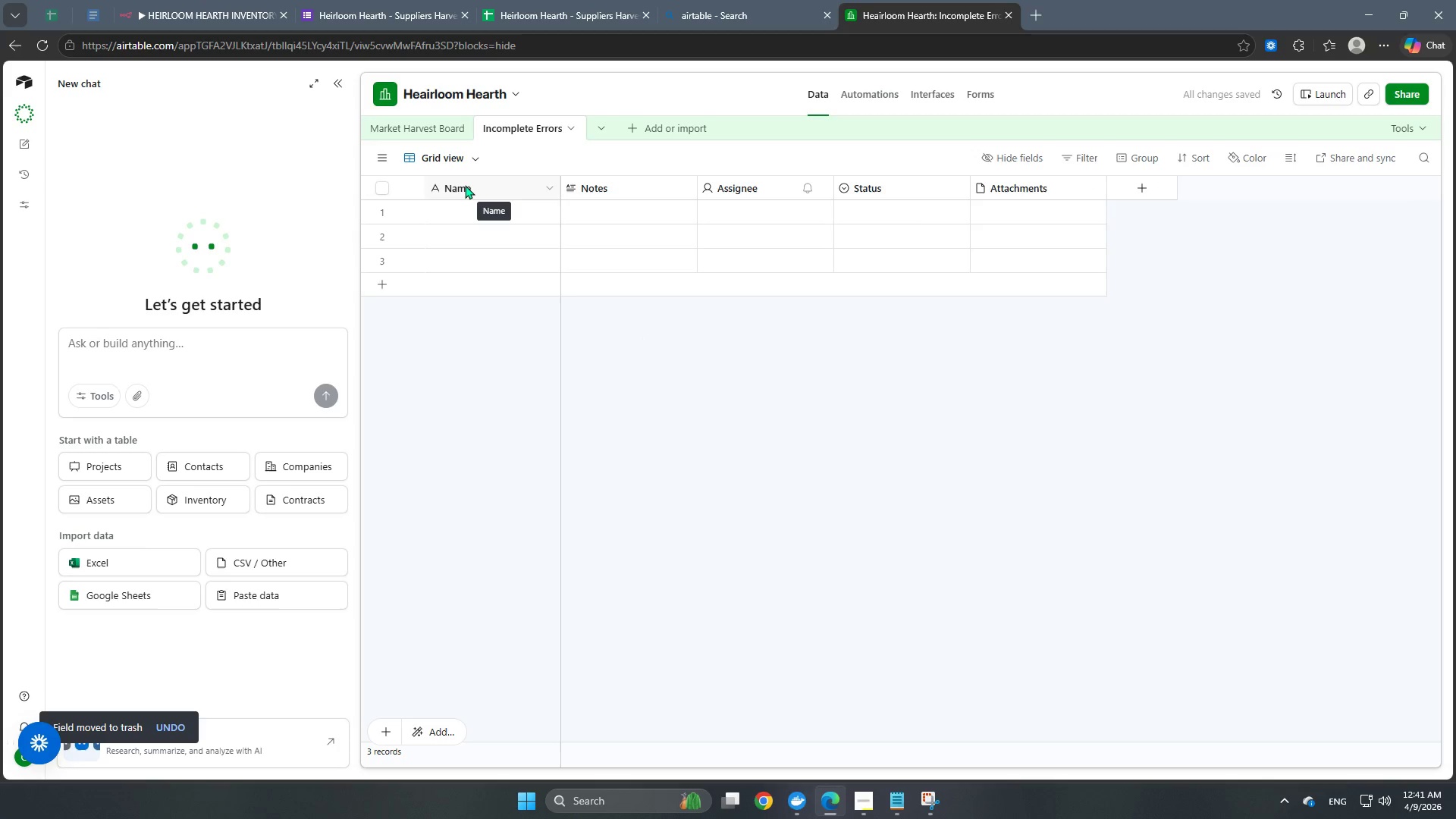 
wait(5.2)
 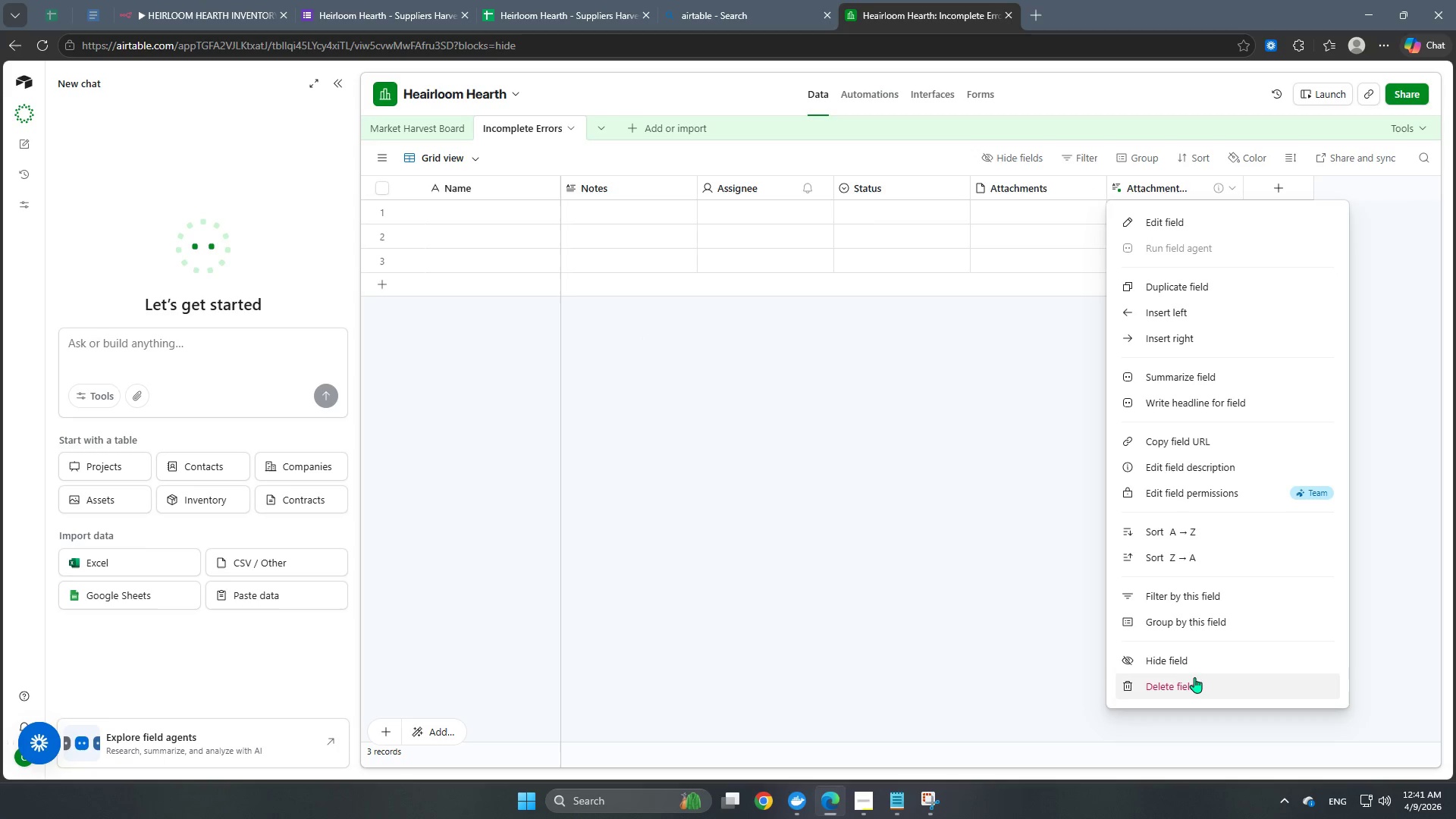 
double_click([465, 185])
 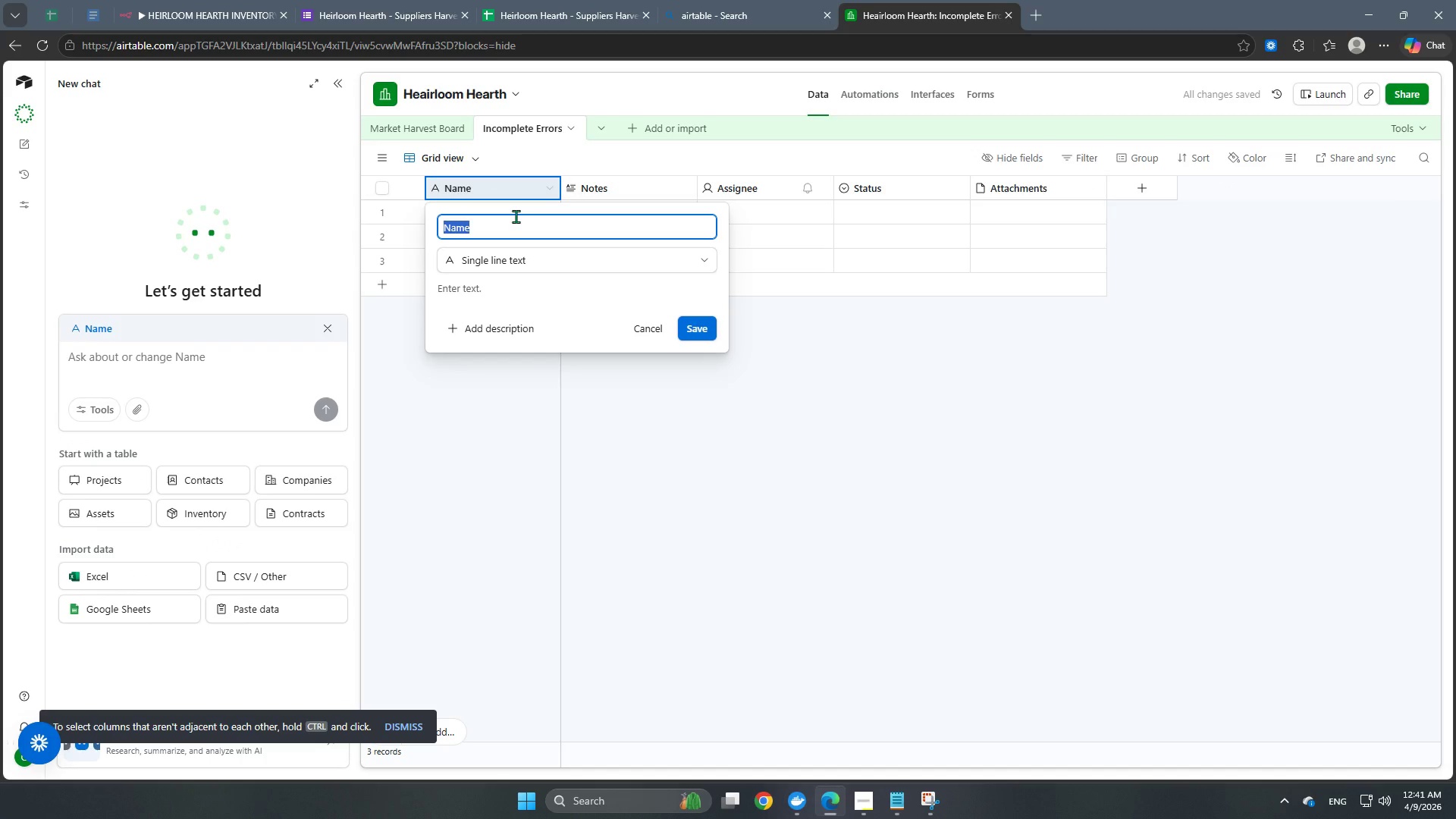 
type(Ingredient)
 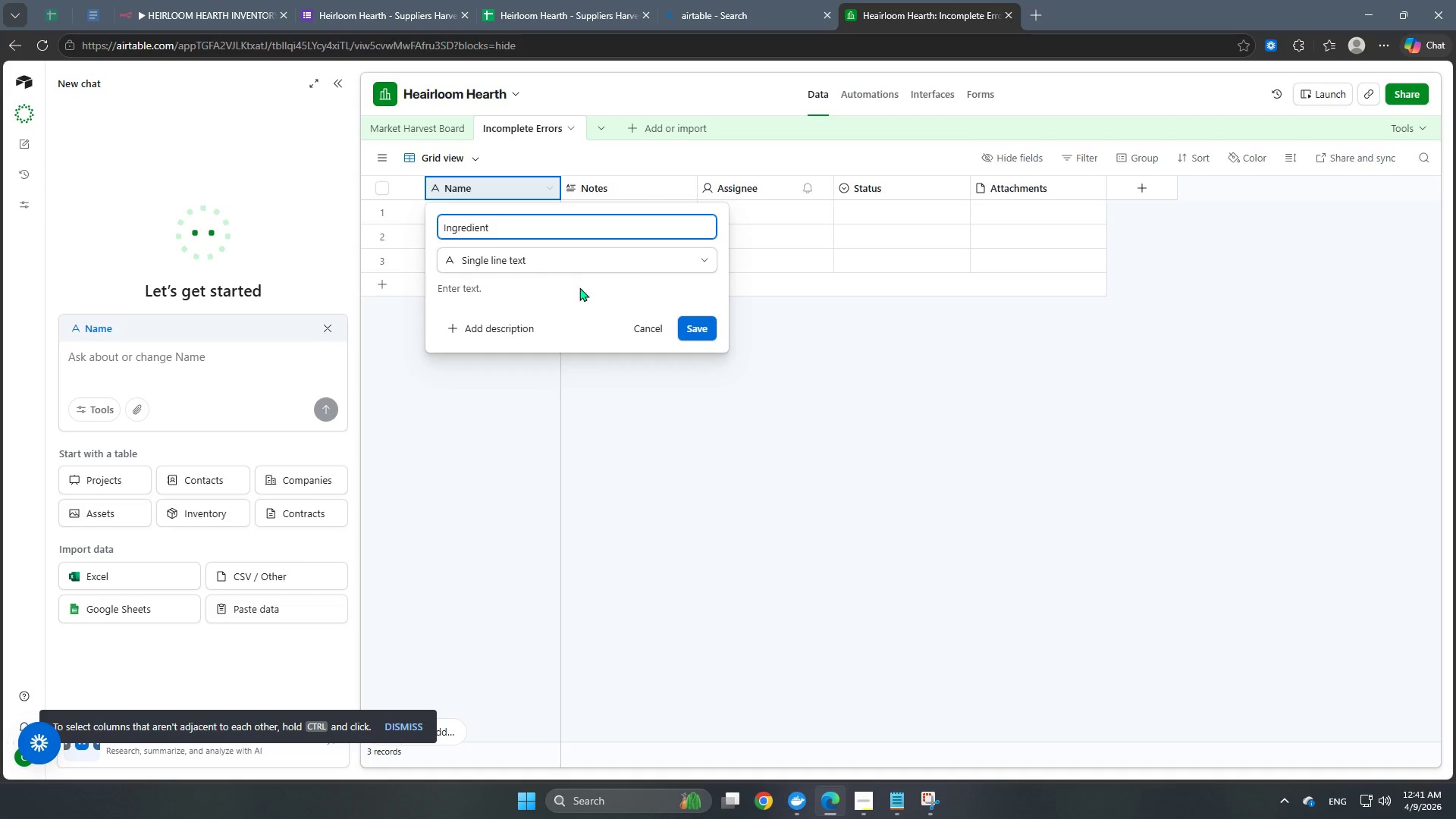 
left_click([700, 331])
 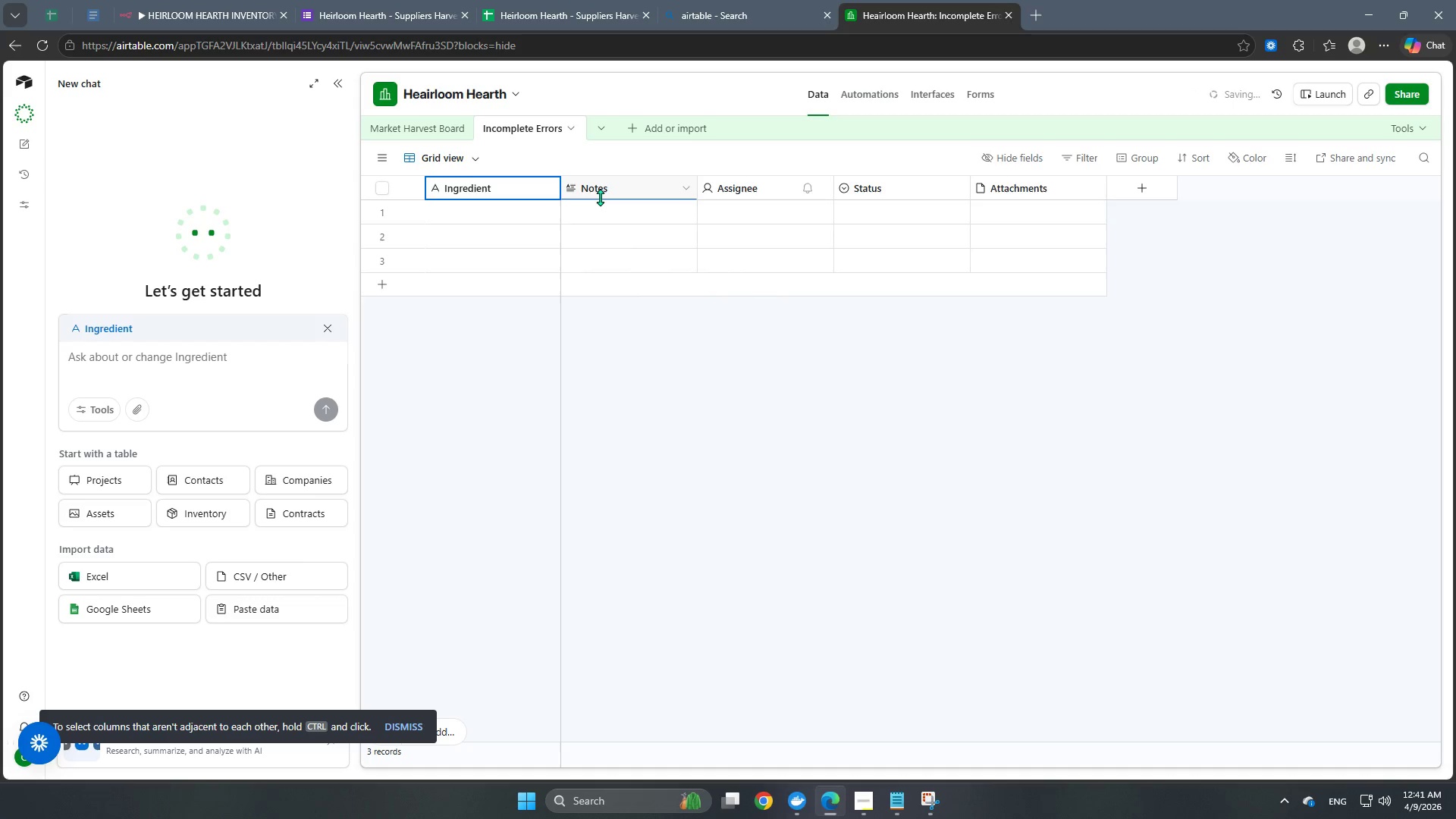 
double_click([600, 197])
 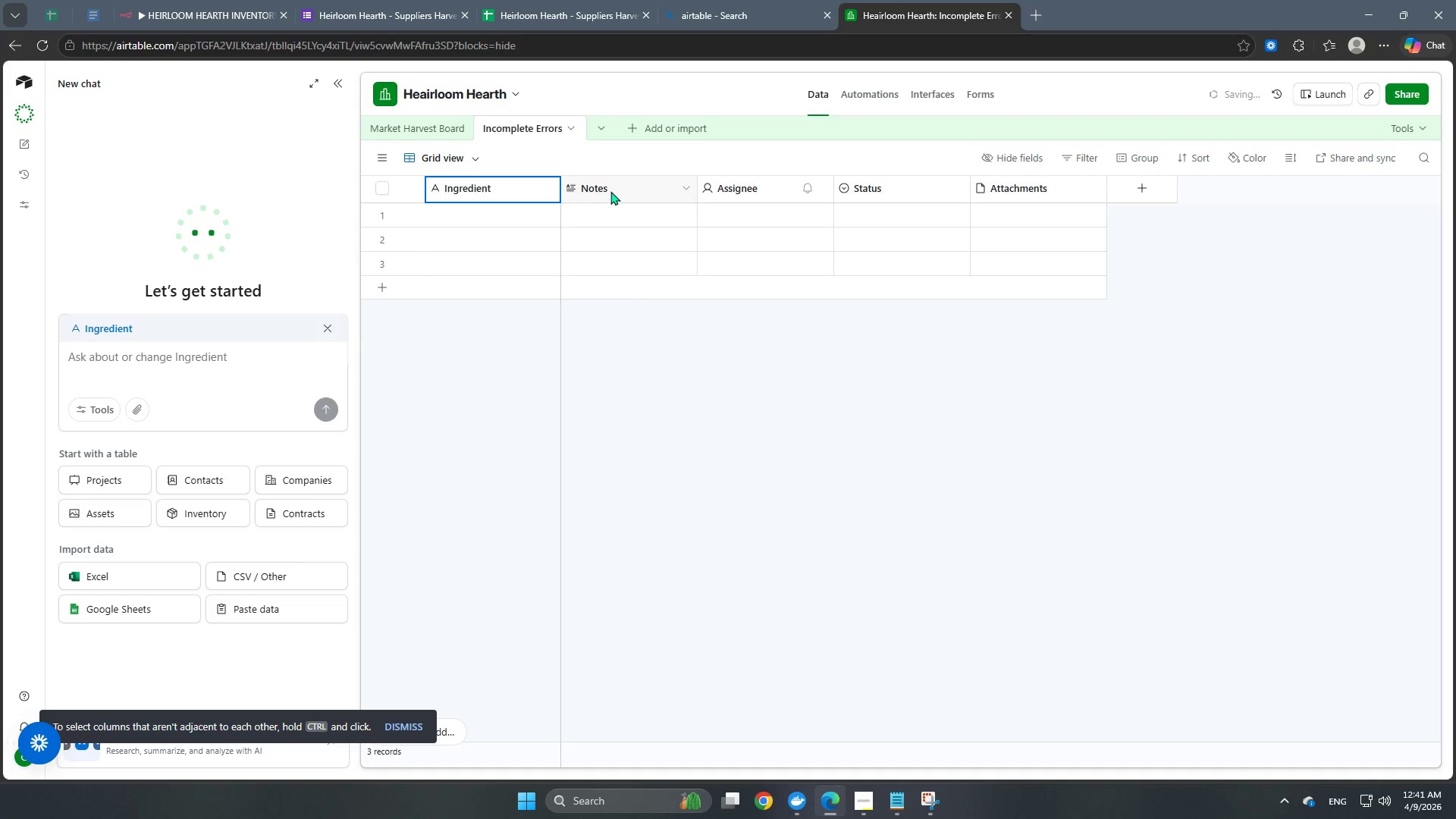 
double_click([610, 191])
 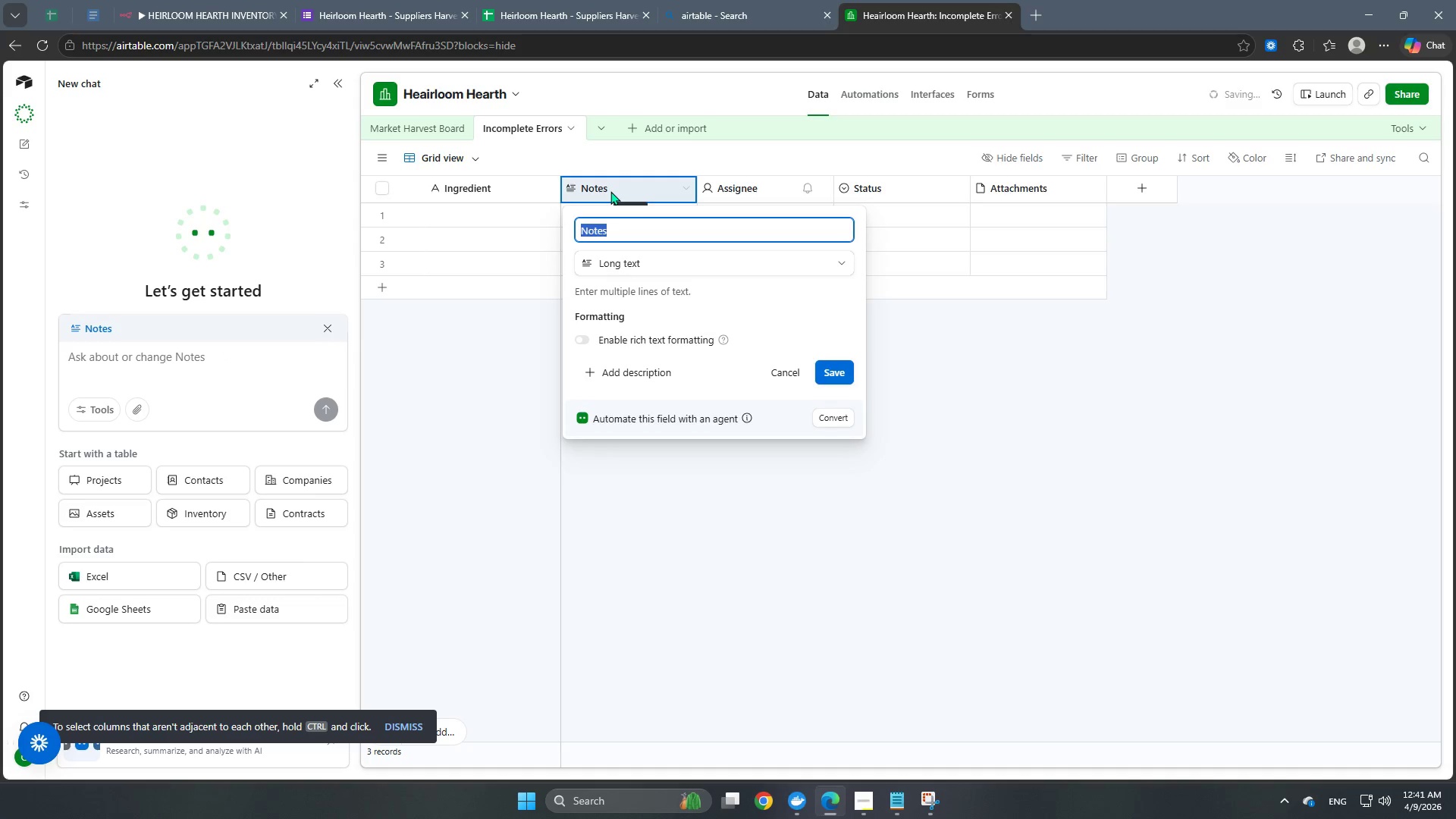 
type(Qun)
key(Backspace)
type(antity)
 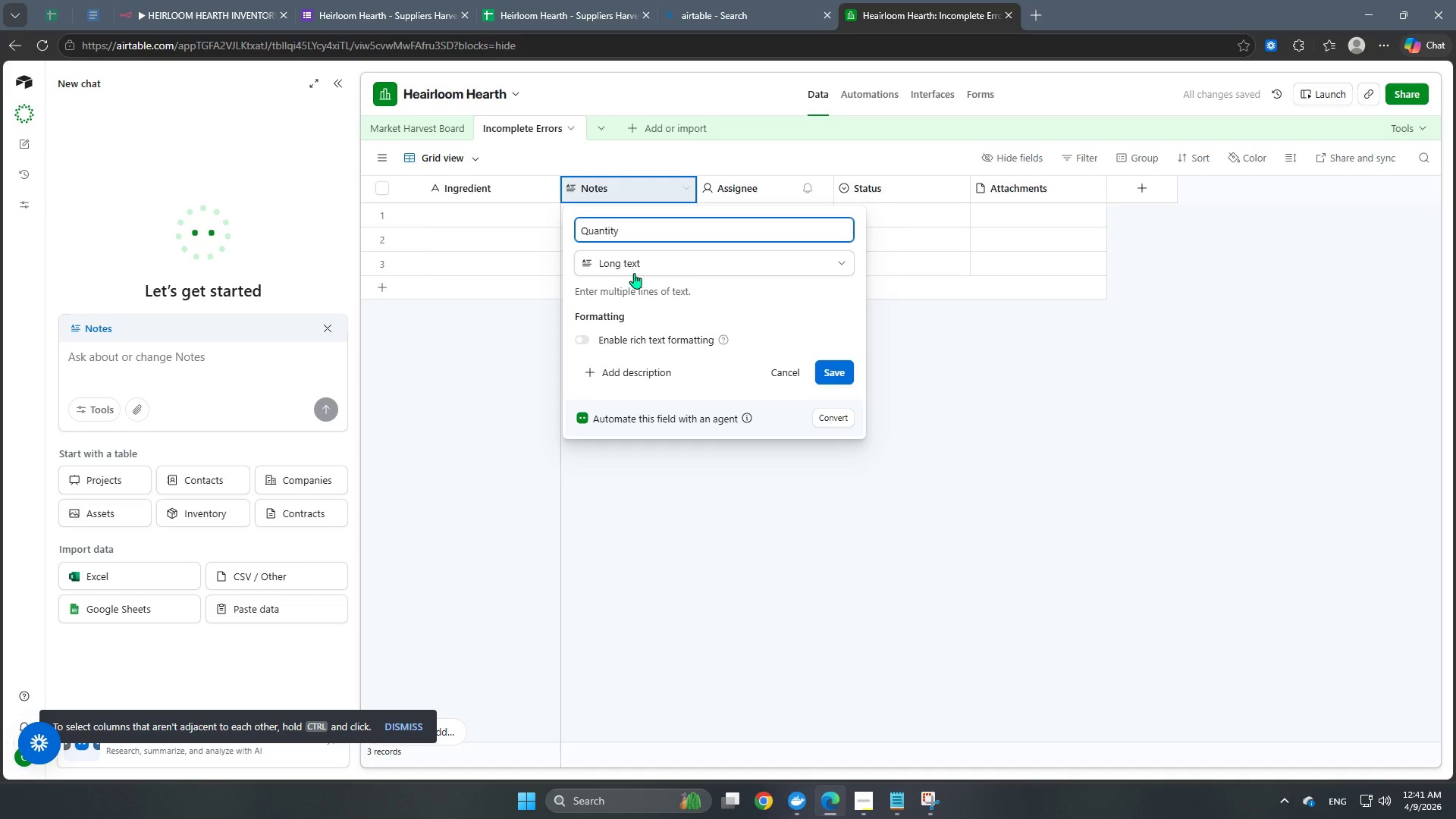 
left_click([655, 262])
 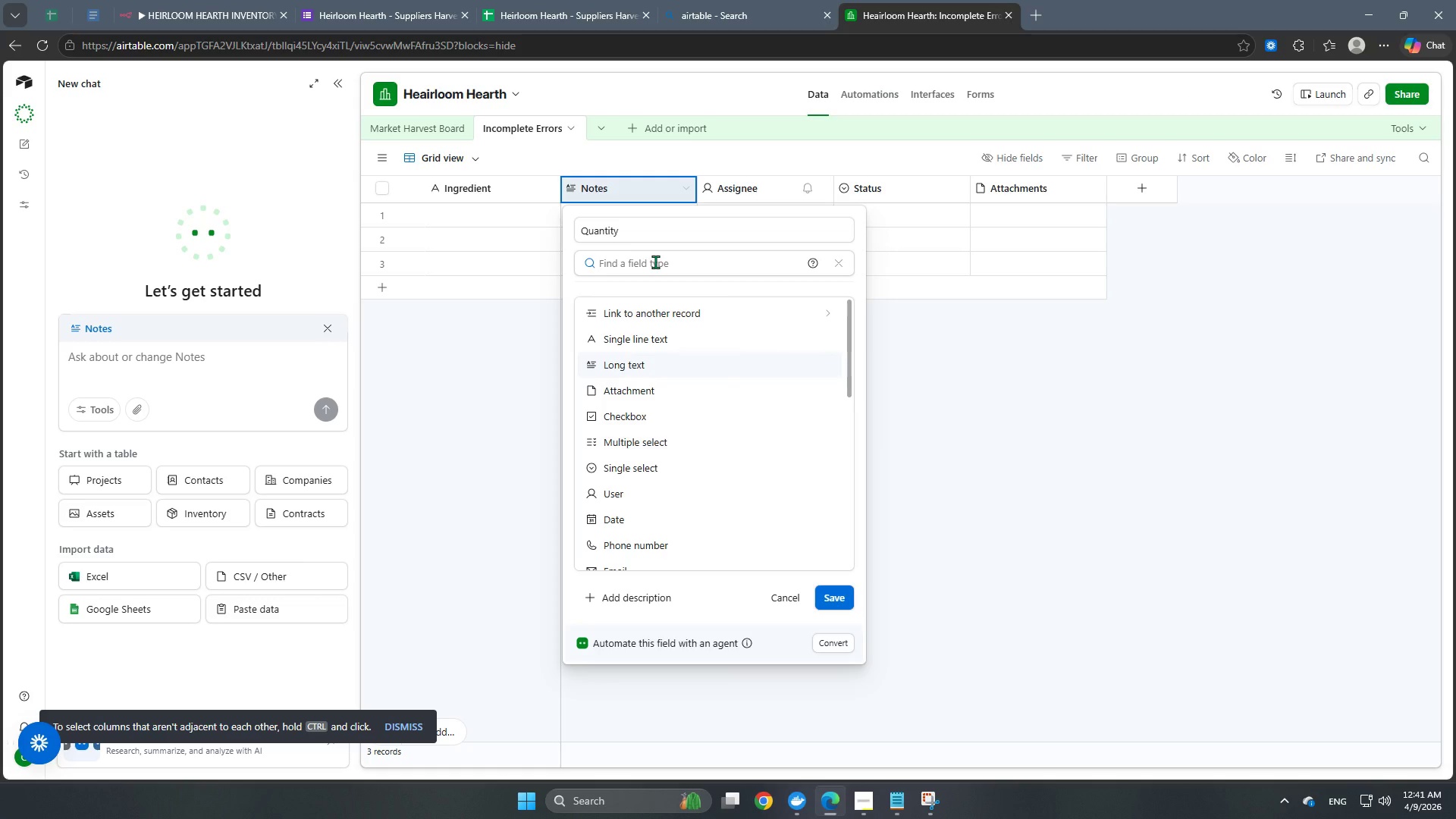 
type(num)
 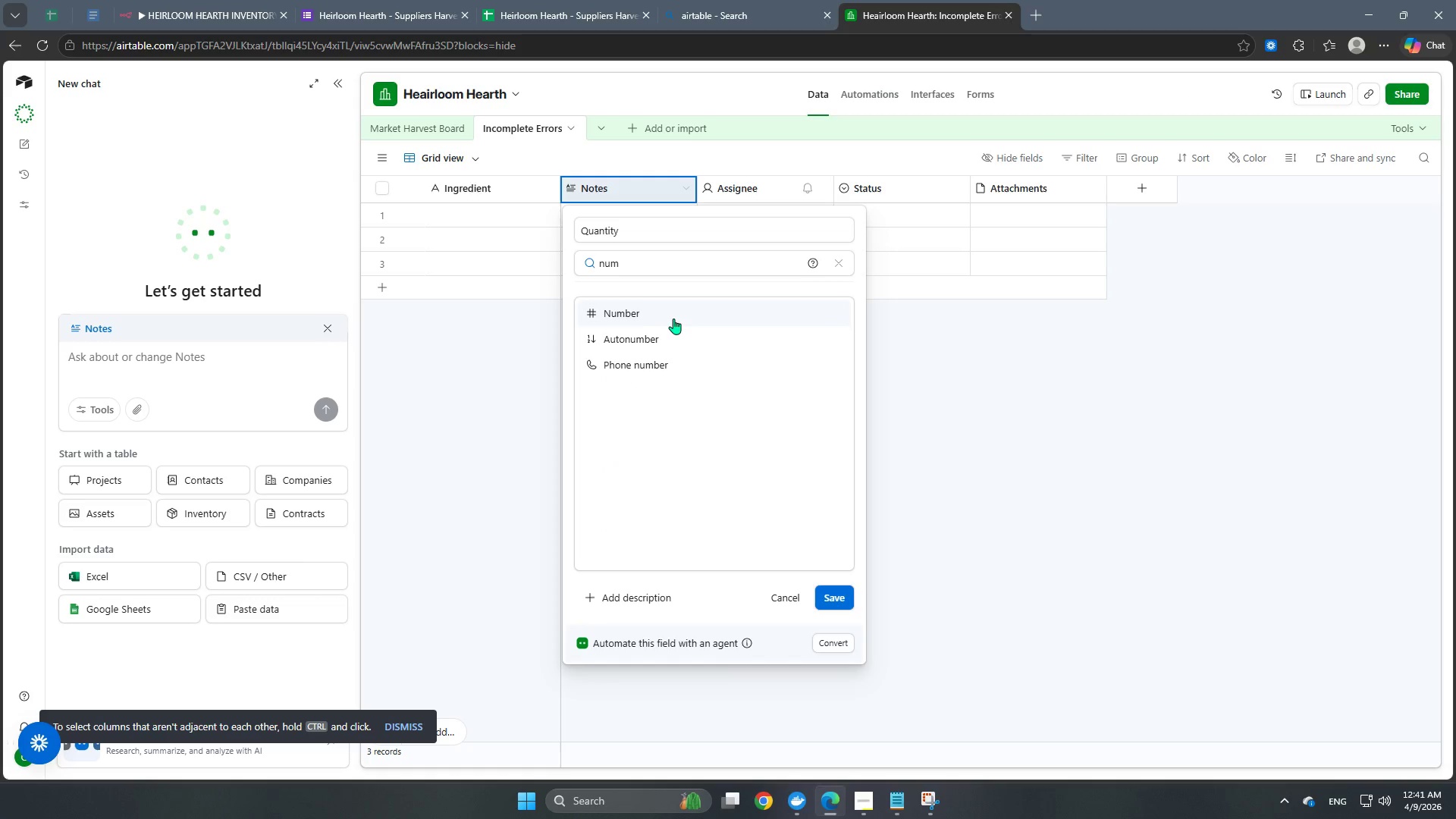 
left_click([673, 316])
 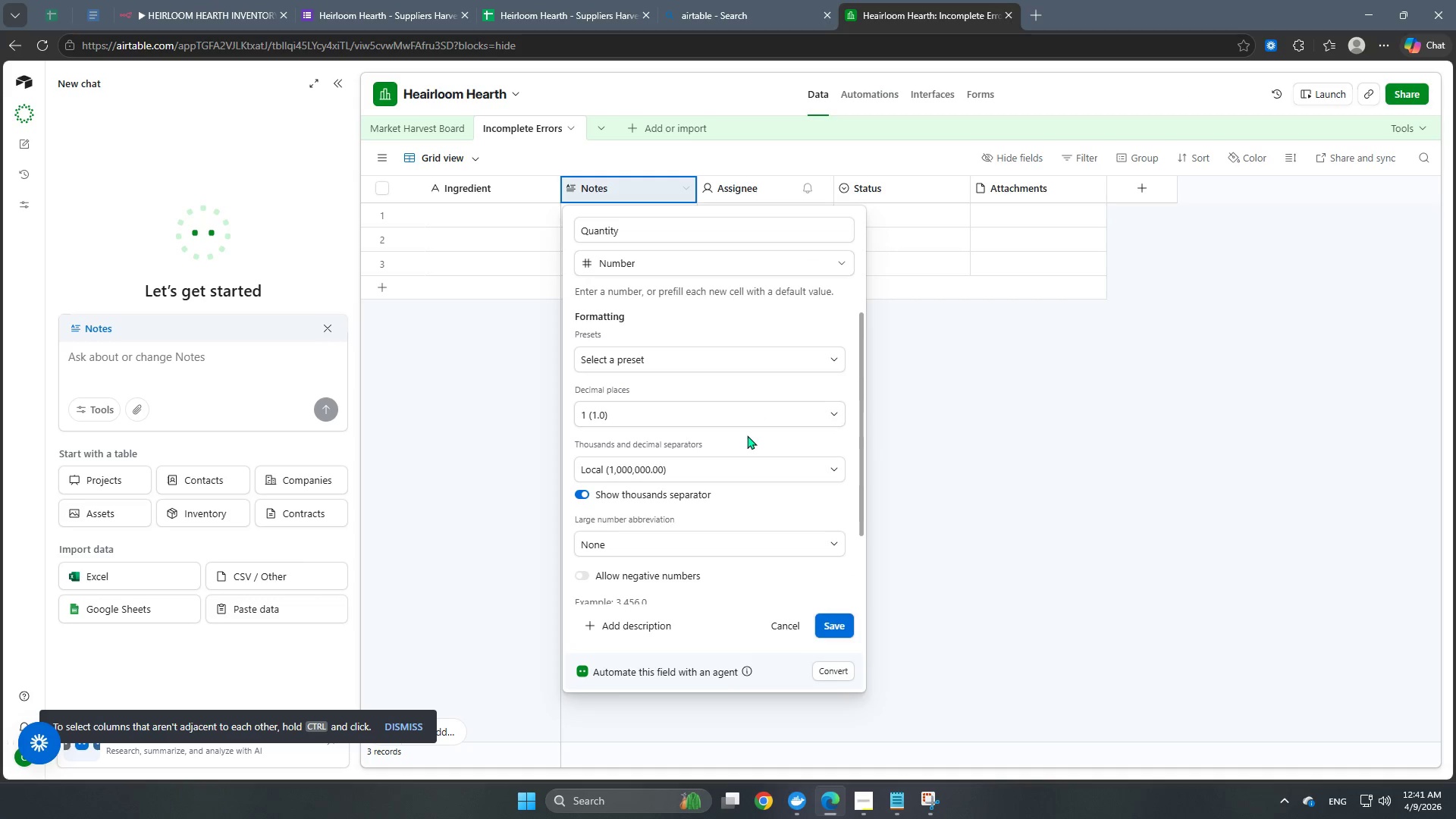 
scroll: coordinate [747, 435], scroll_direction: down, amount: 2.0
 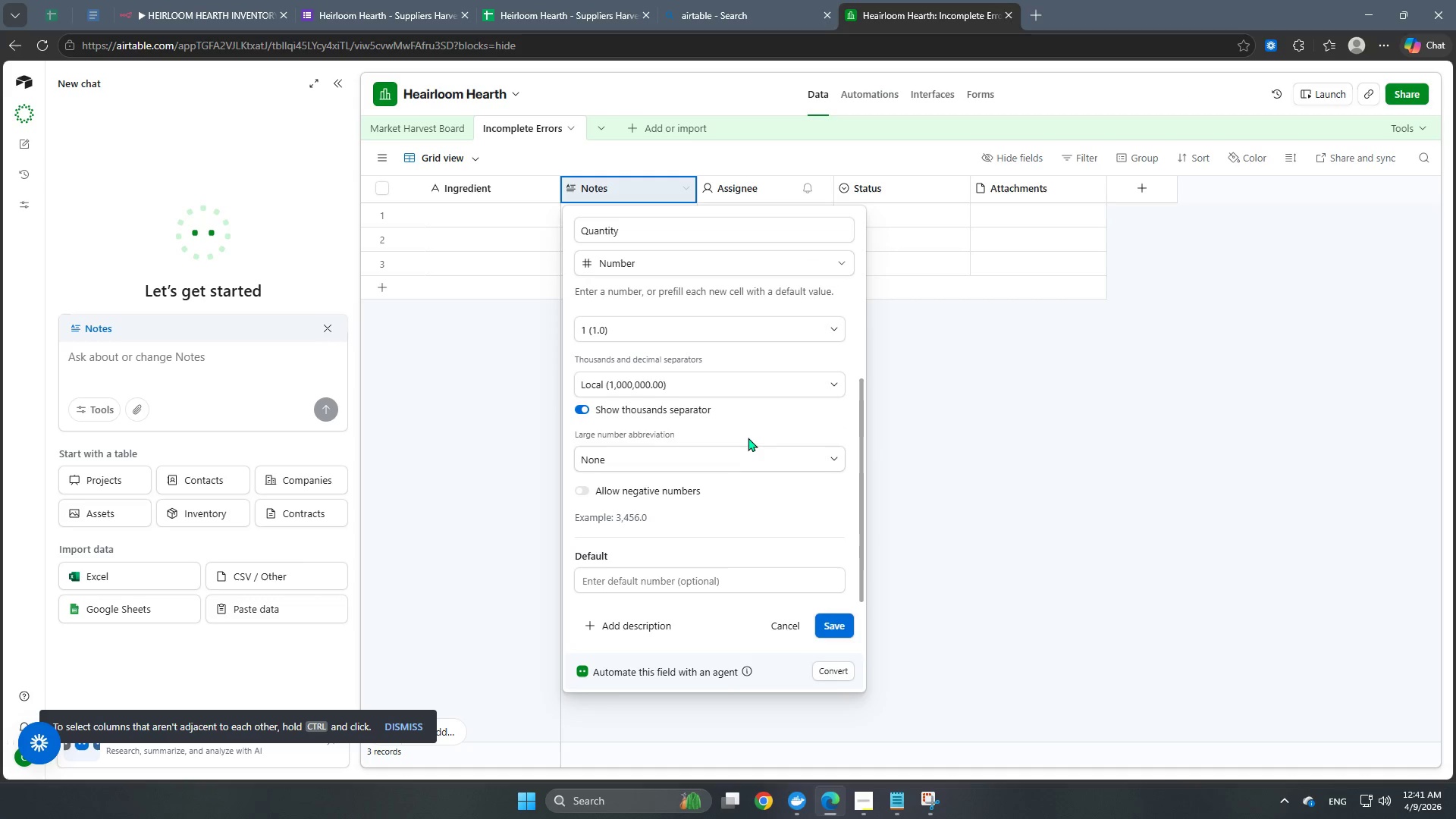 
scroll: coordinate [748, 438], scroll_direction: up, amount: 2.0
 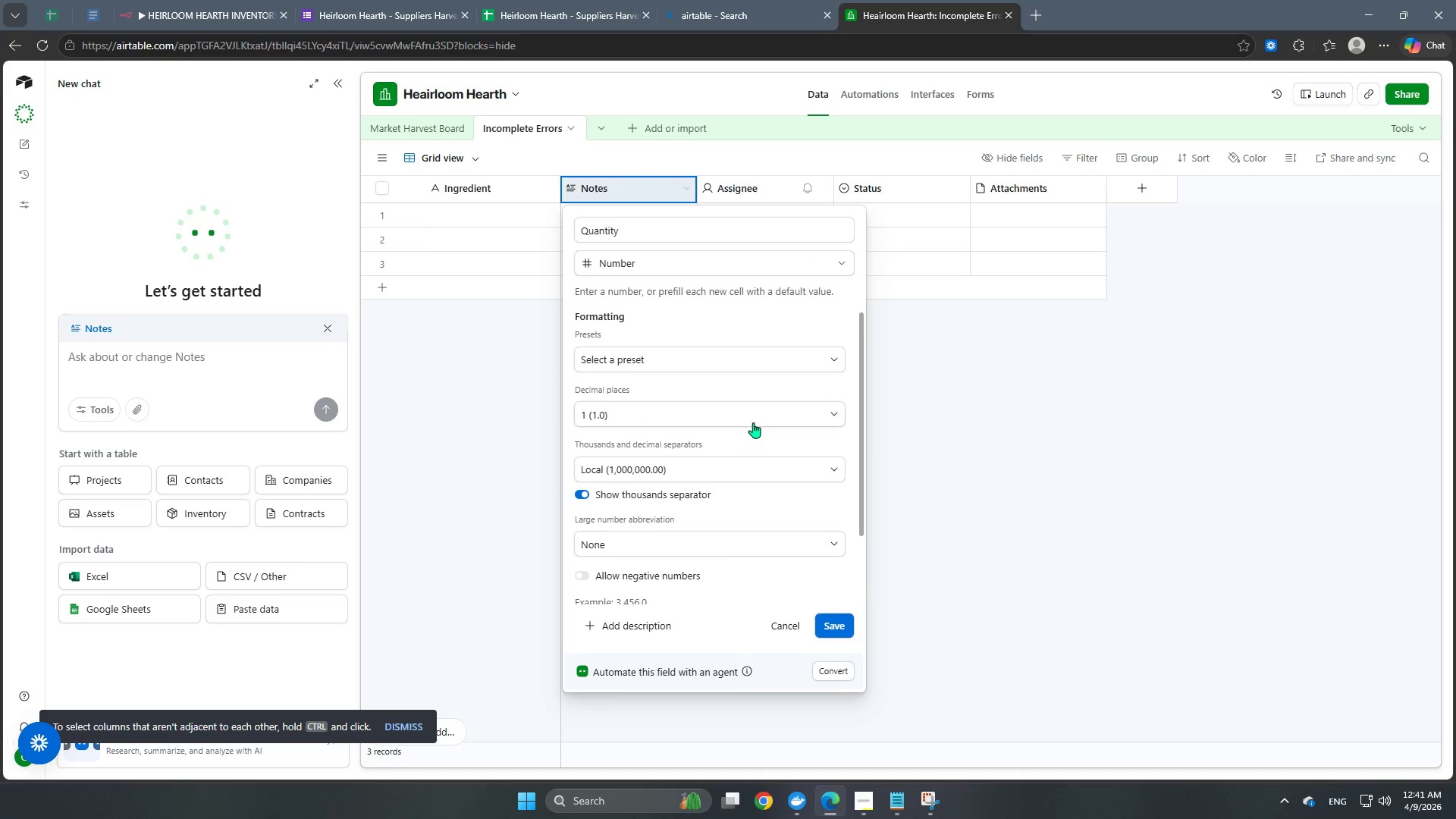 
left_click([755, 422])
 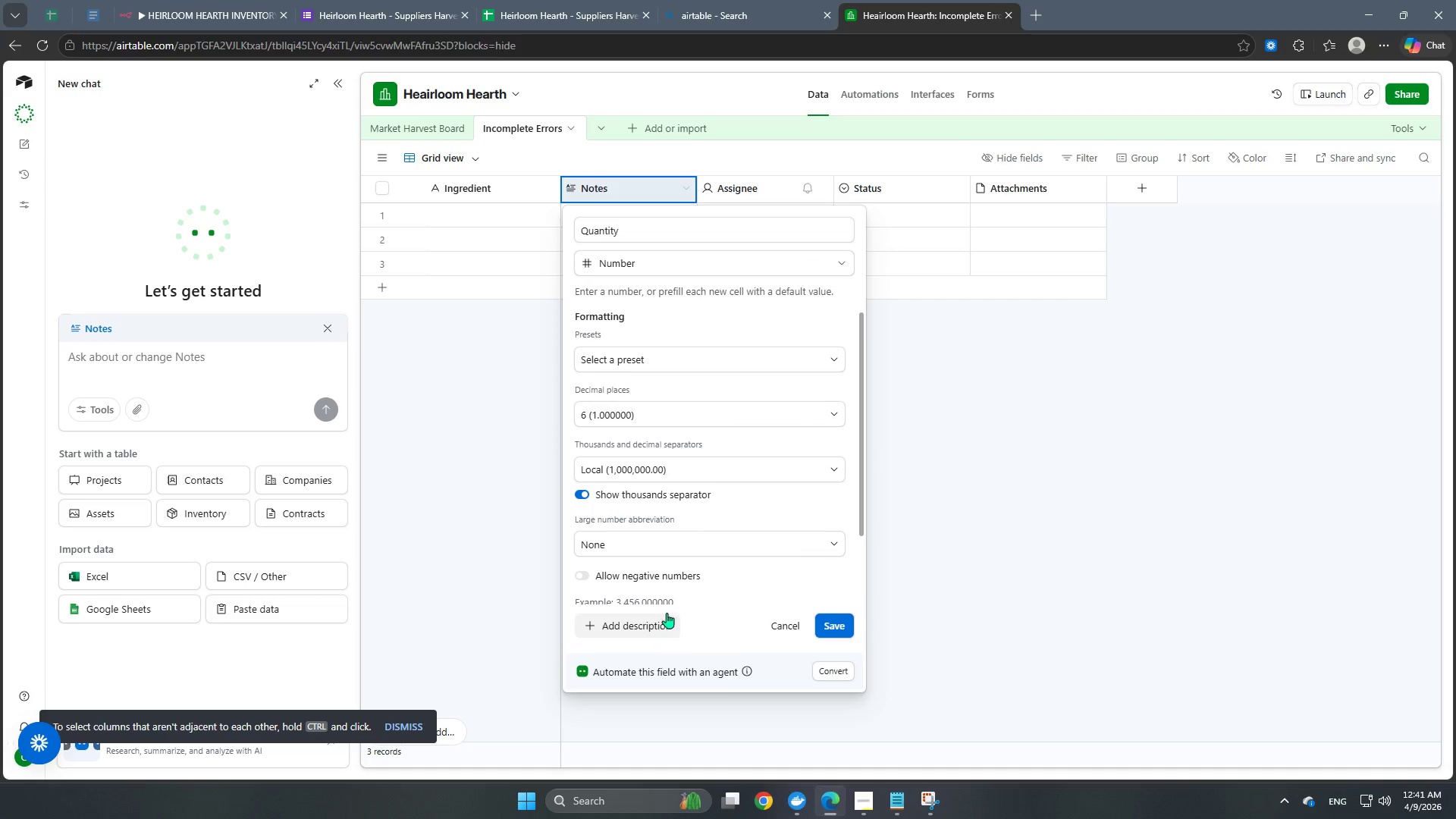 
scroll: coordinate [700, 581], scroll_direction: none, amount: 0.0
 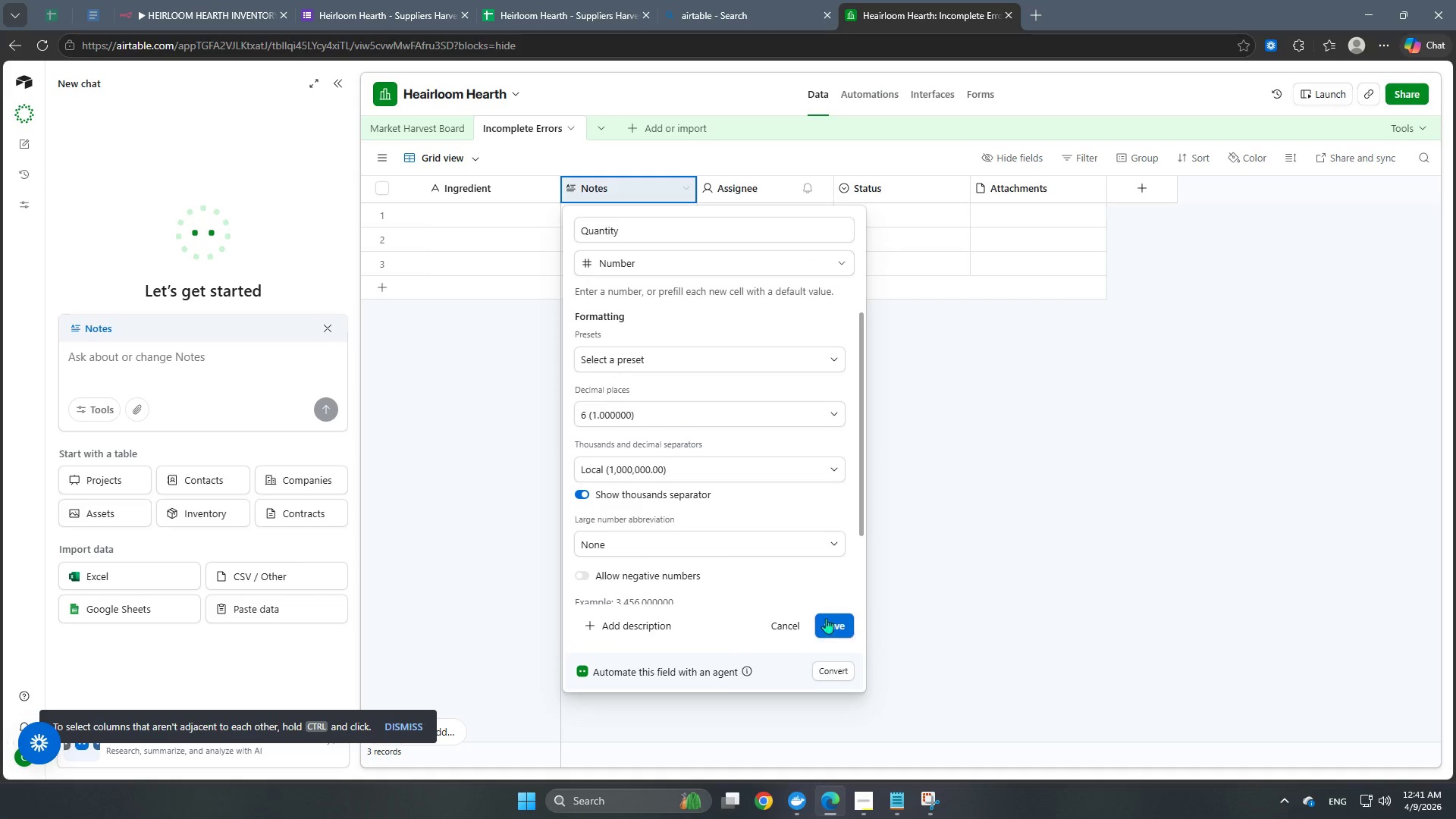 
left_click([822, 617])
 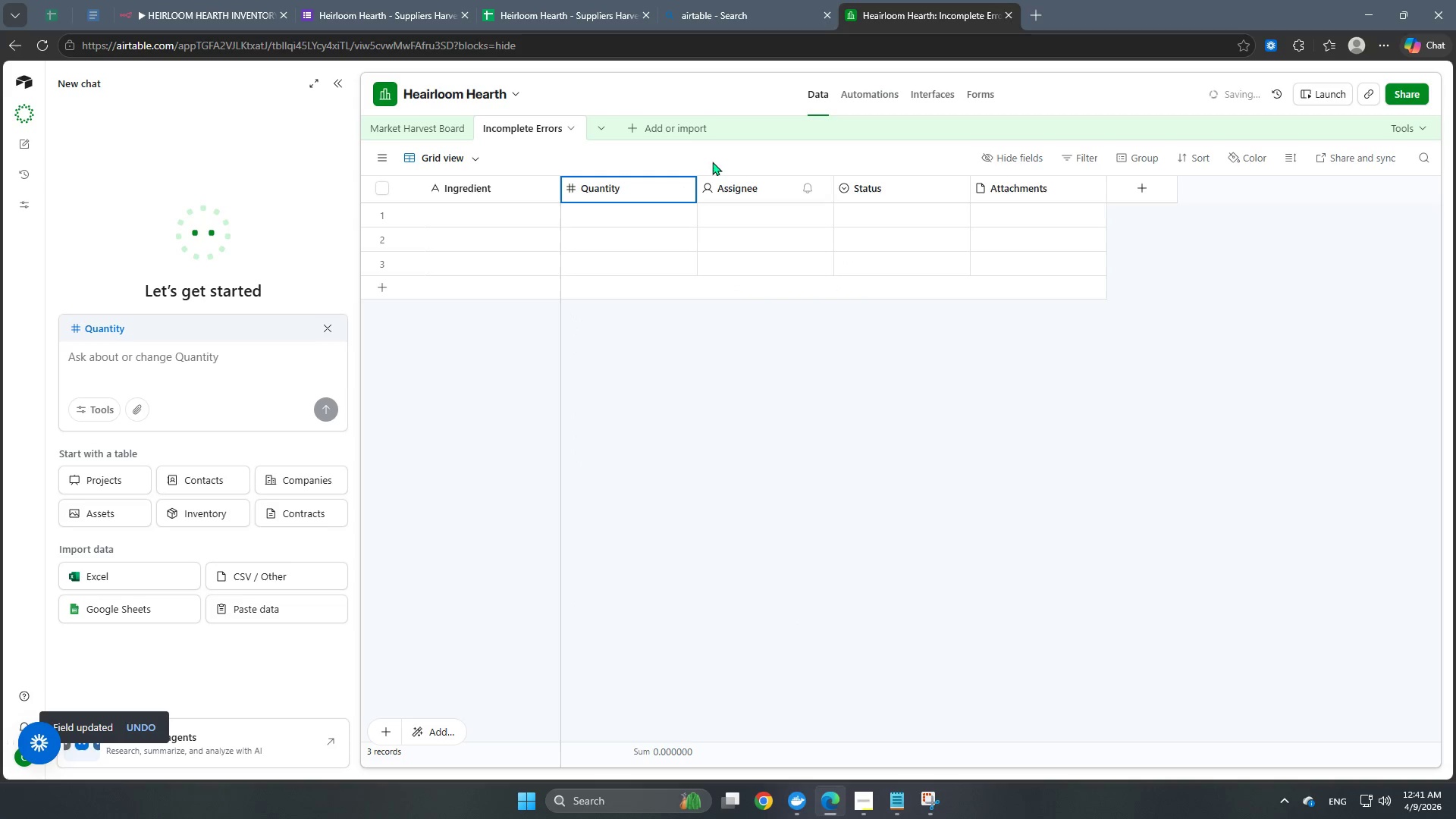 
double_click([752, 189])
 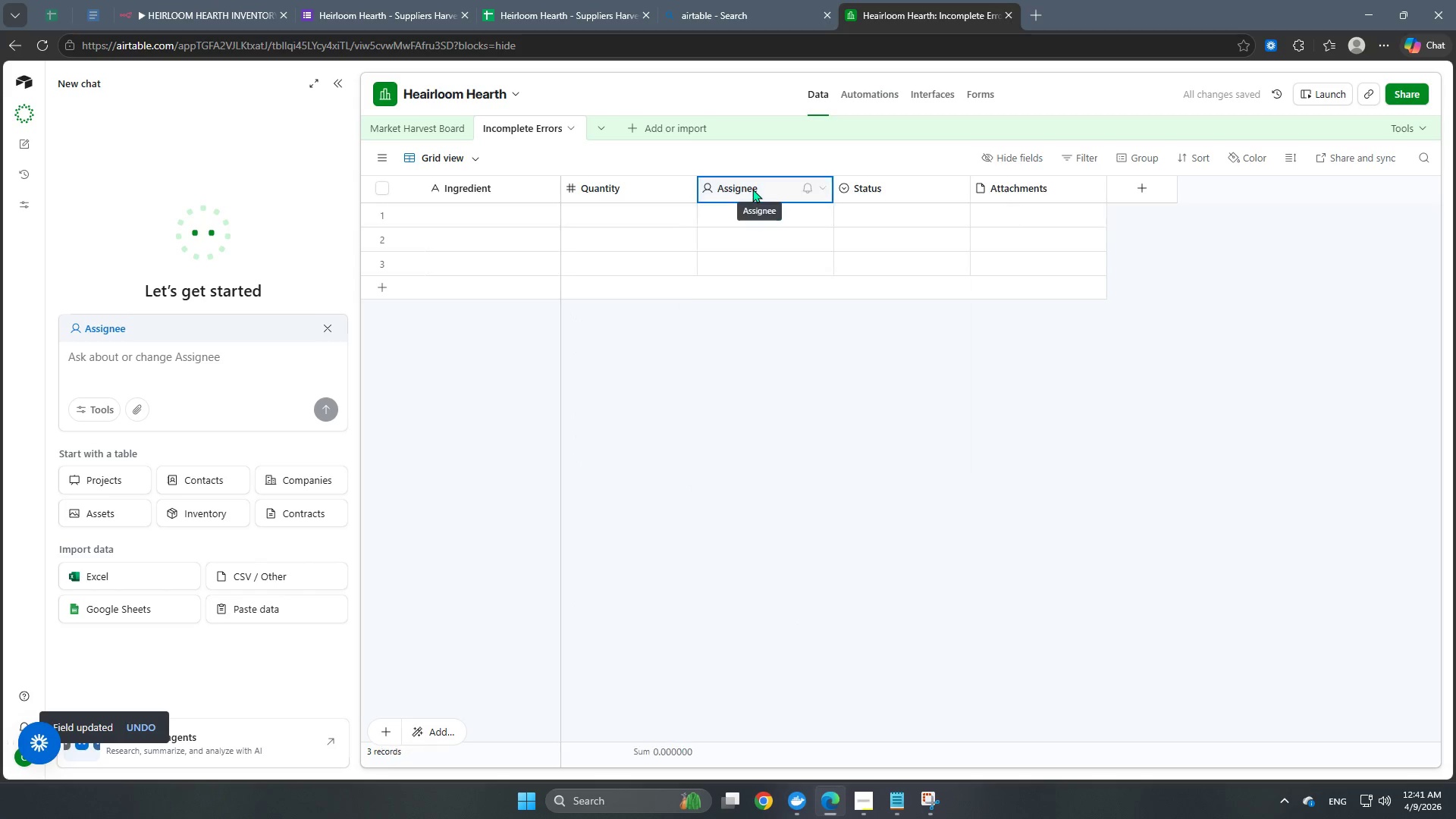 
triple_click([752, 189])
 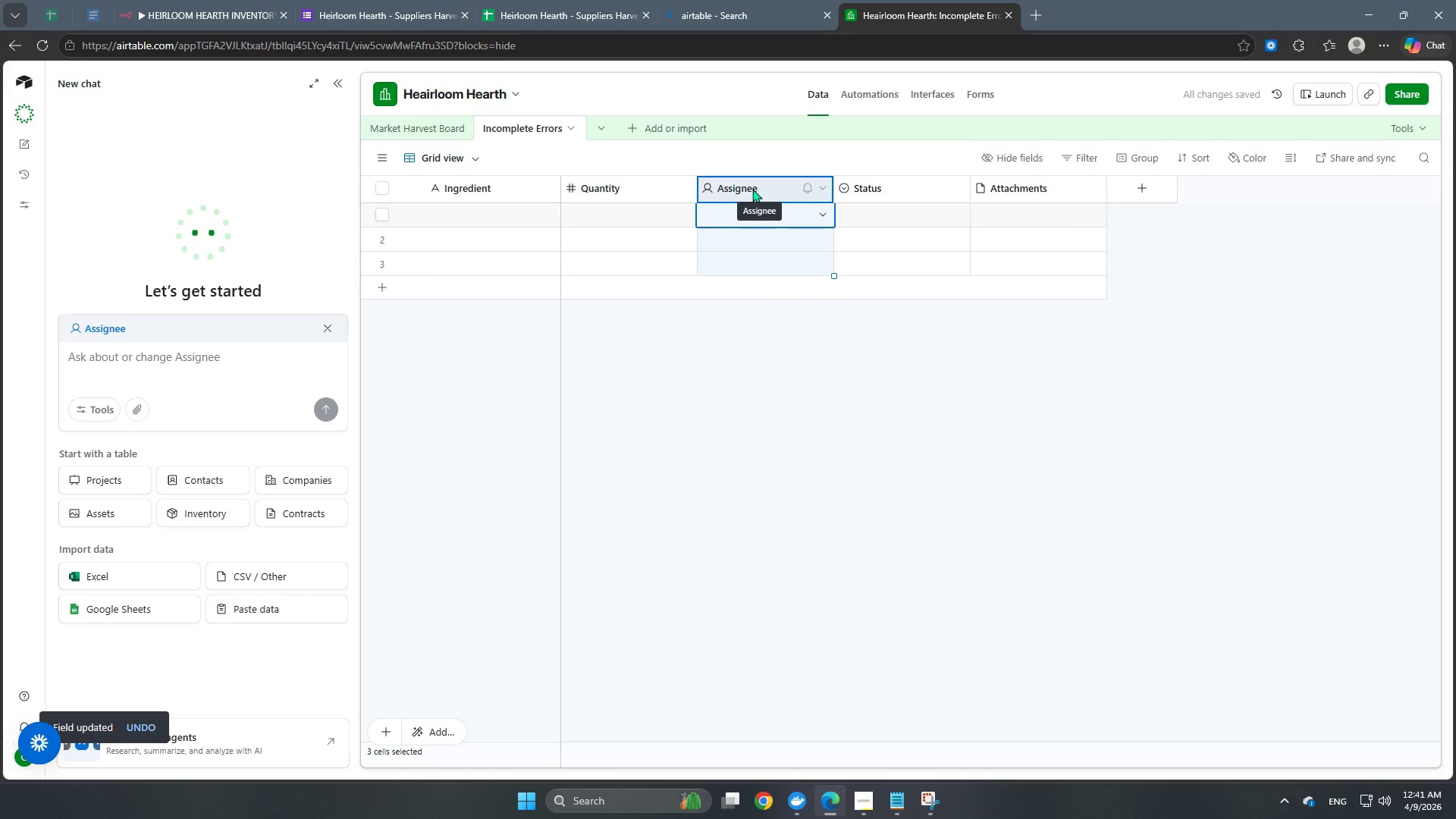 
double_click([752, 189])
 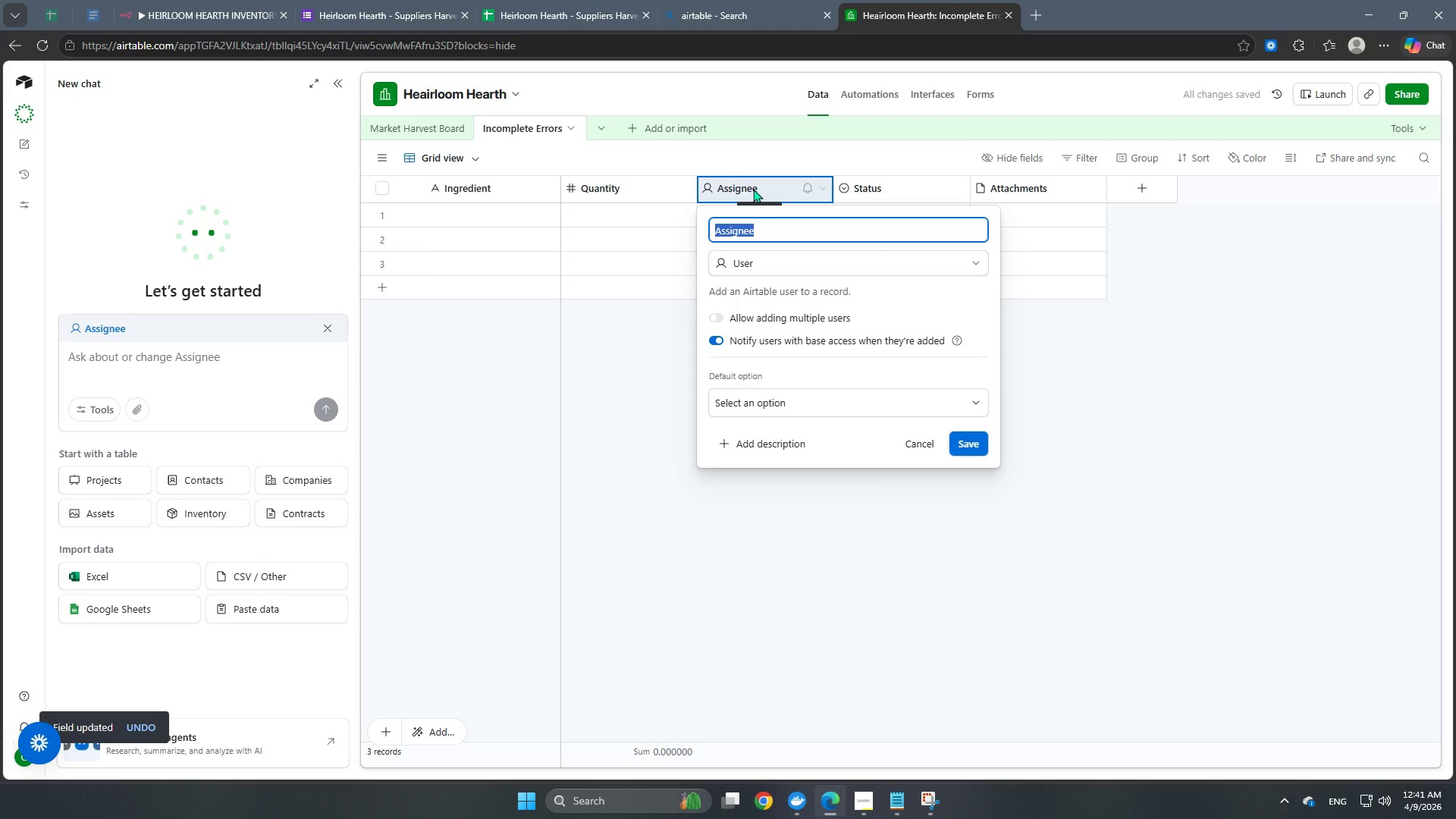 
type(Unit)
 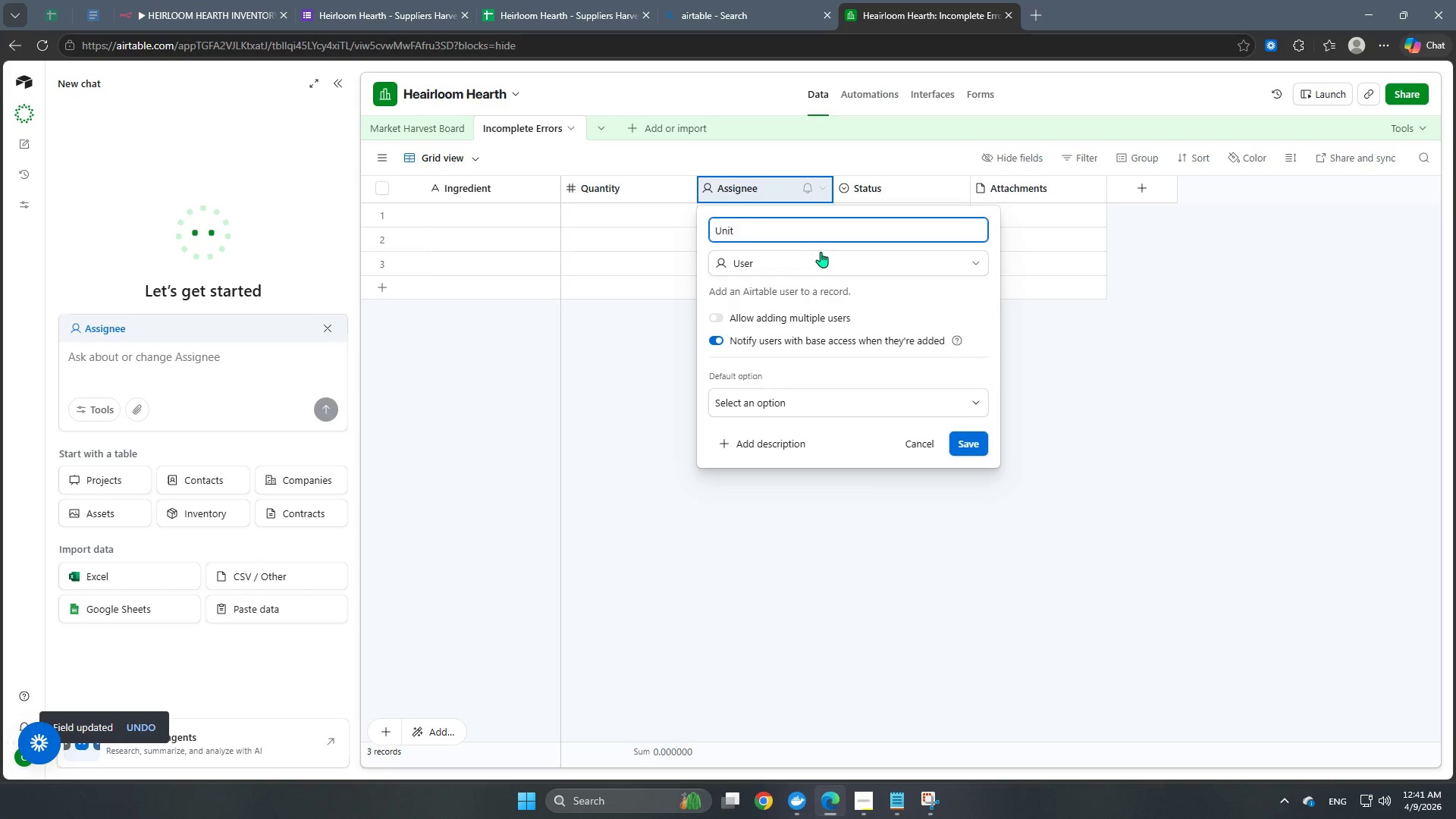 
left_click([815, 259])
 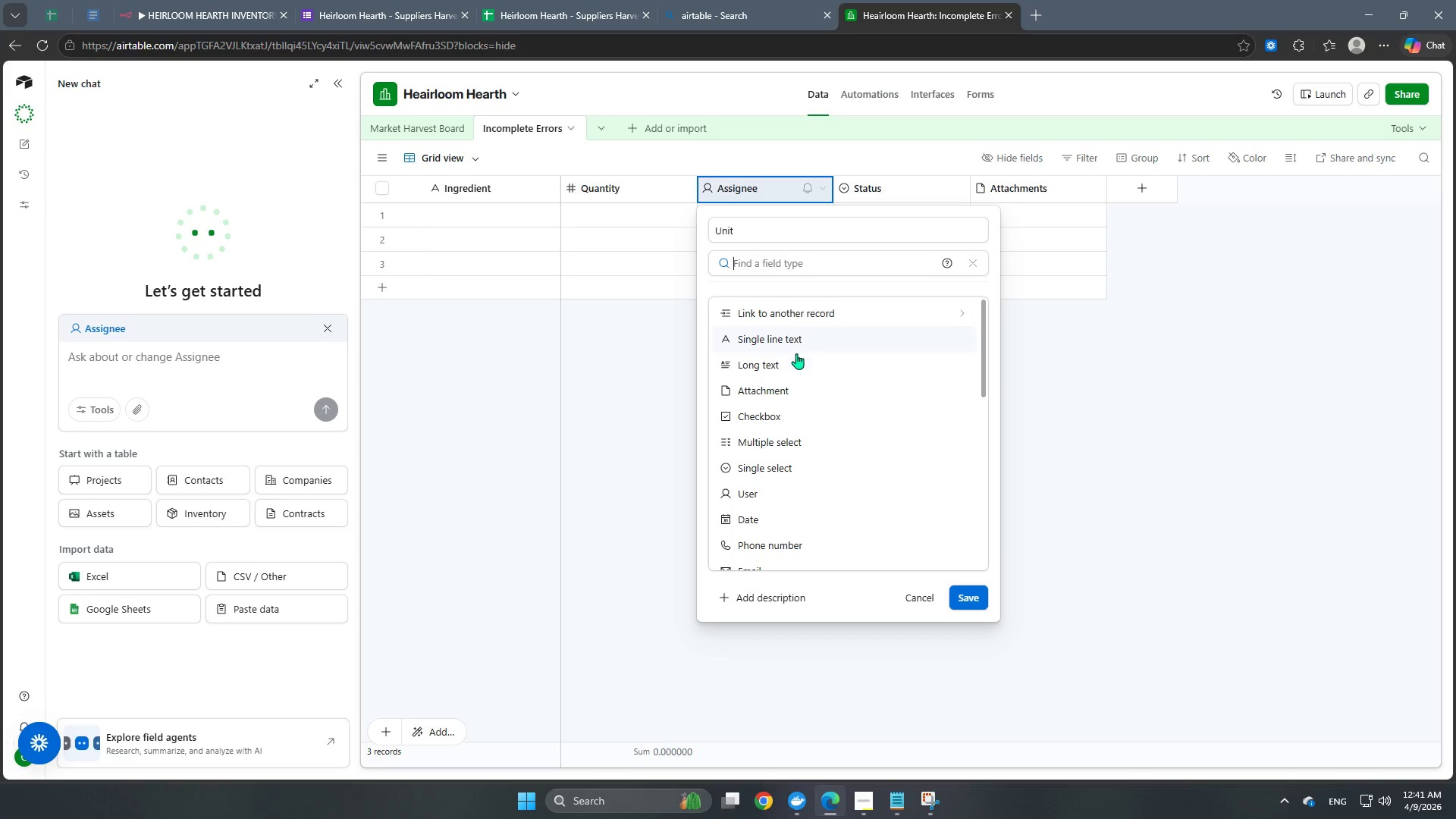 
left_click([807, 337])
 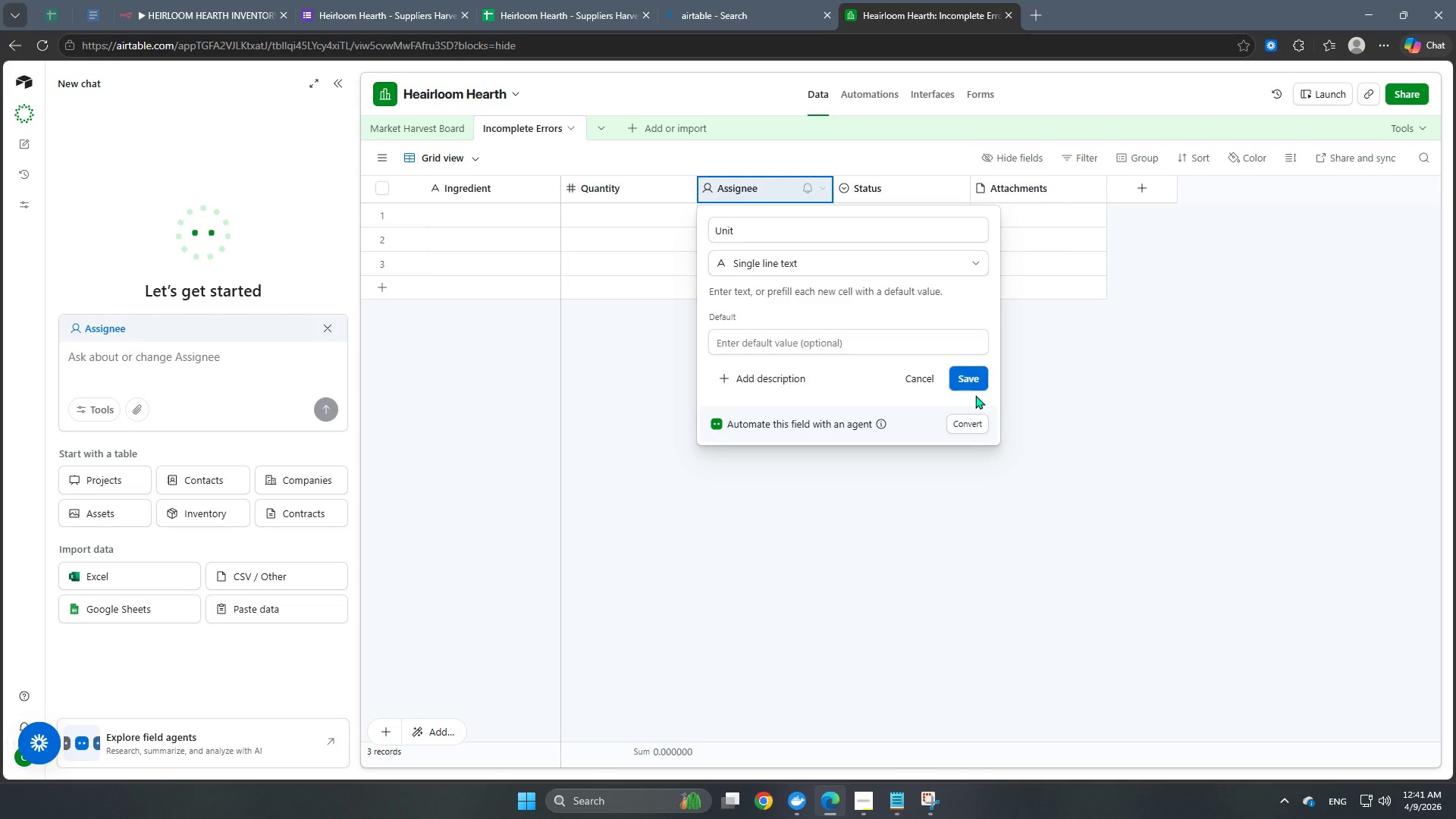 
double_click([974, 378])
 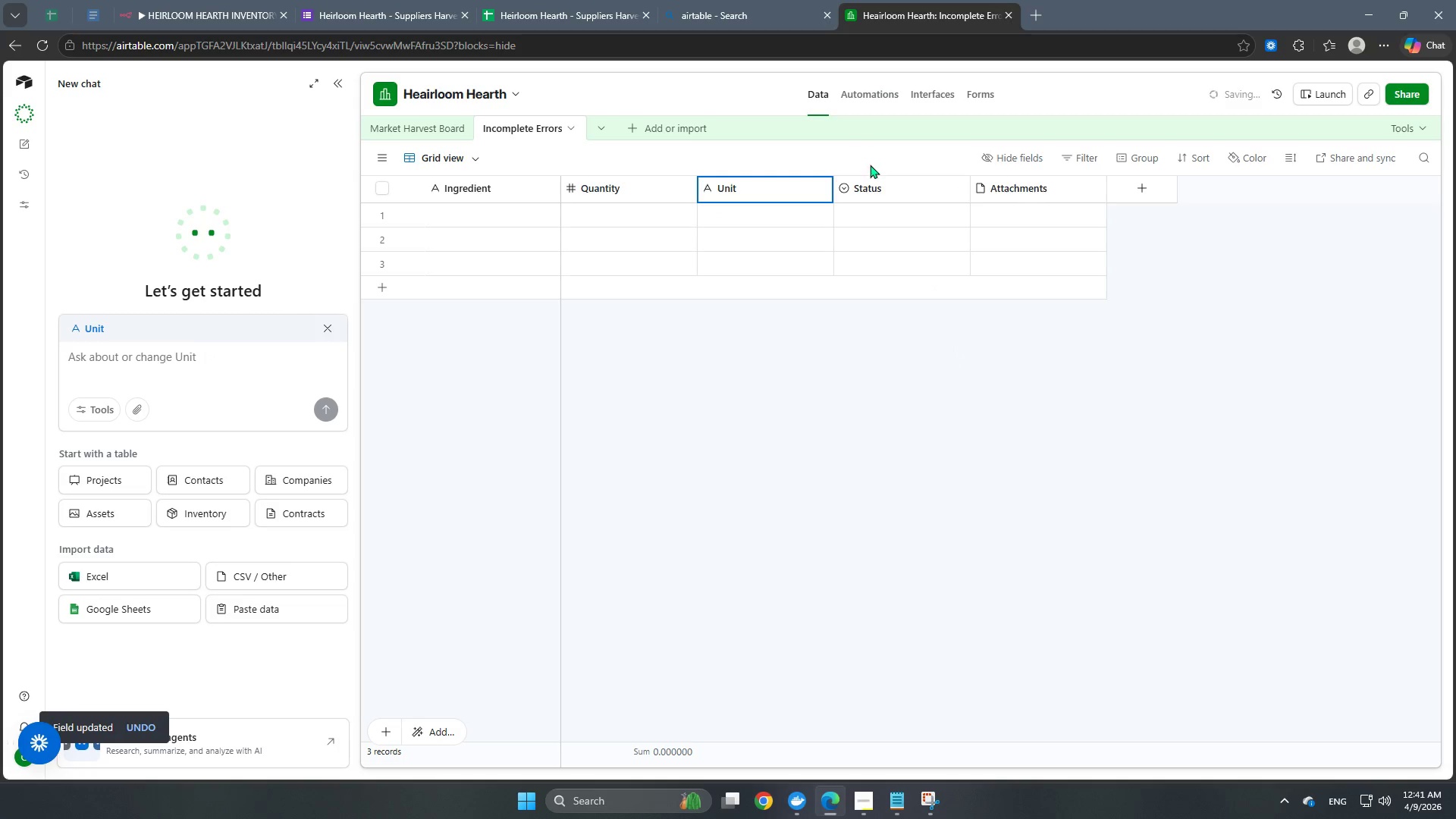 
double_click([878, 185])
 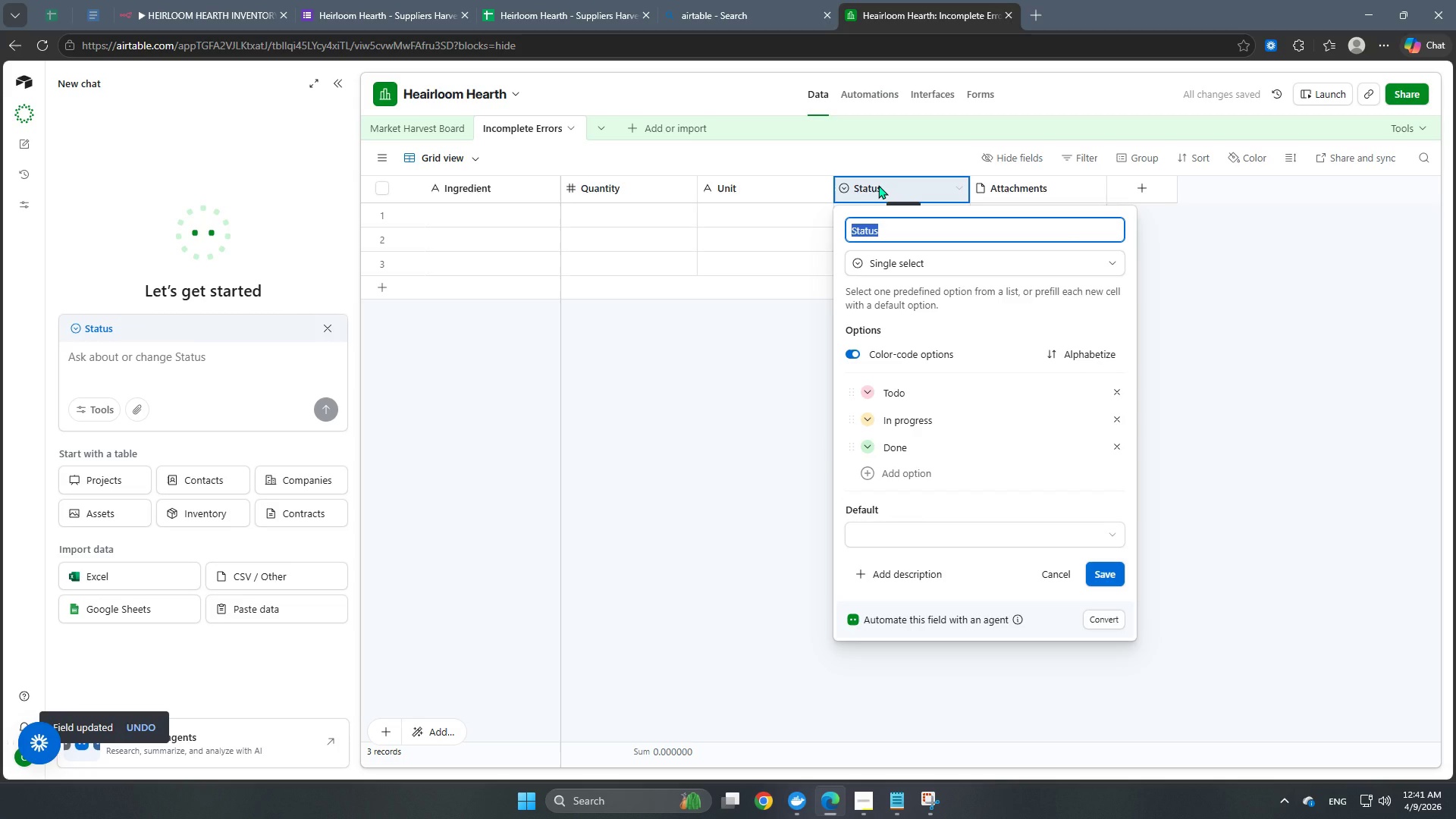 
type(Price)
 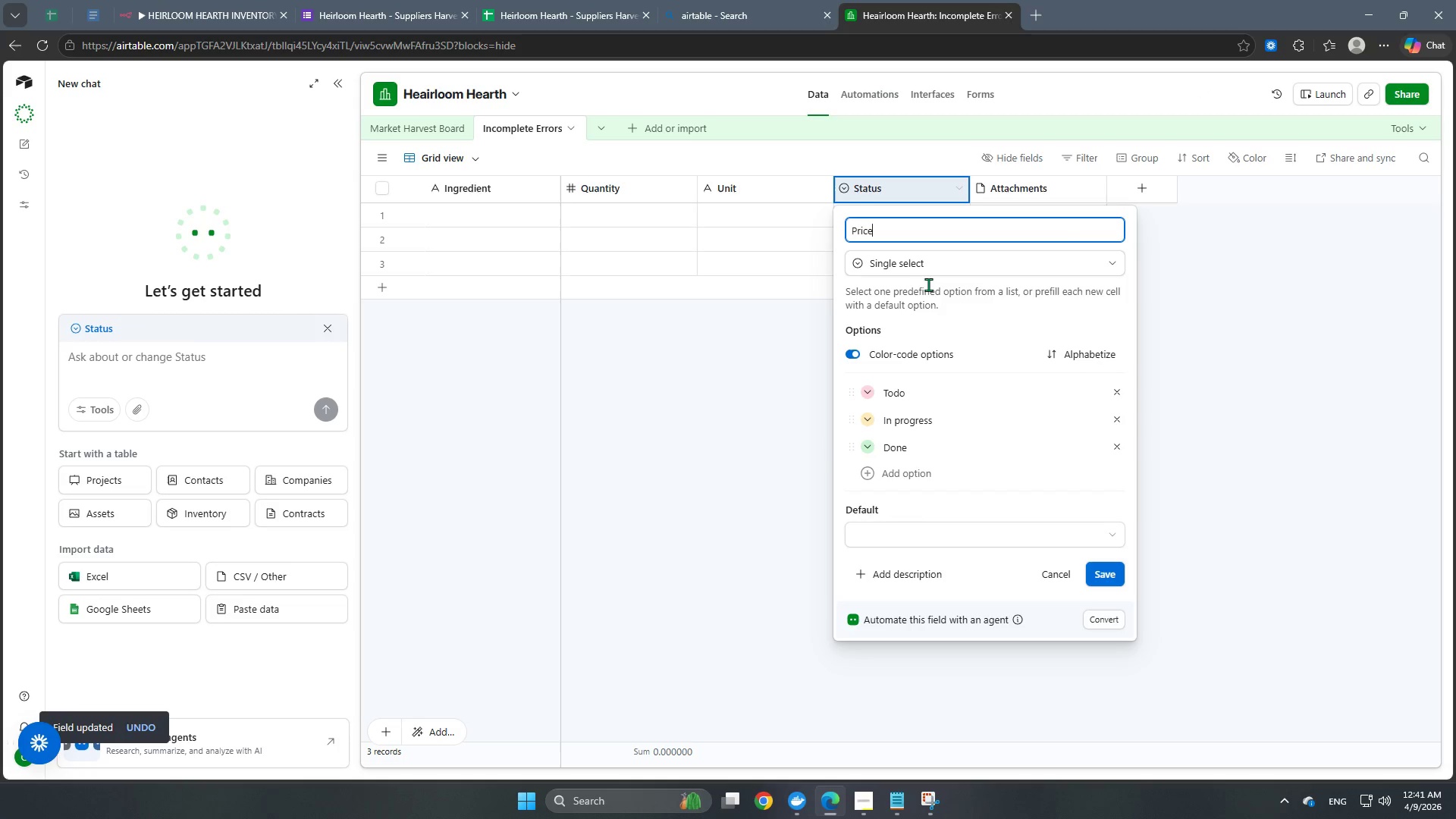 
left_click([934, 267])
 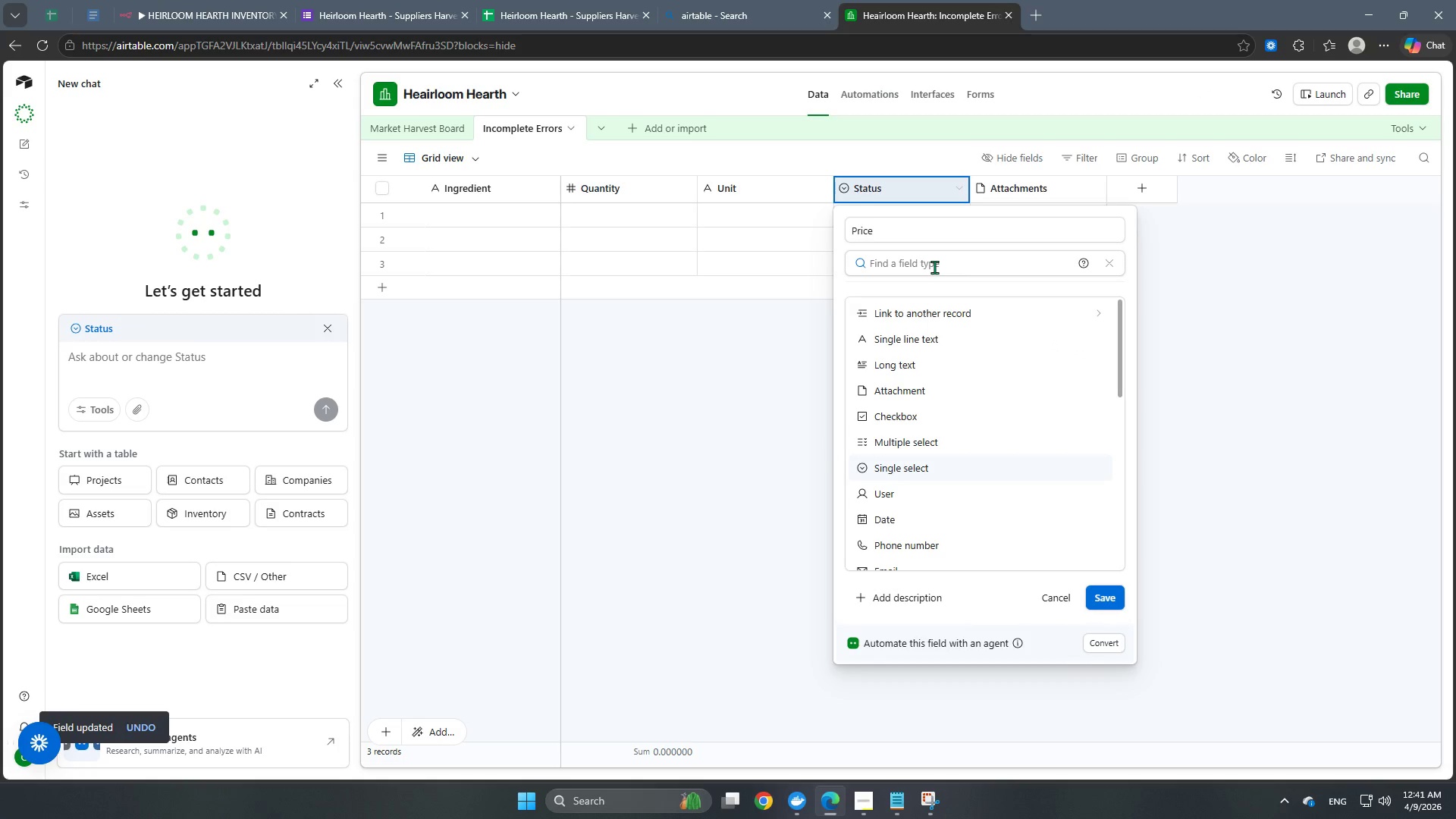 
hold_key(key=N, duration=0.33)
 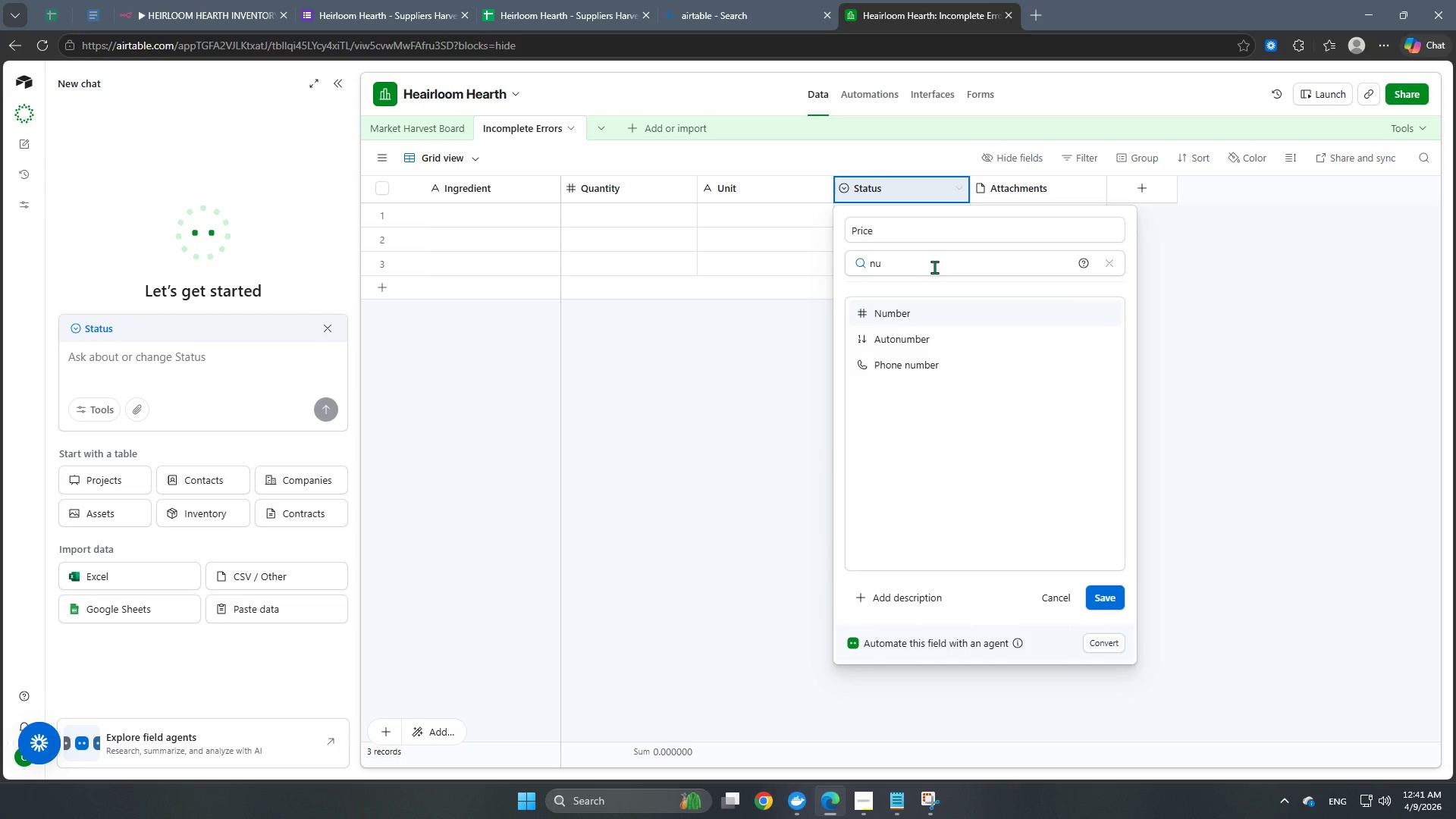 
key(U)
 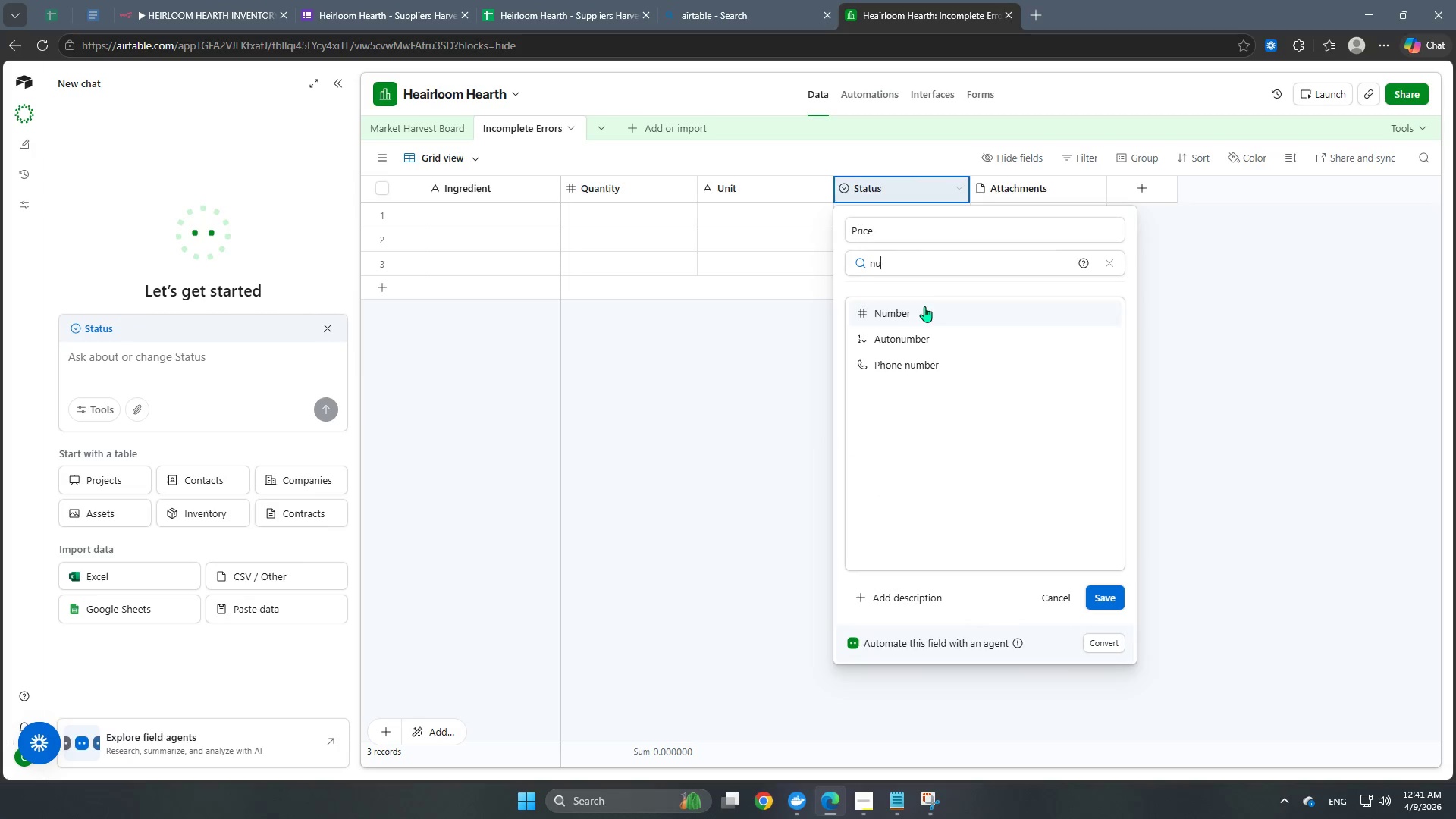 
left_click([918, 315])
 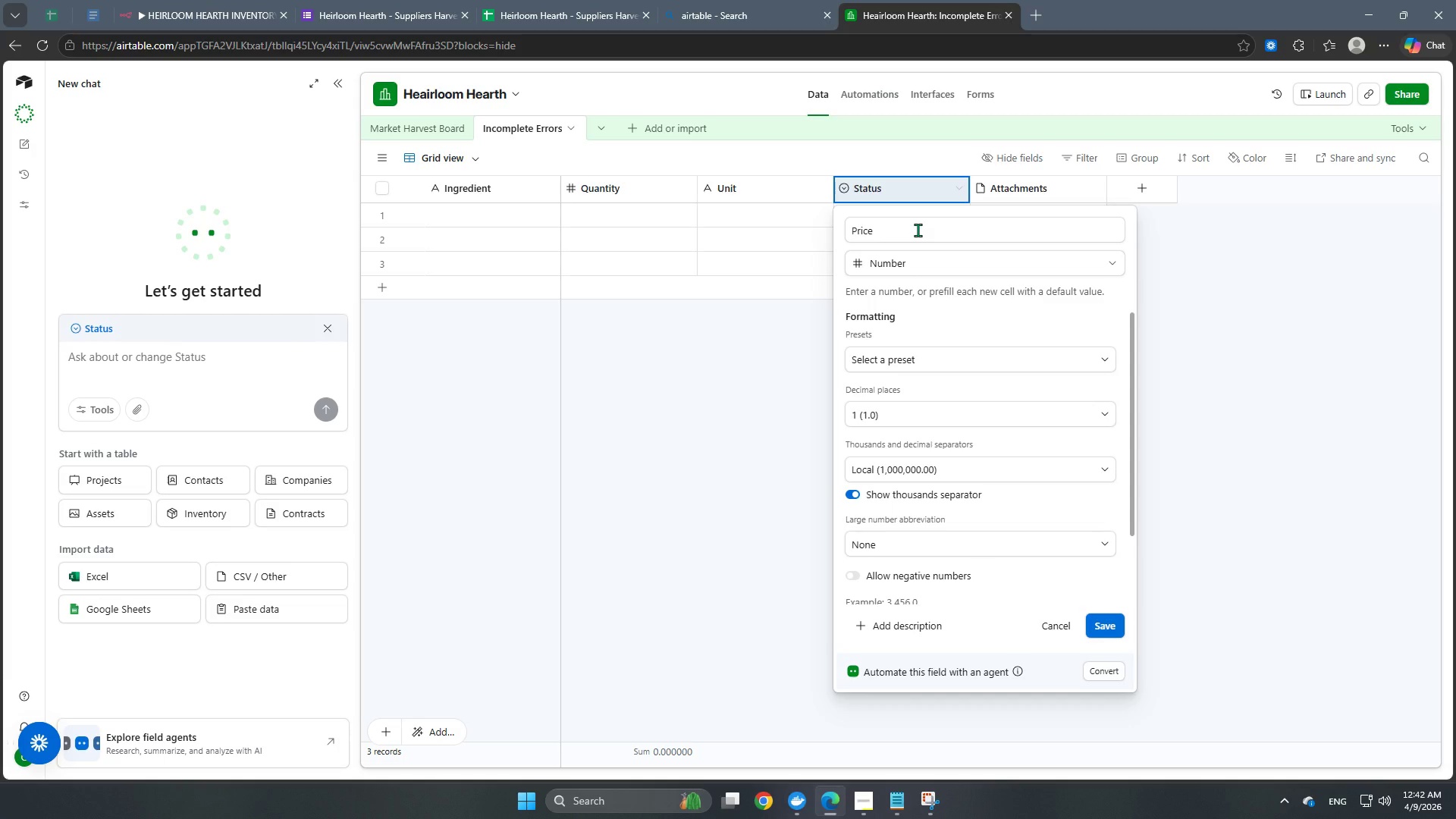 
wait(6.67)
 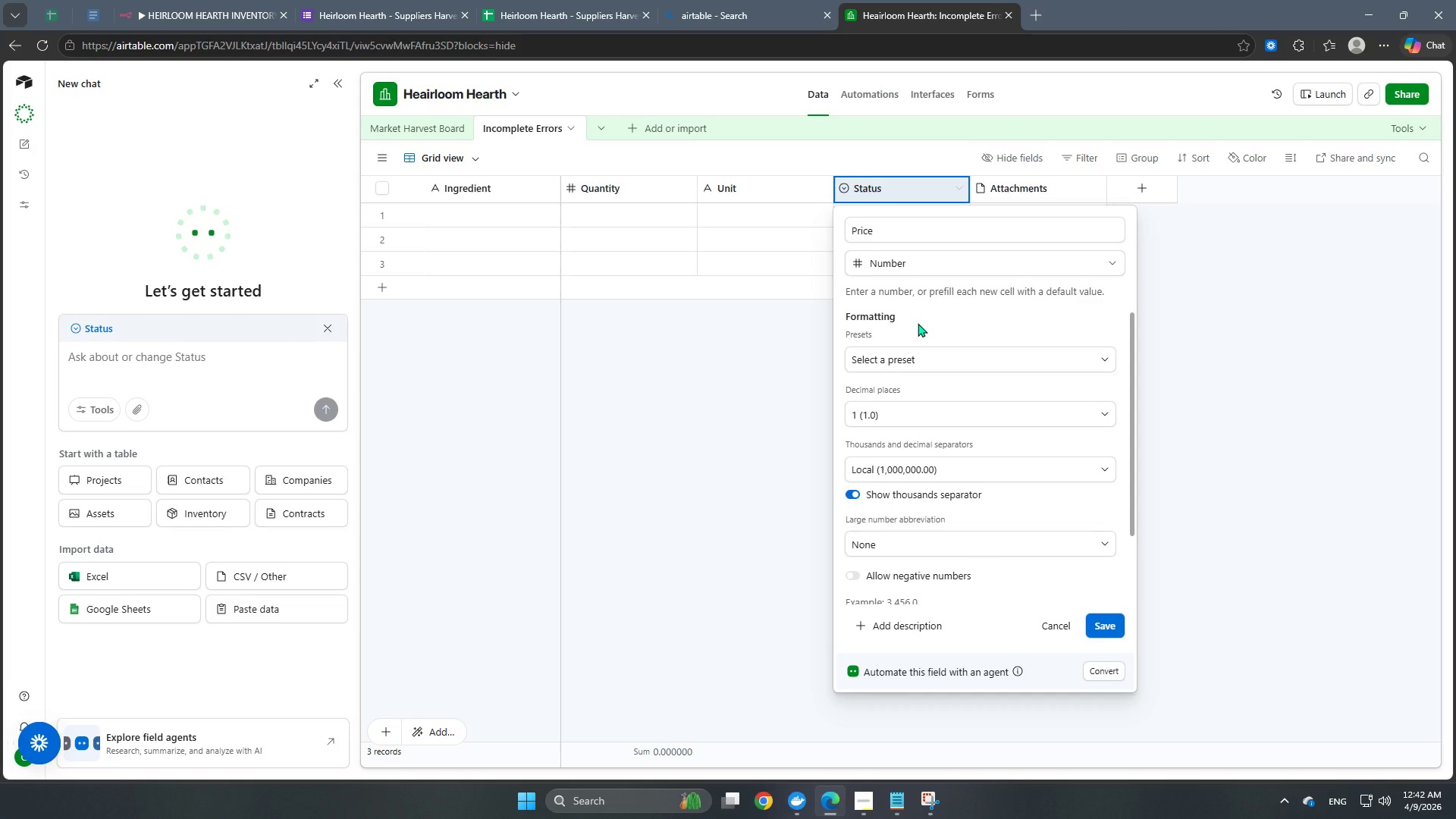 
left_click([914, 422])
 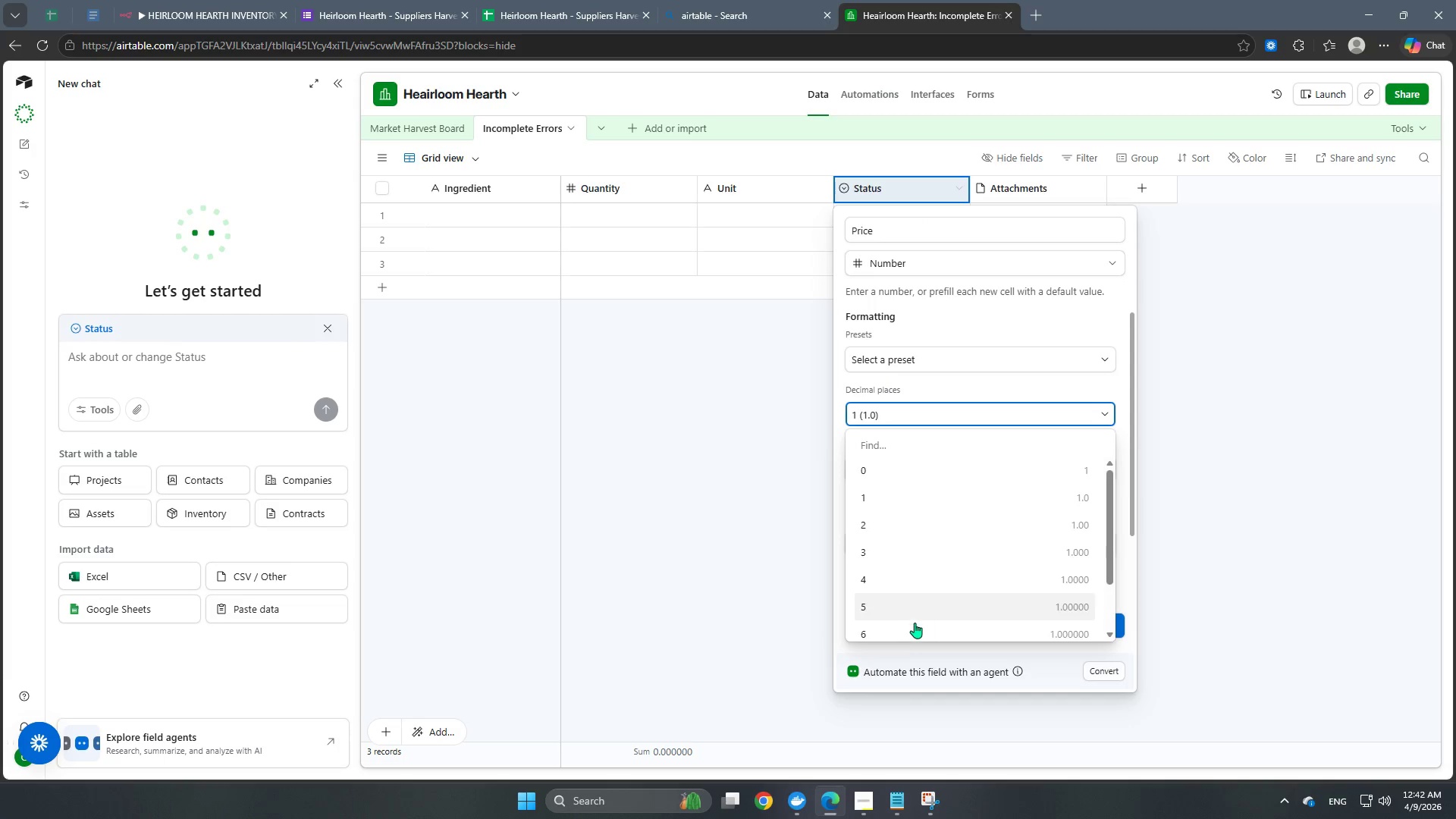 
left_click([906, 632])
 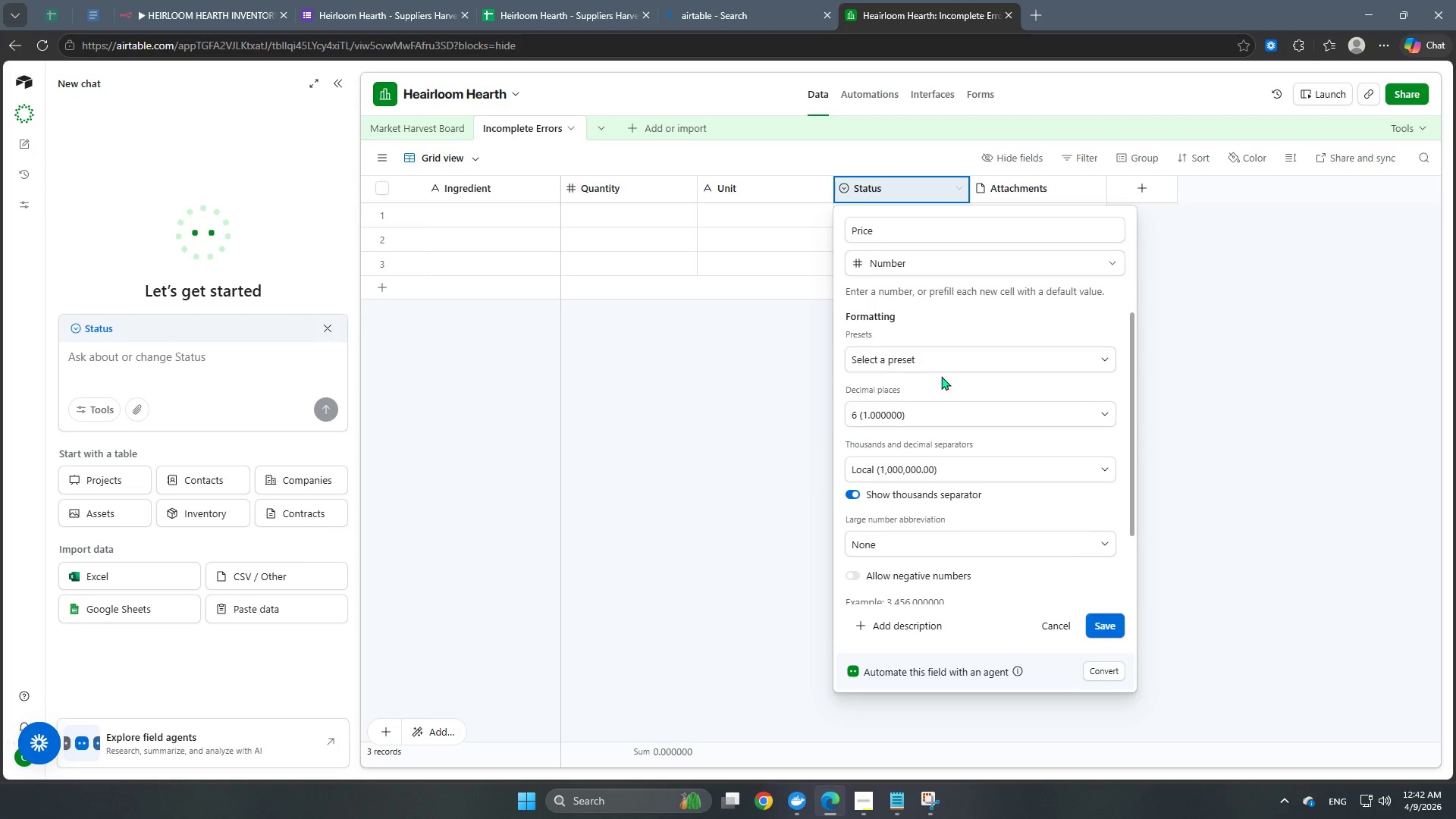 
scroll: coordinate [965, 432], scroll_direction: up, amount: 3.0
 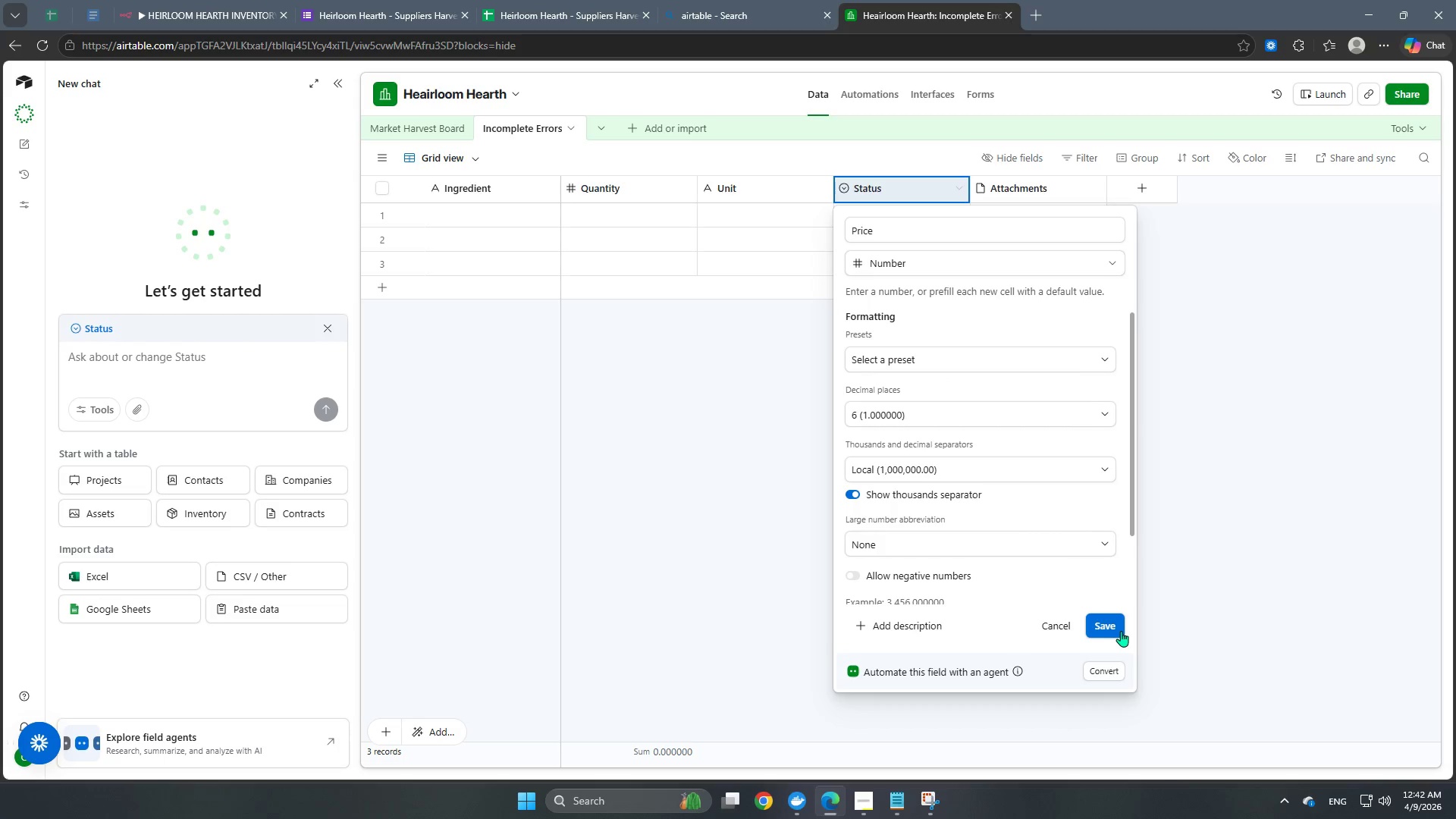 
left_click([1100, 625])
 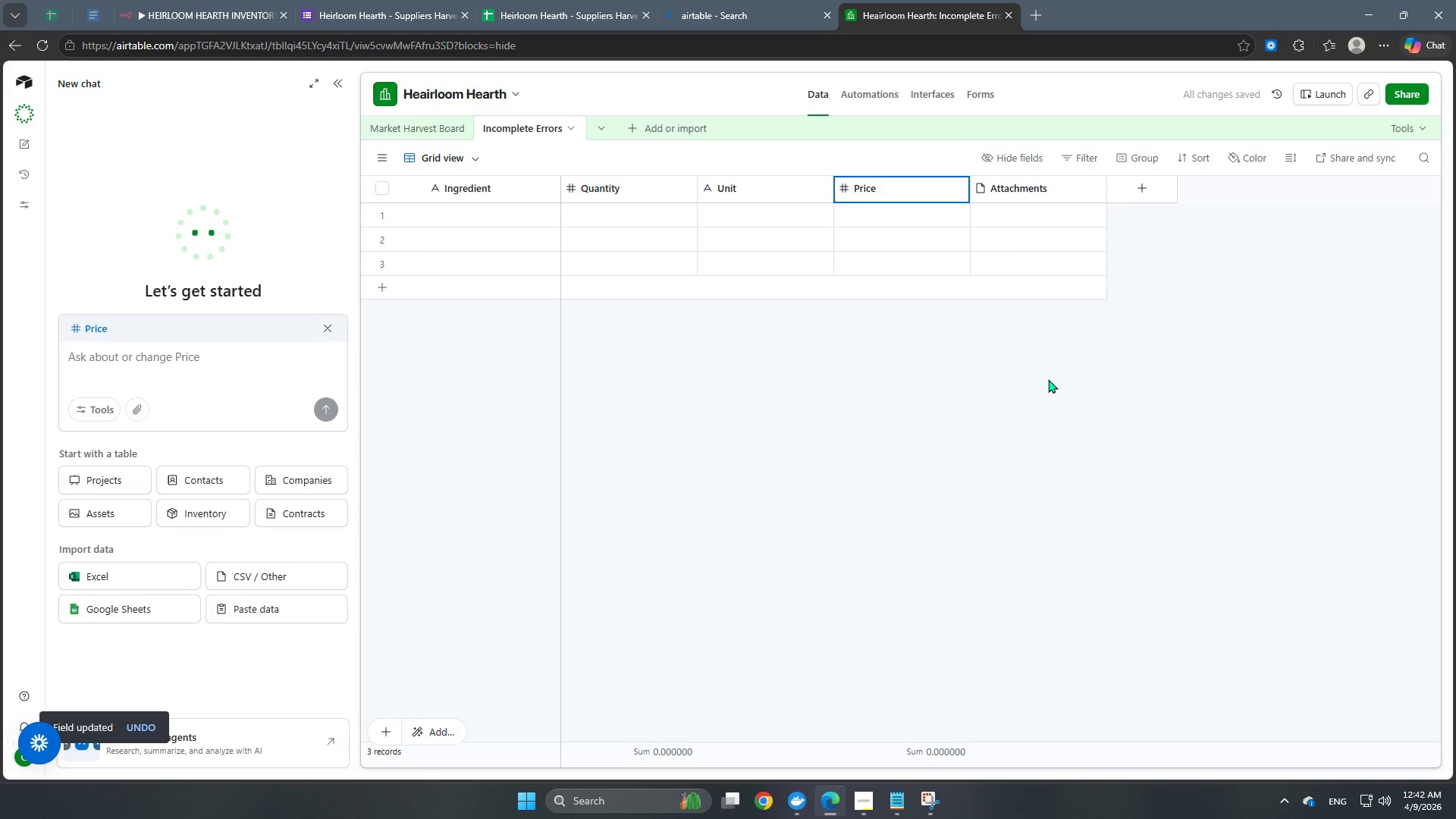 
double_click([1050, 191])
 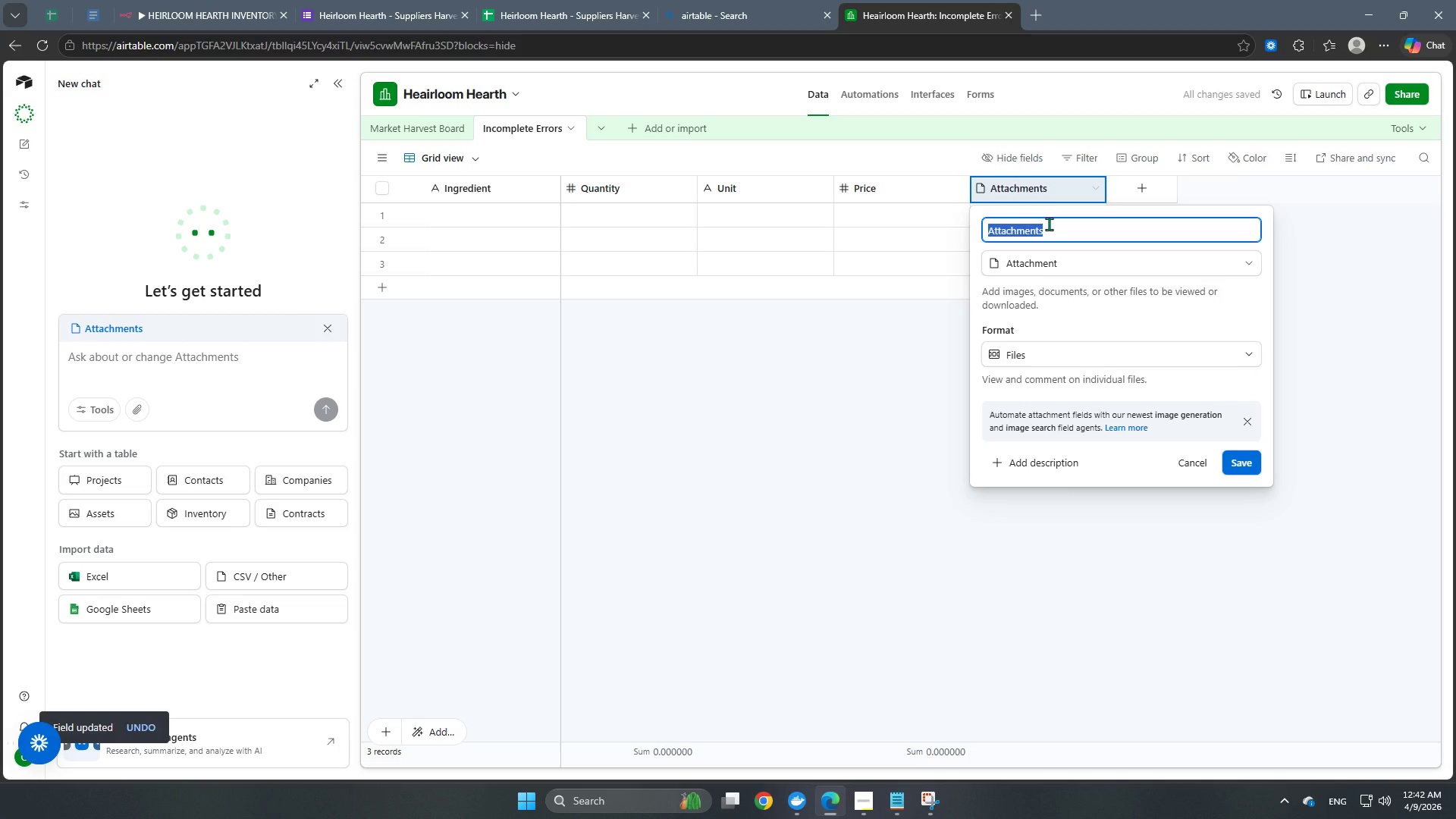 
type(Issue)
 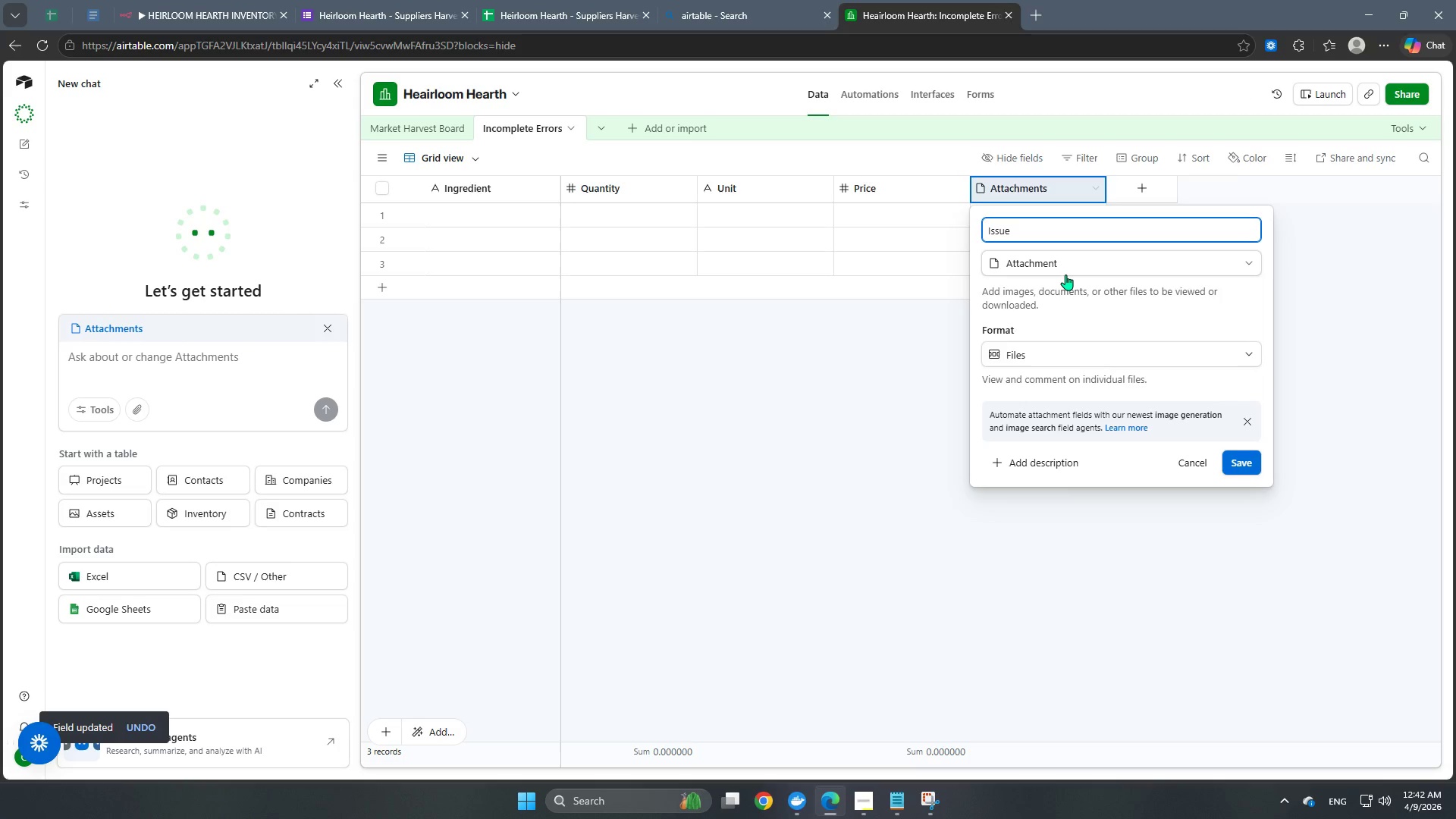 
left_click([1073, 268])
 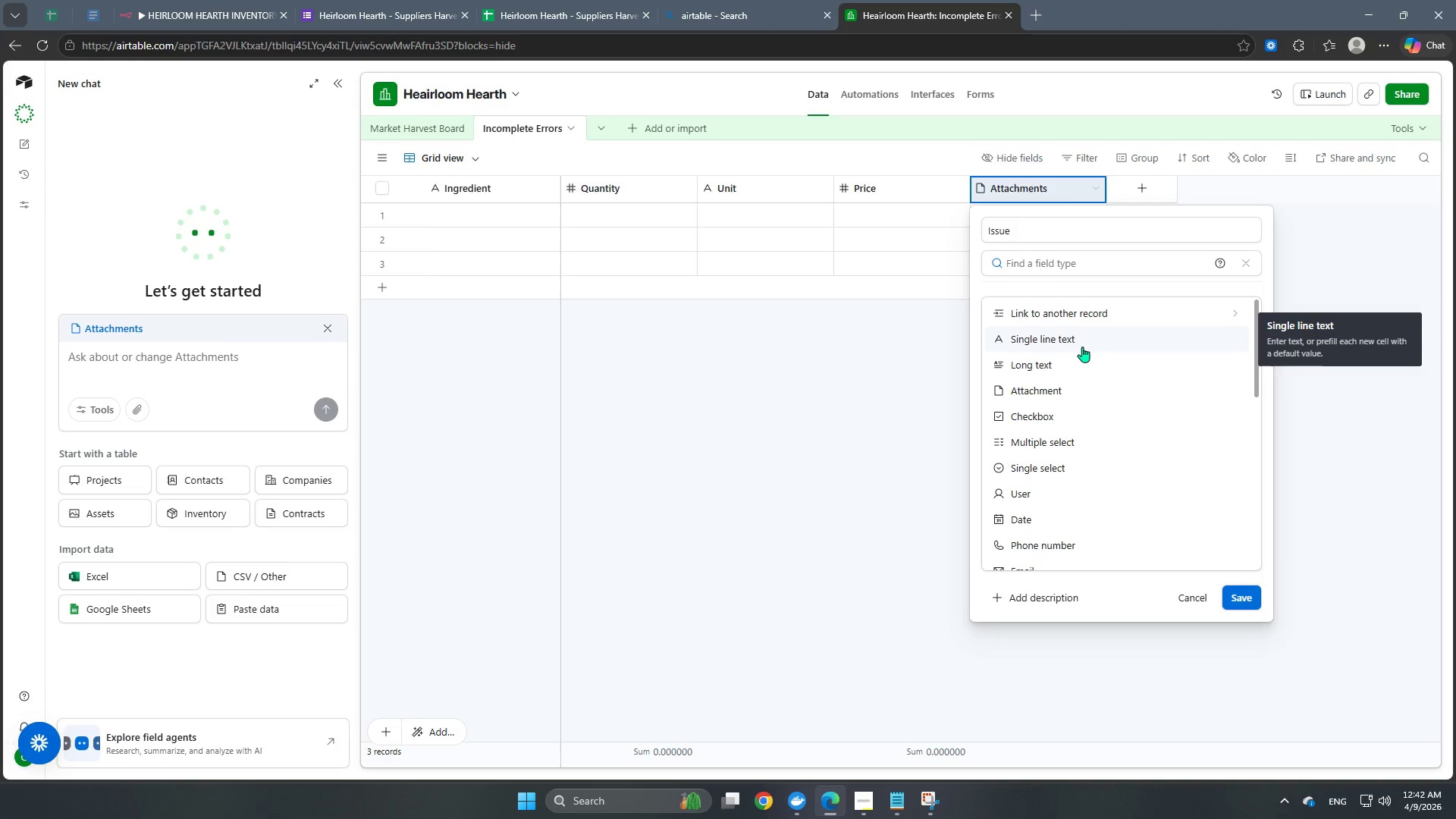 
type(para)
 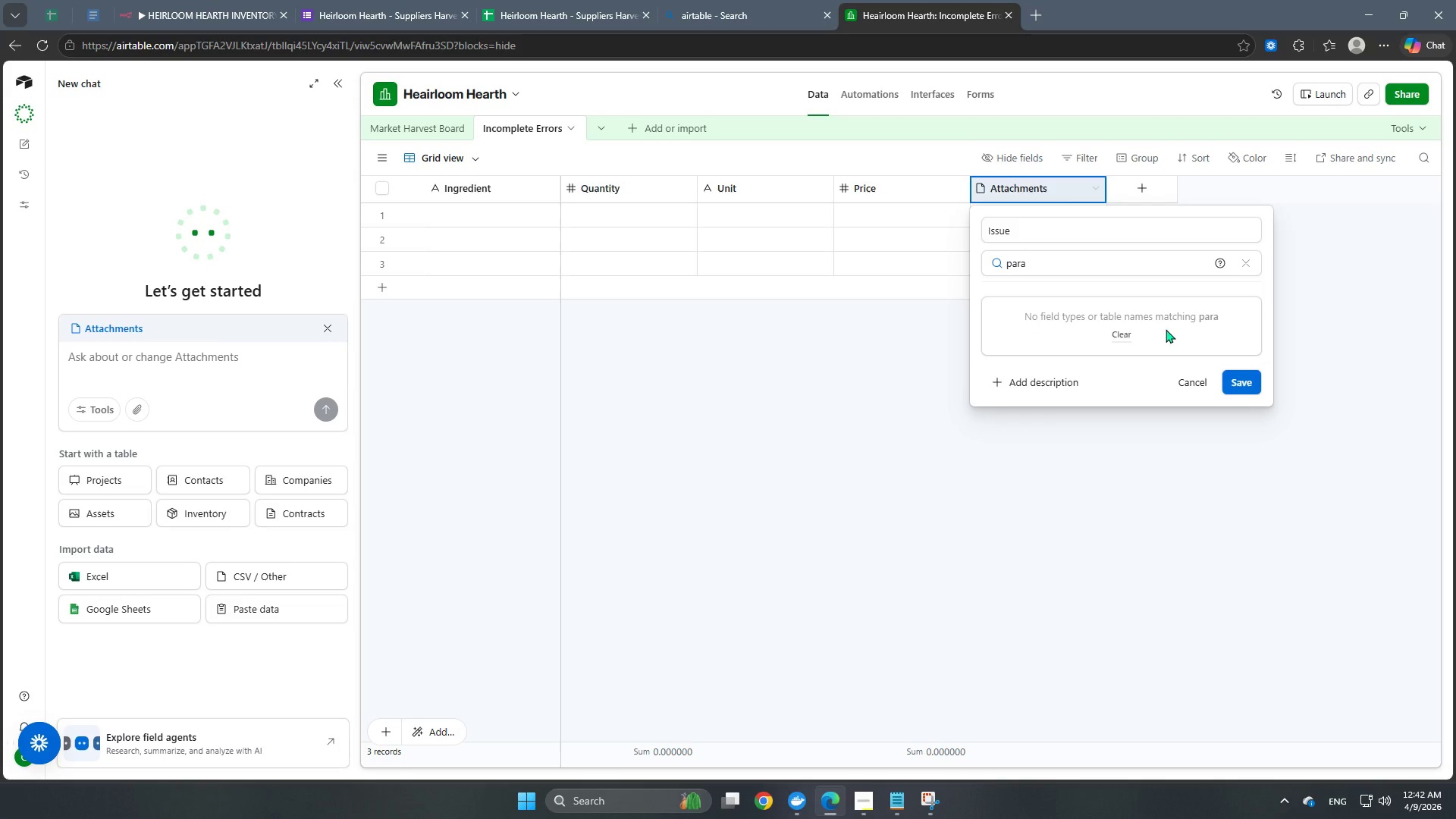 
key(Backspace)
key(Backspace)
key(Backspace)
key(Backspace)
type(lo)
 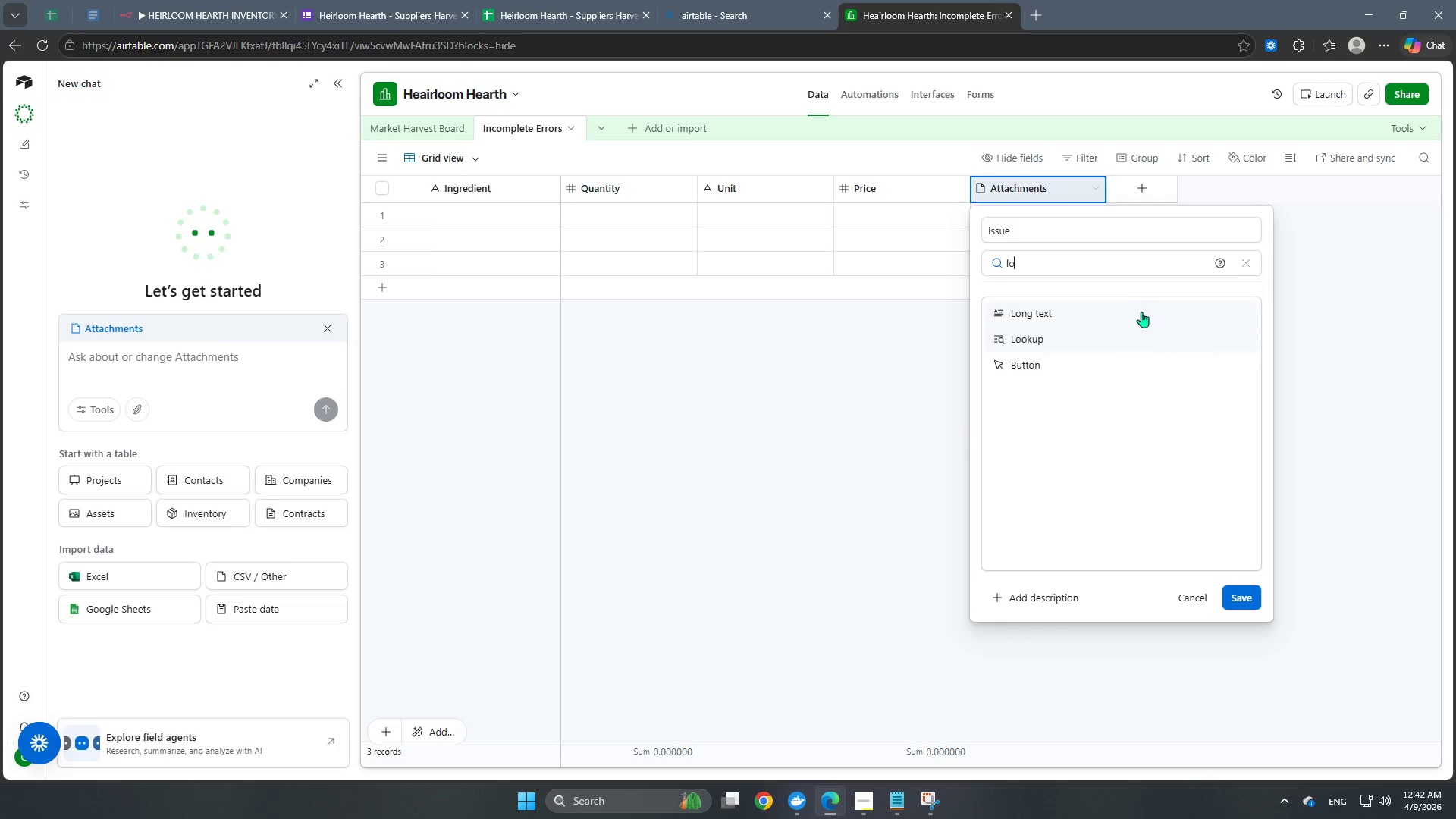 
left_click([1117, 306])
 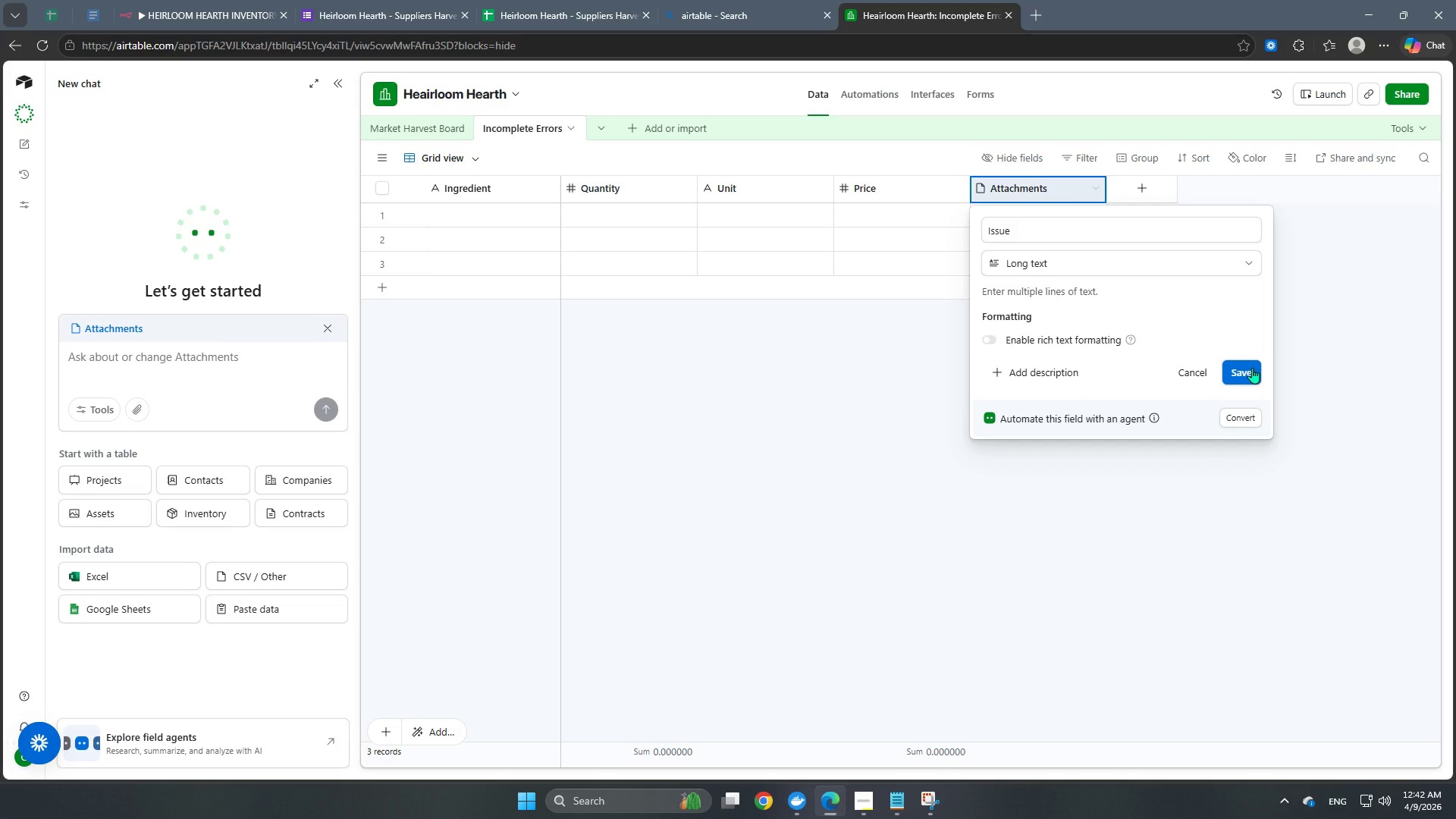 
left_click([1252, 368])
 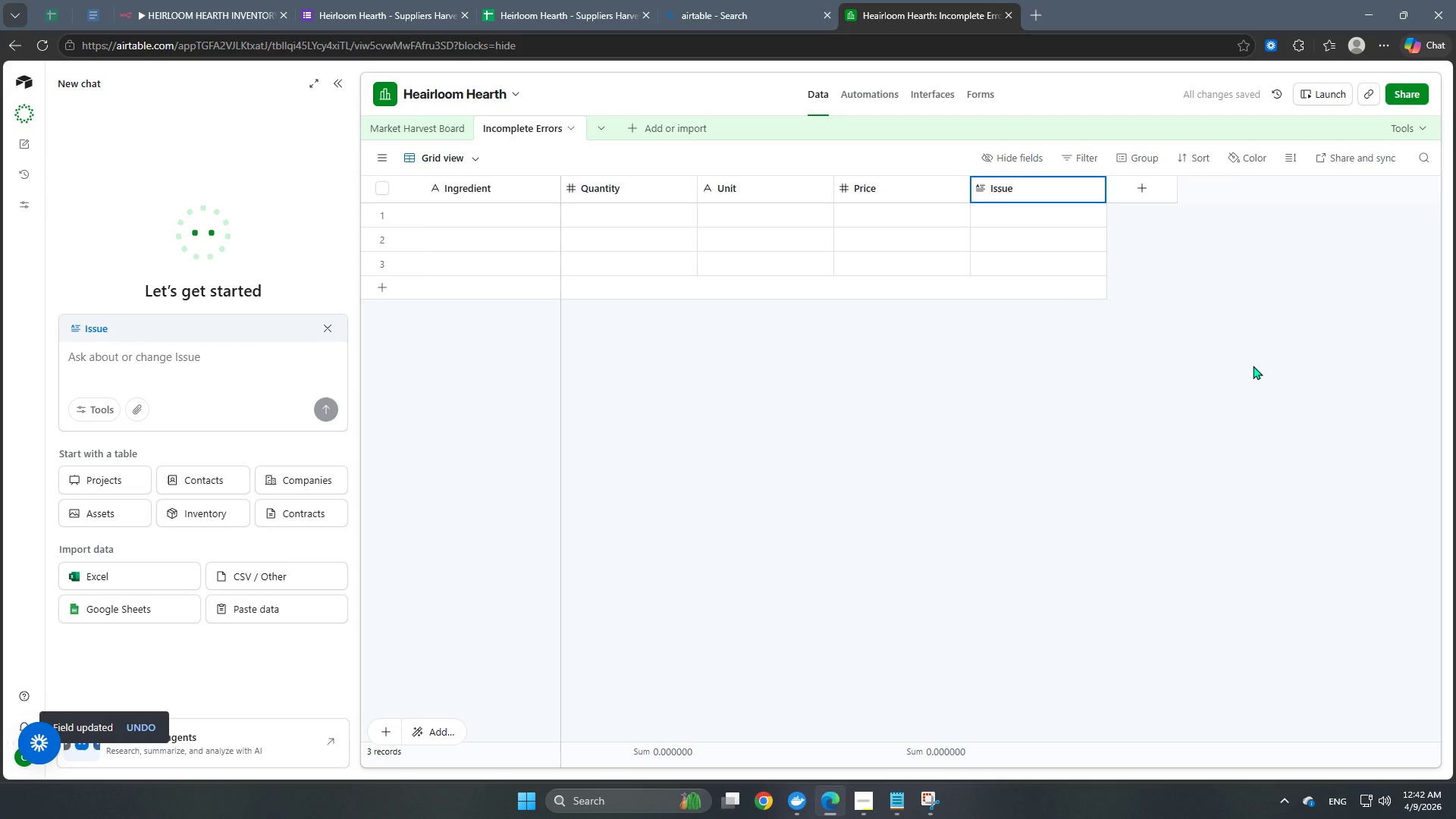 
wait(7.72)
 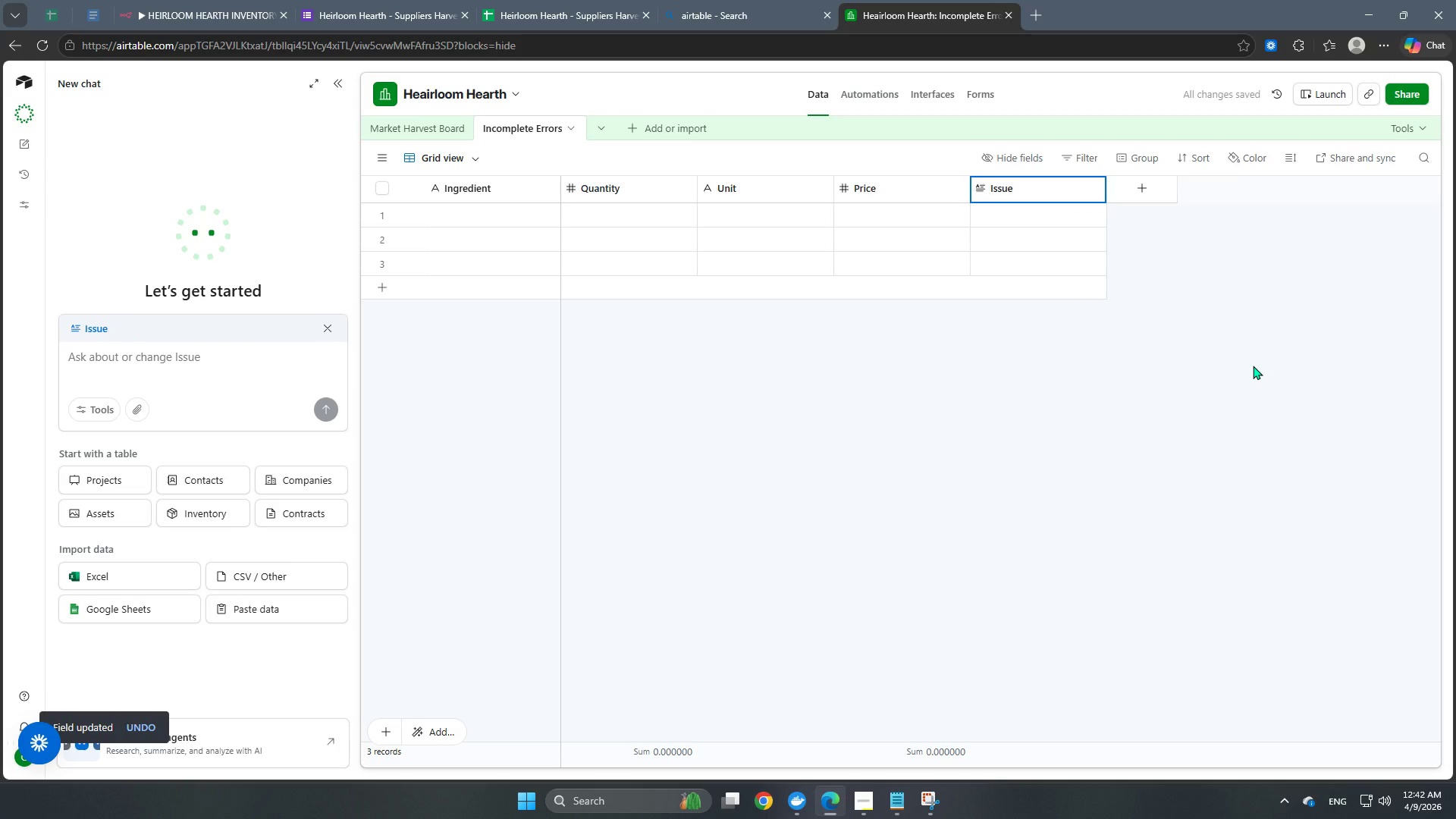 
left_click([1150, 193])
 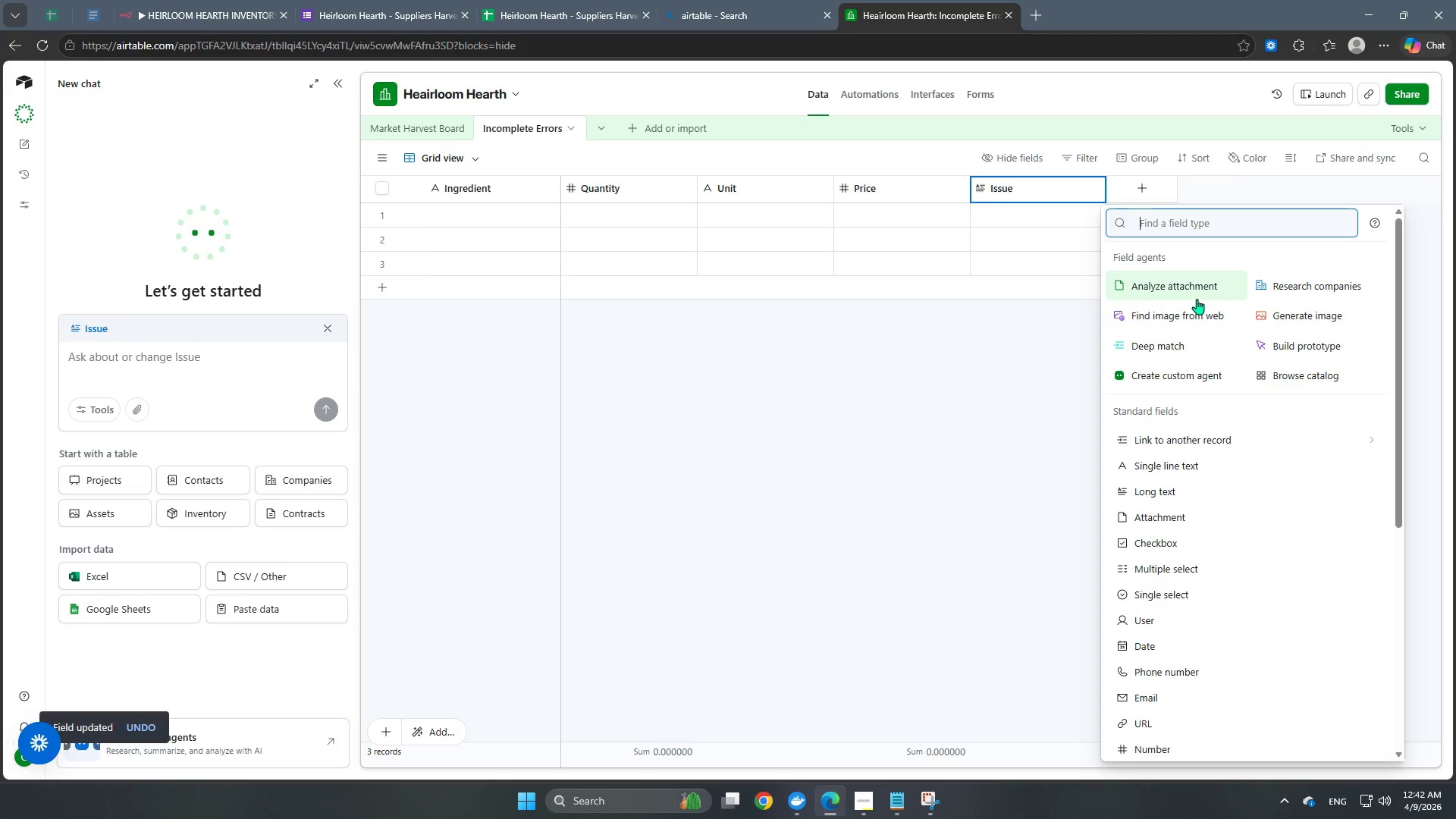 
type(long)
 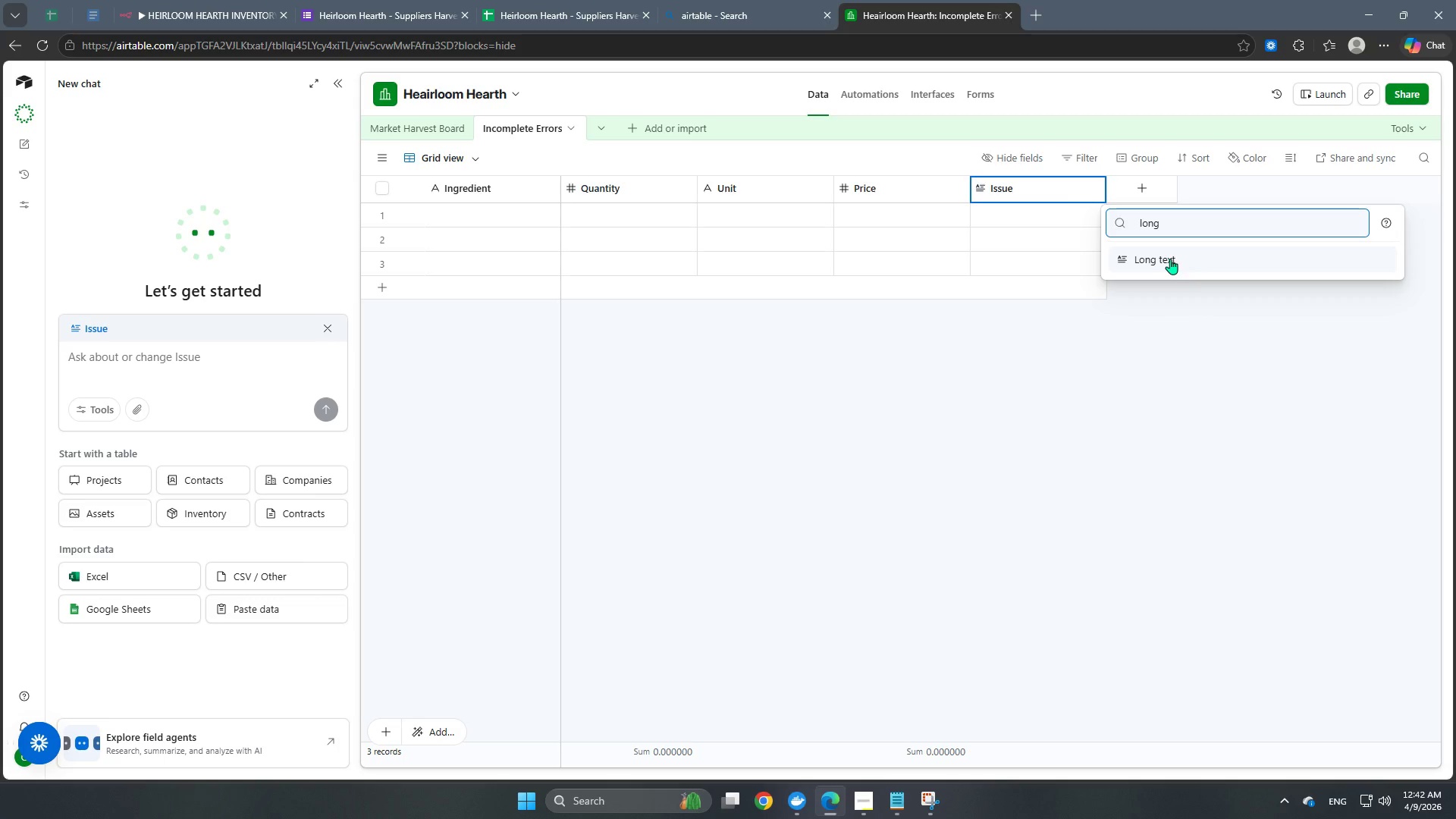 
left_click([1170, 259])
 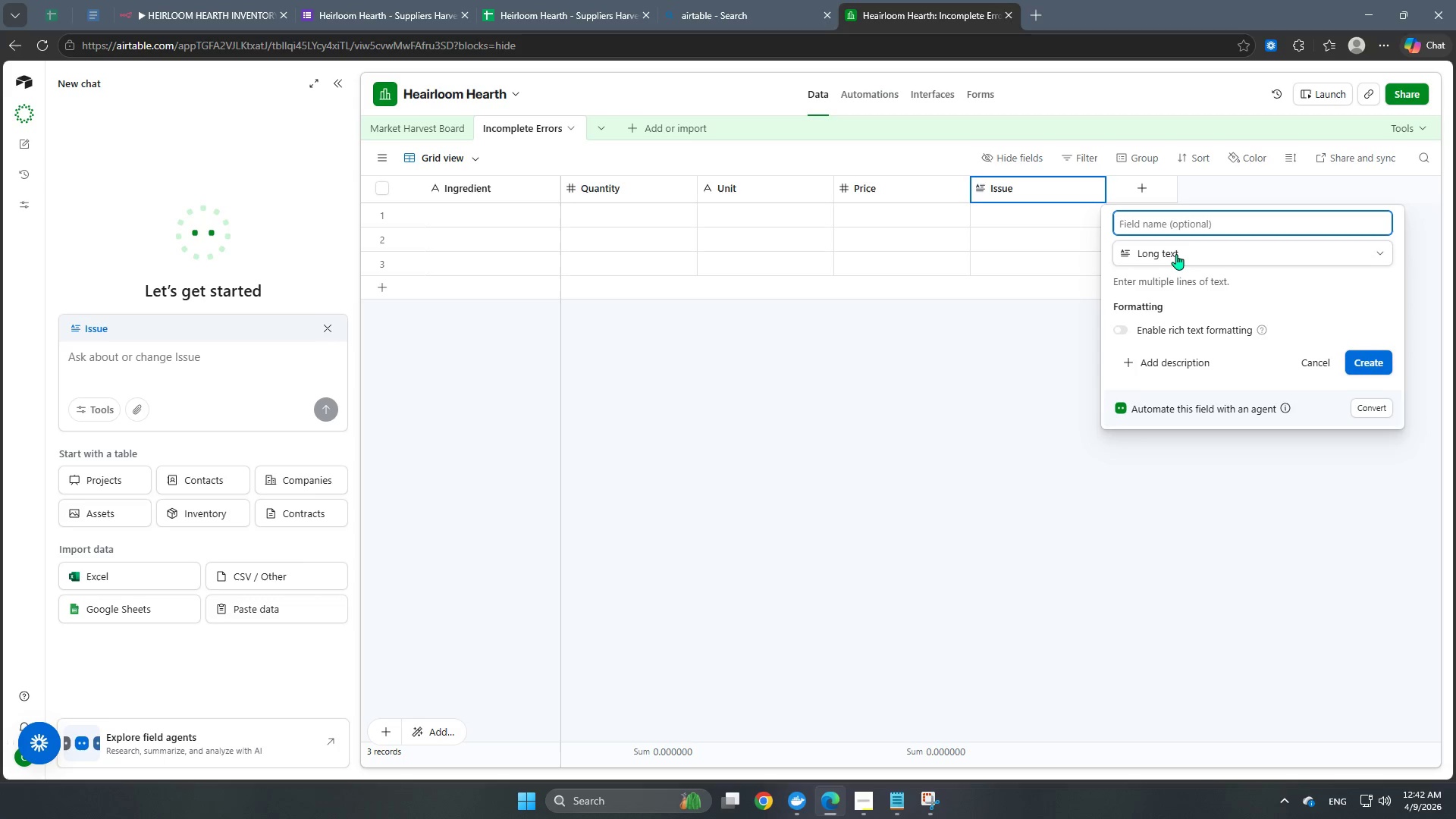 
type(Raw c)
key(Backspace)
key(Backspace)
type( Data)
 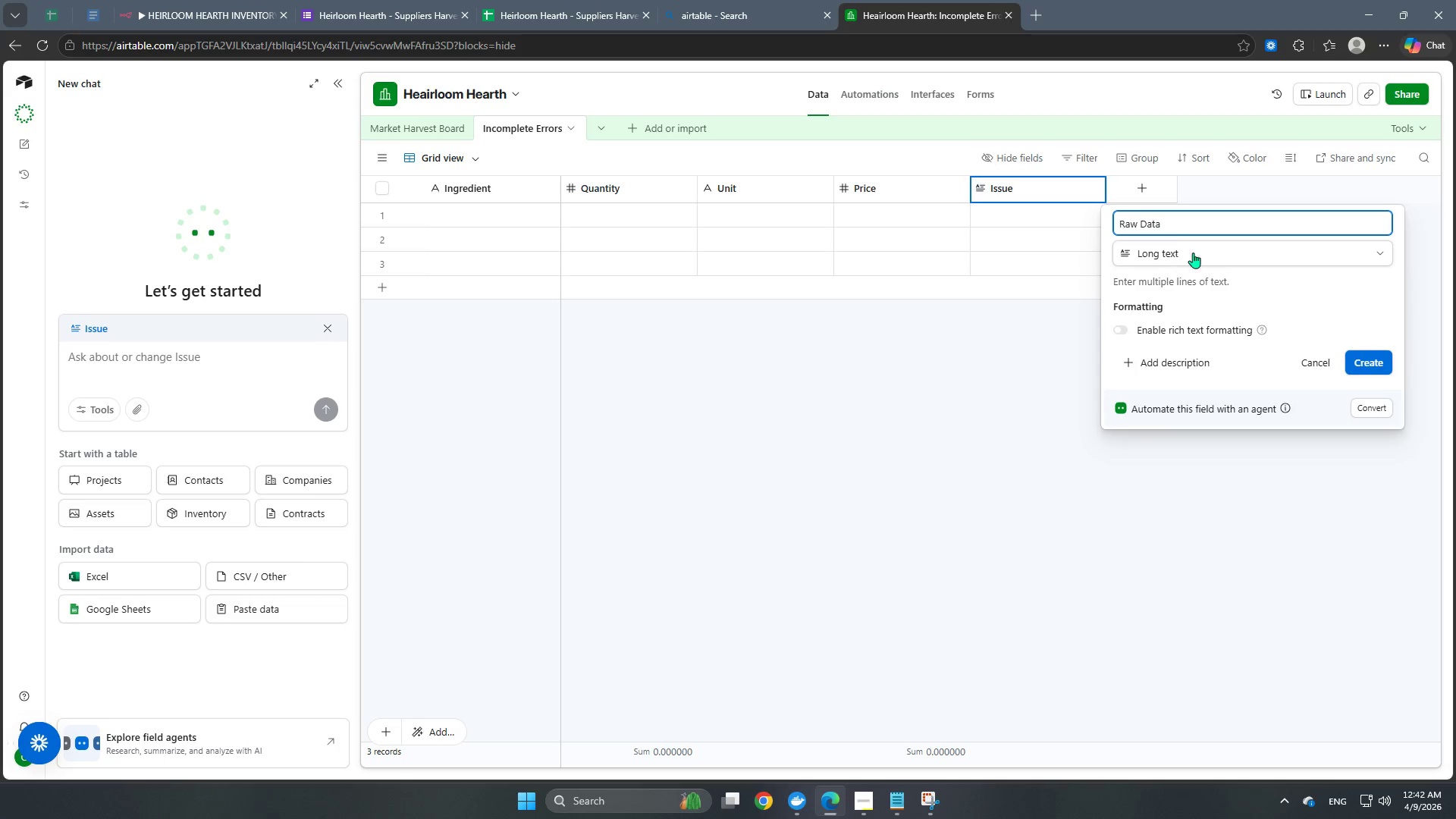 
left_click([1375, 362])
 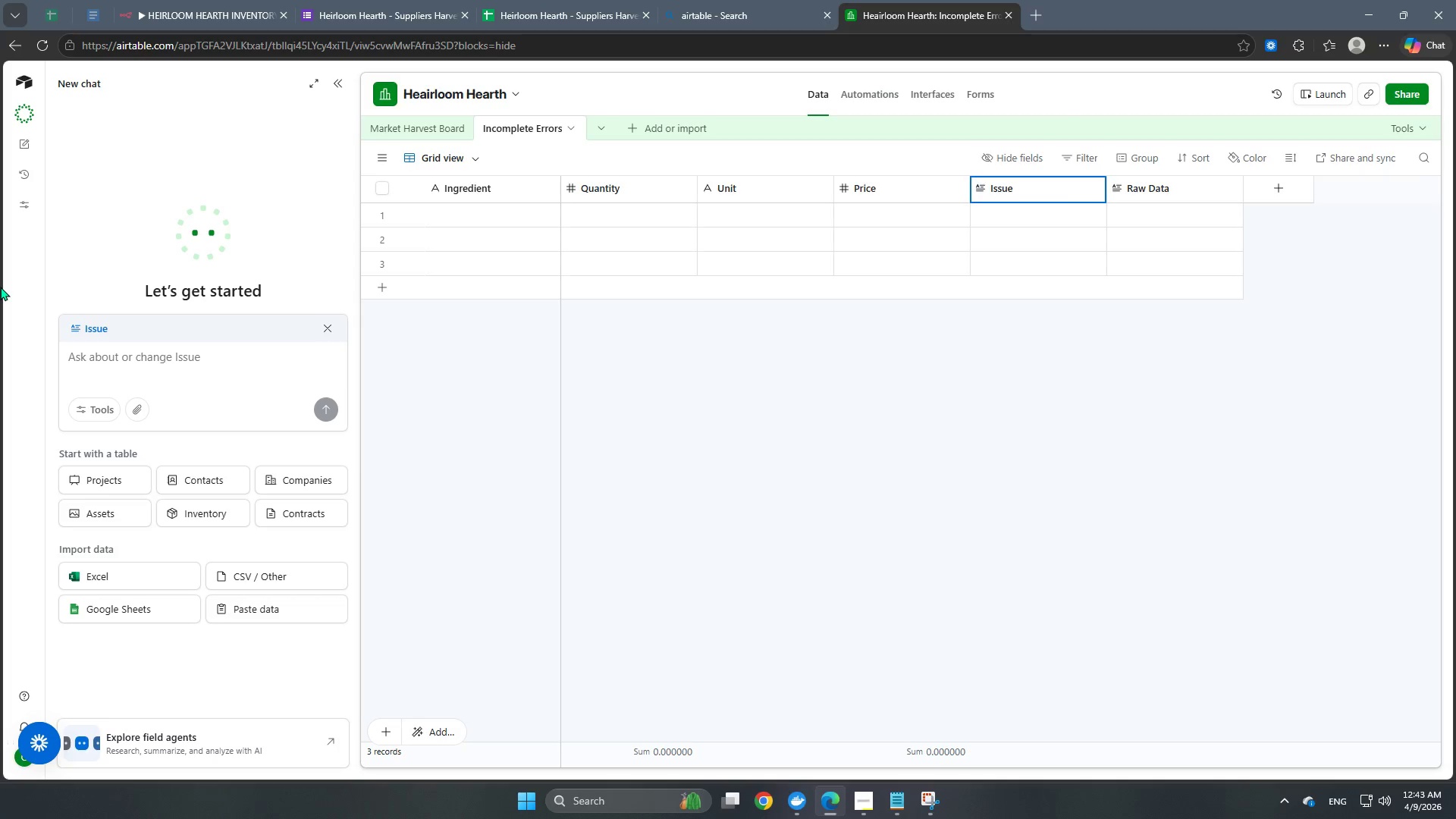 
wait(16.62)
 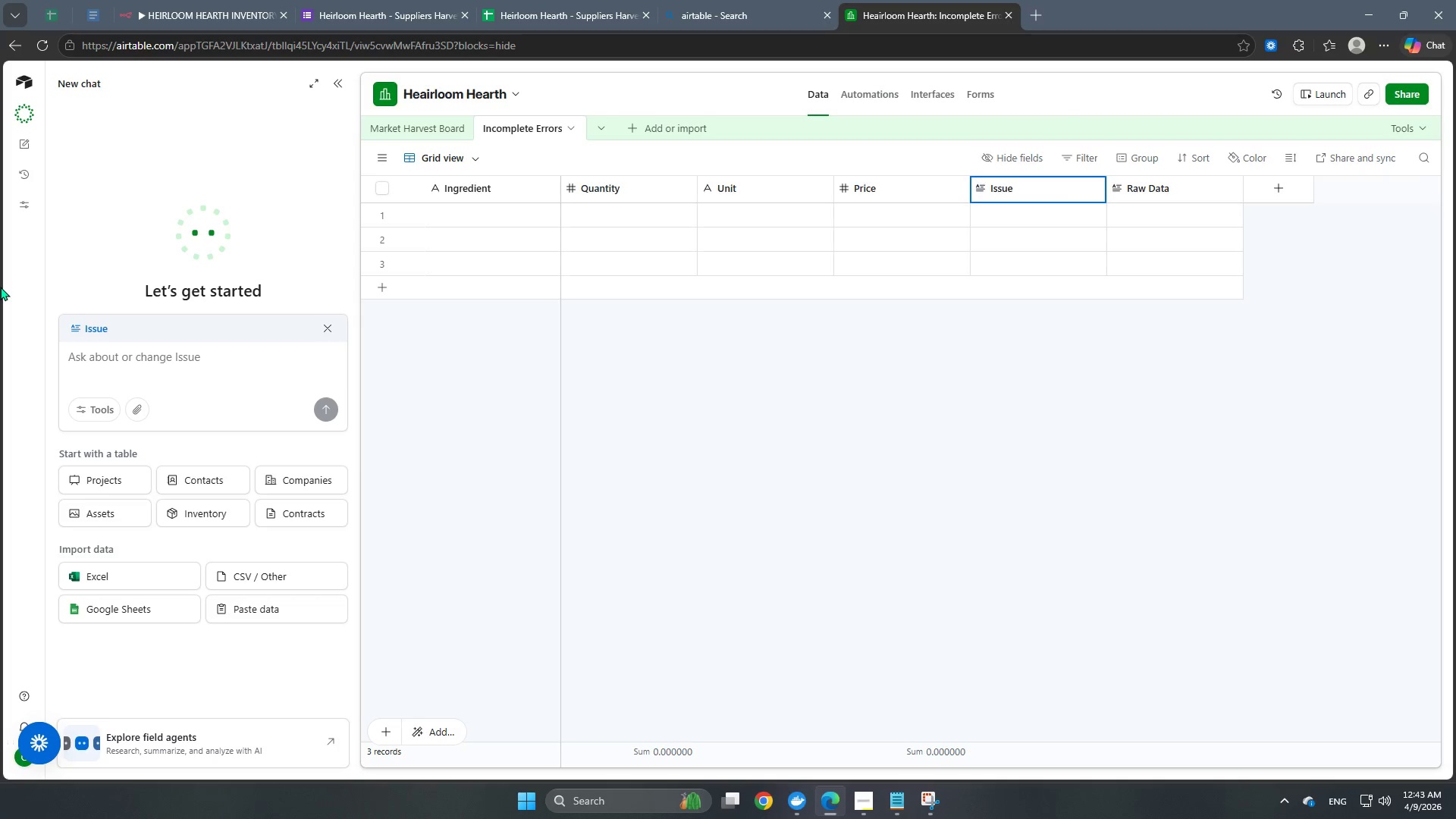 
left_click([232, 2])
 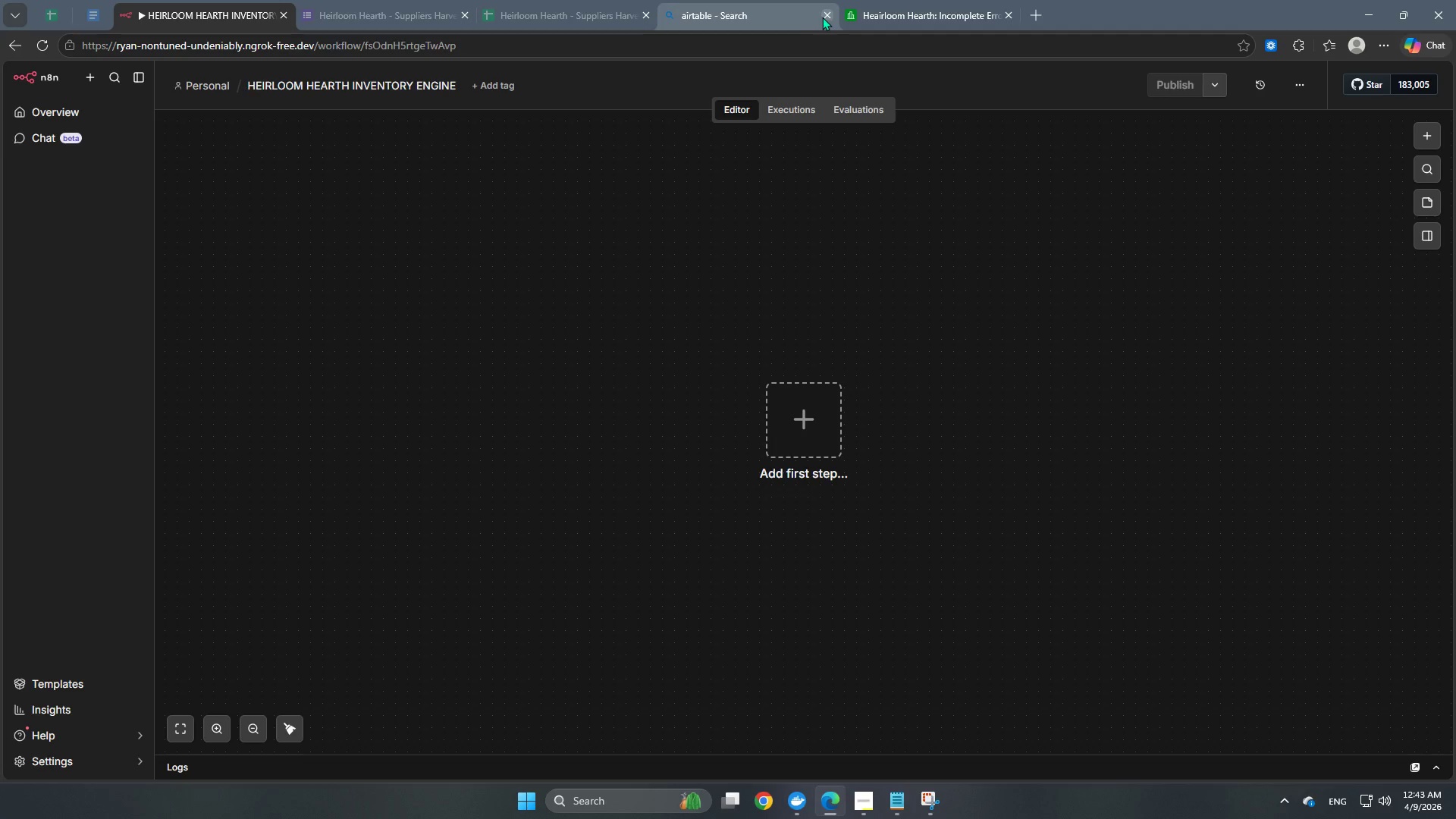 
left_click([827, 17])
 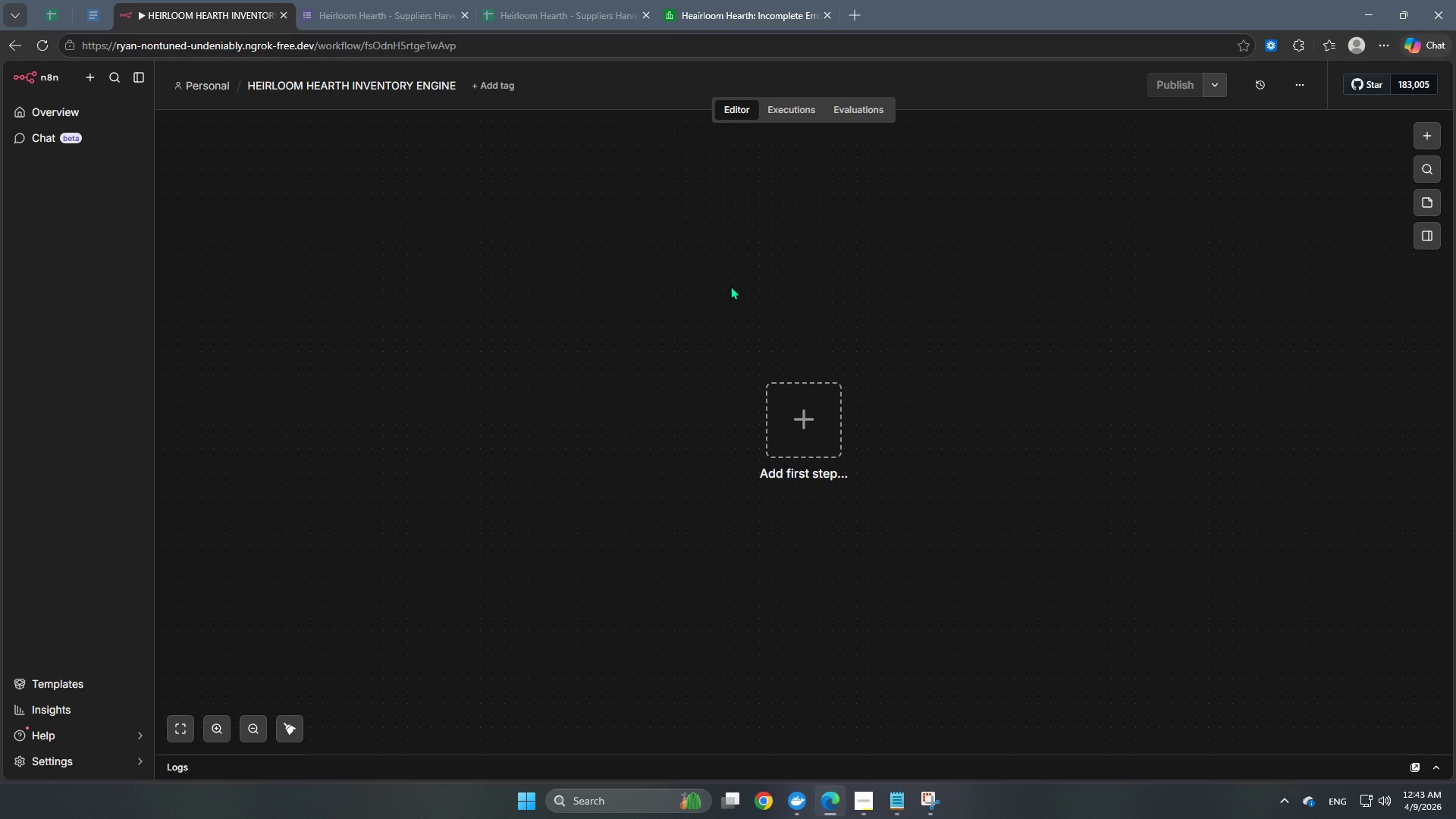 
wait(13.8)
 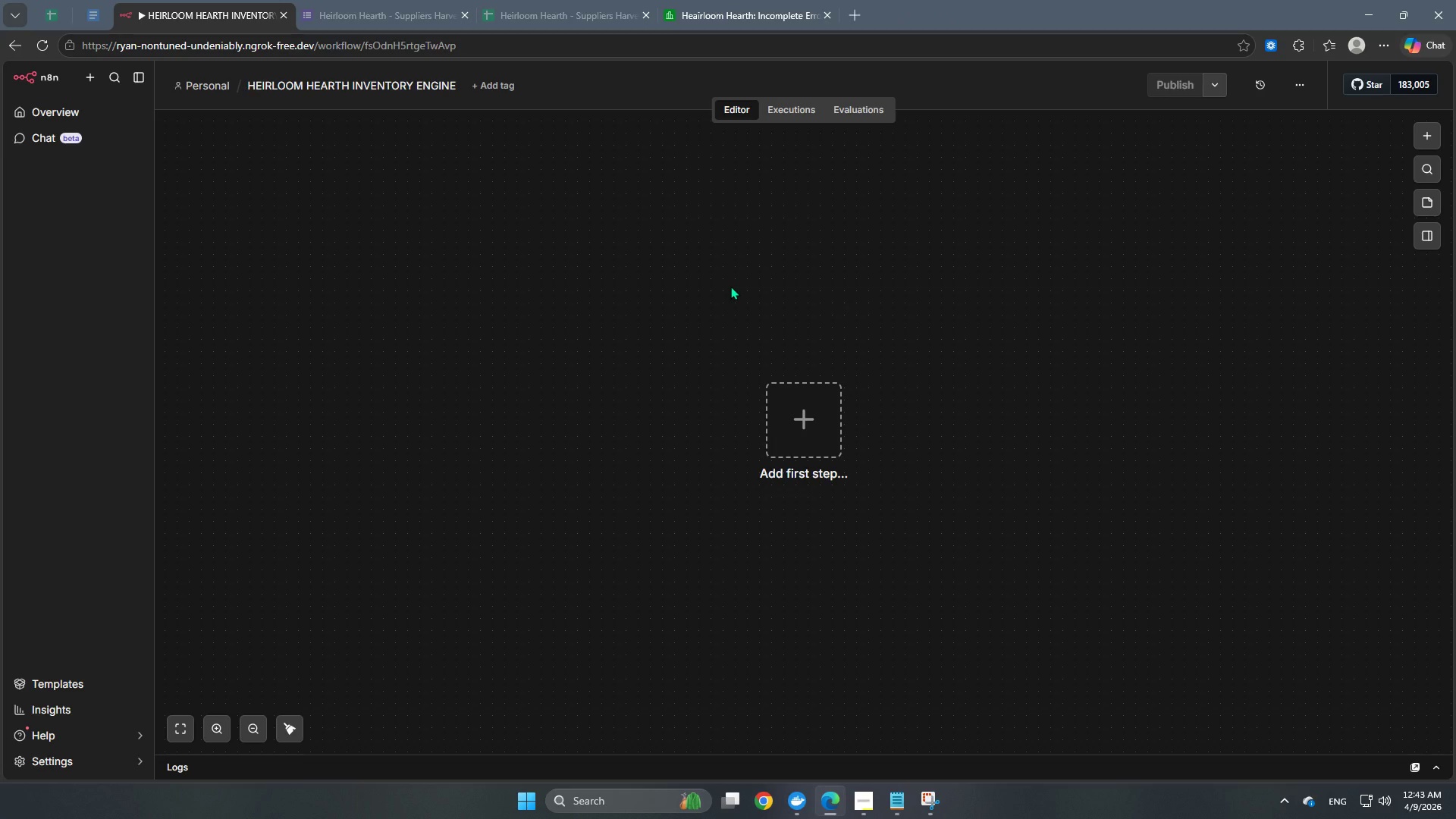 
type(goo)
 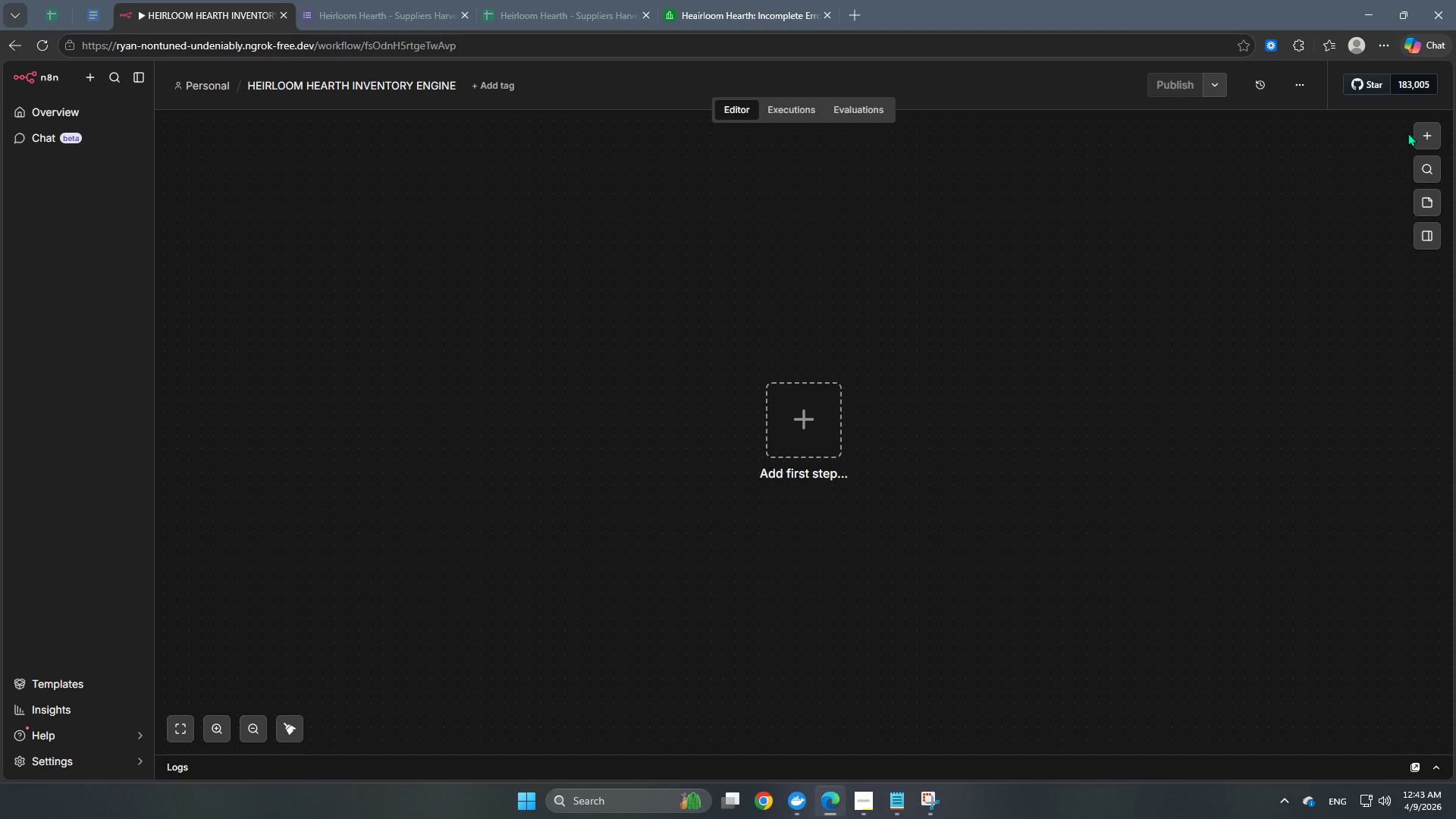 
left_click([1426, 136])
 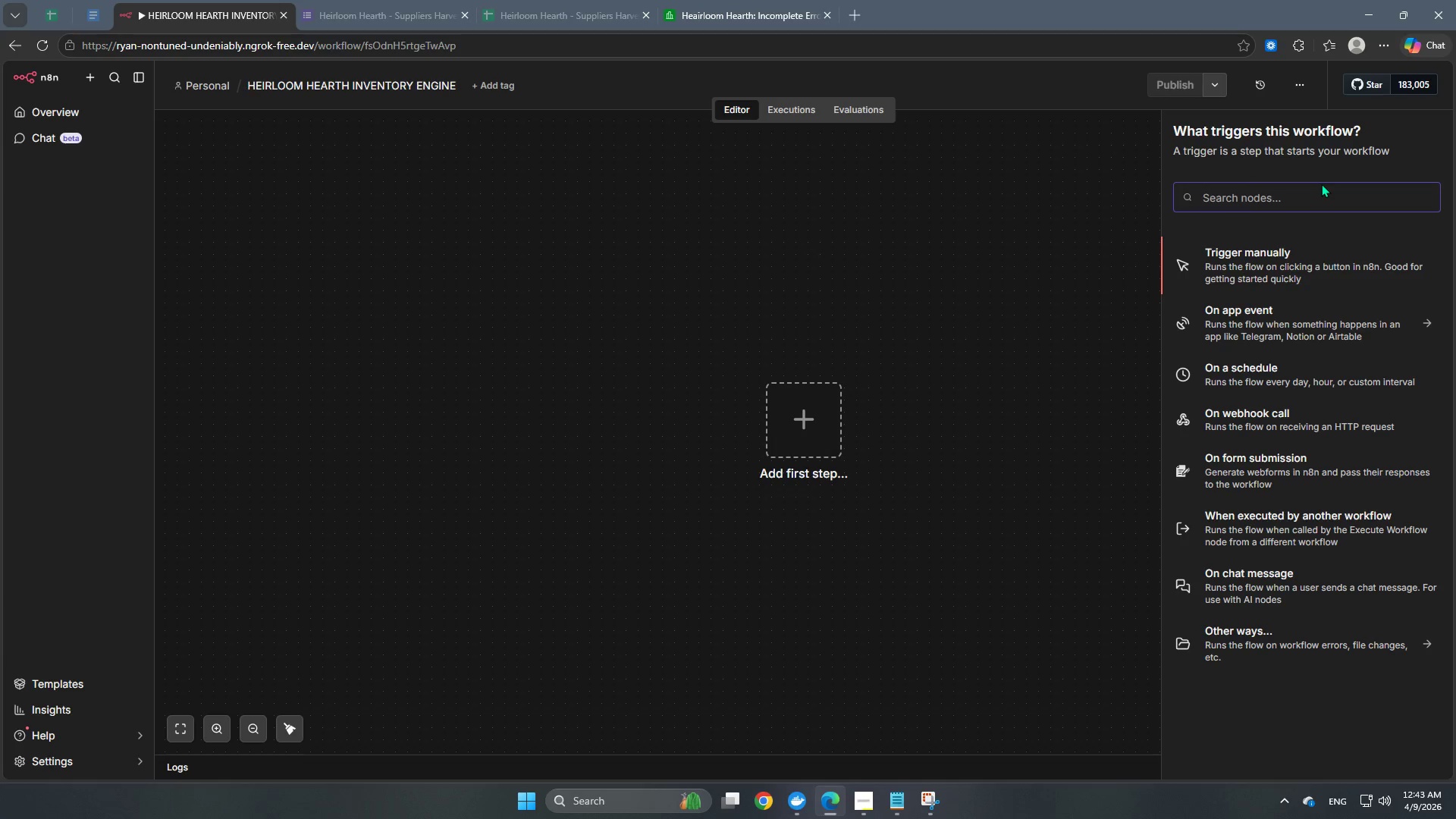 
type(goog)
 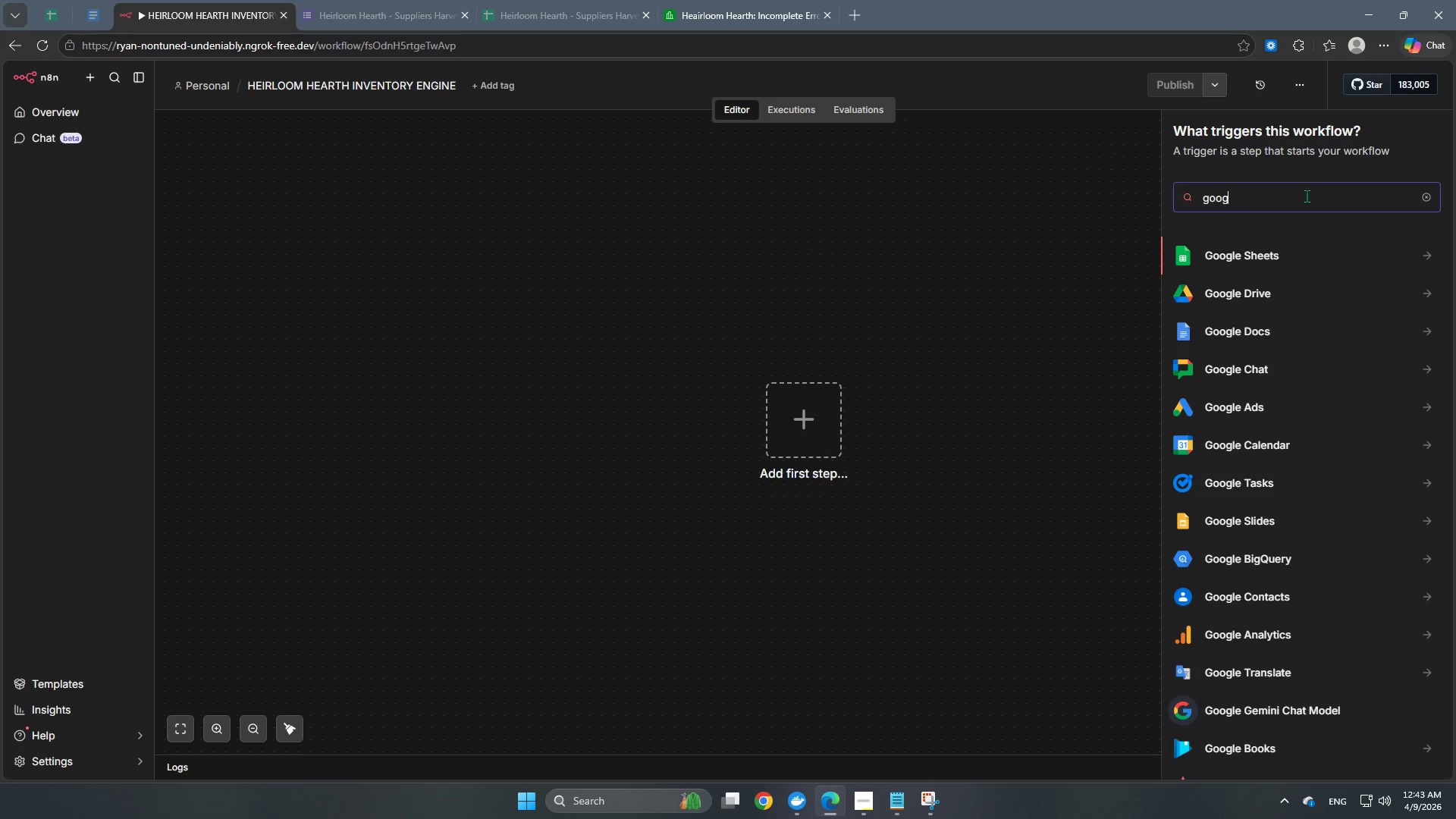 
left_click([1251, 248])
 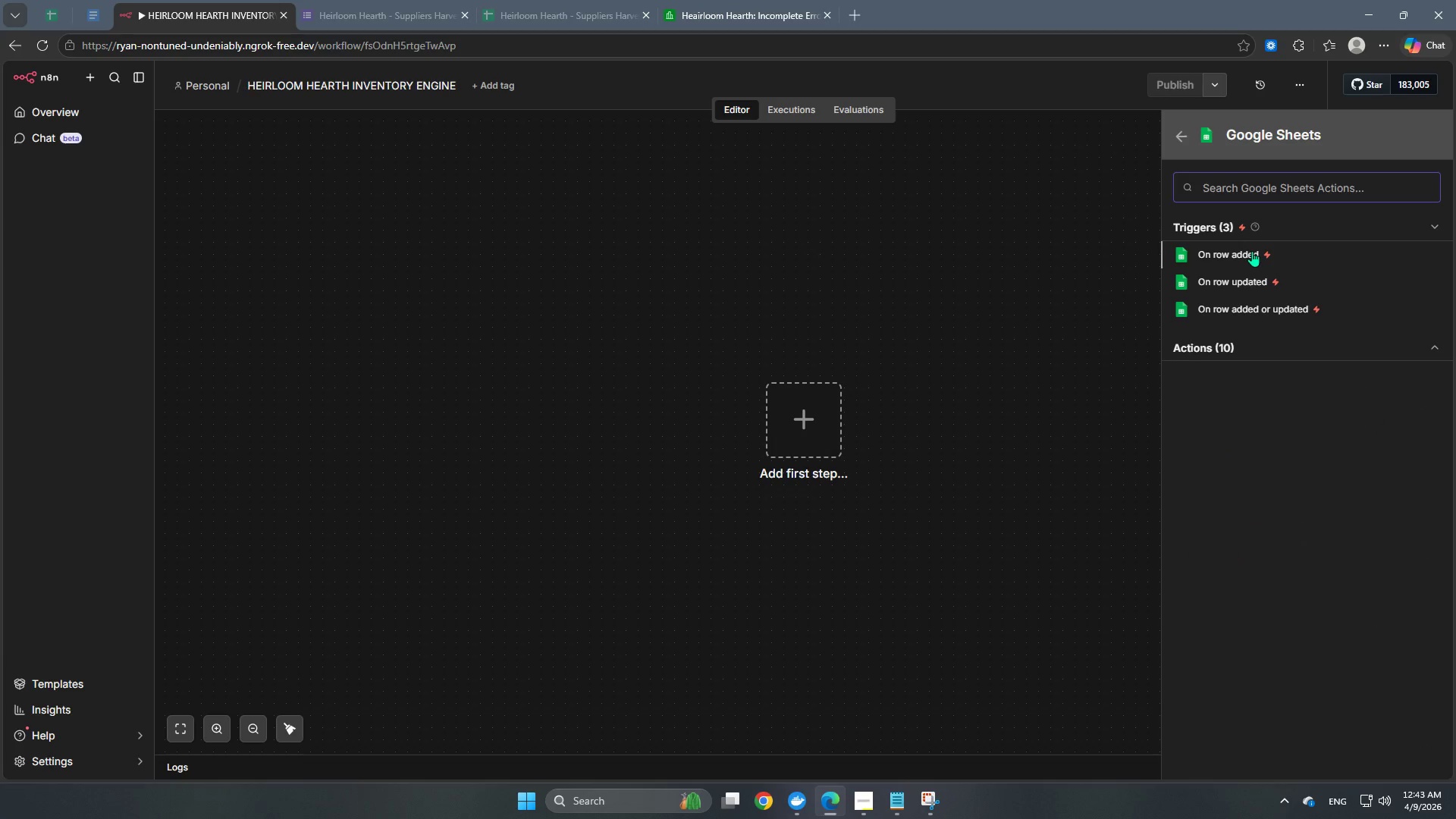 
wait(7.14)
 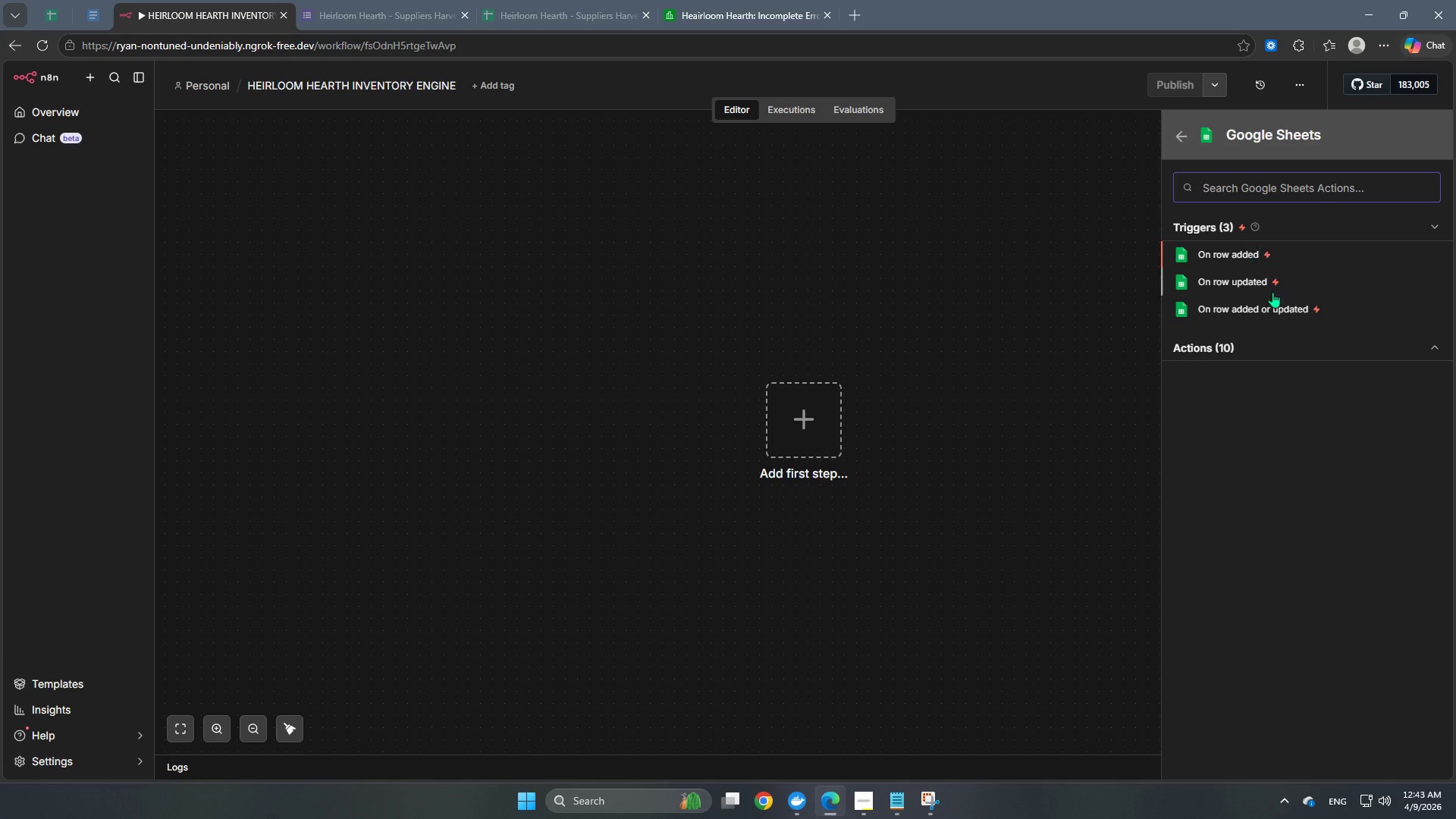 
left_click([1252, 251])
 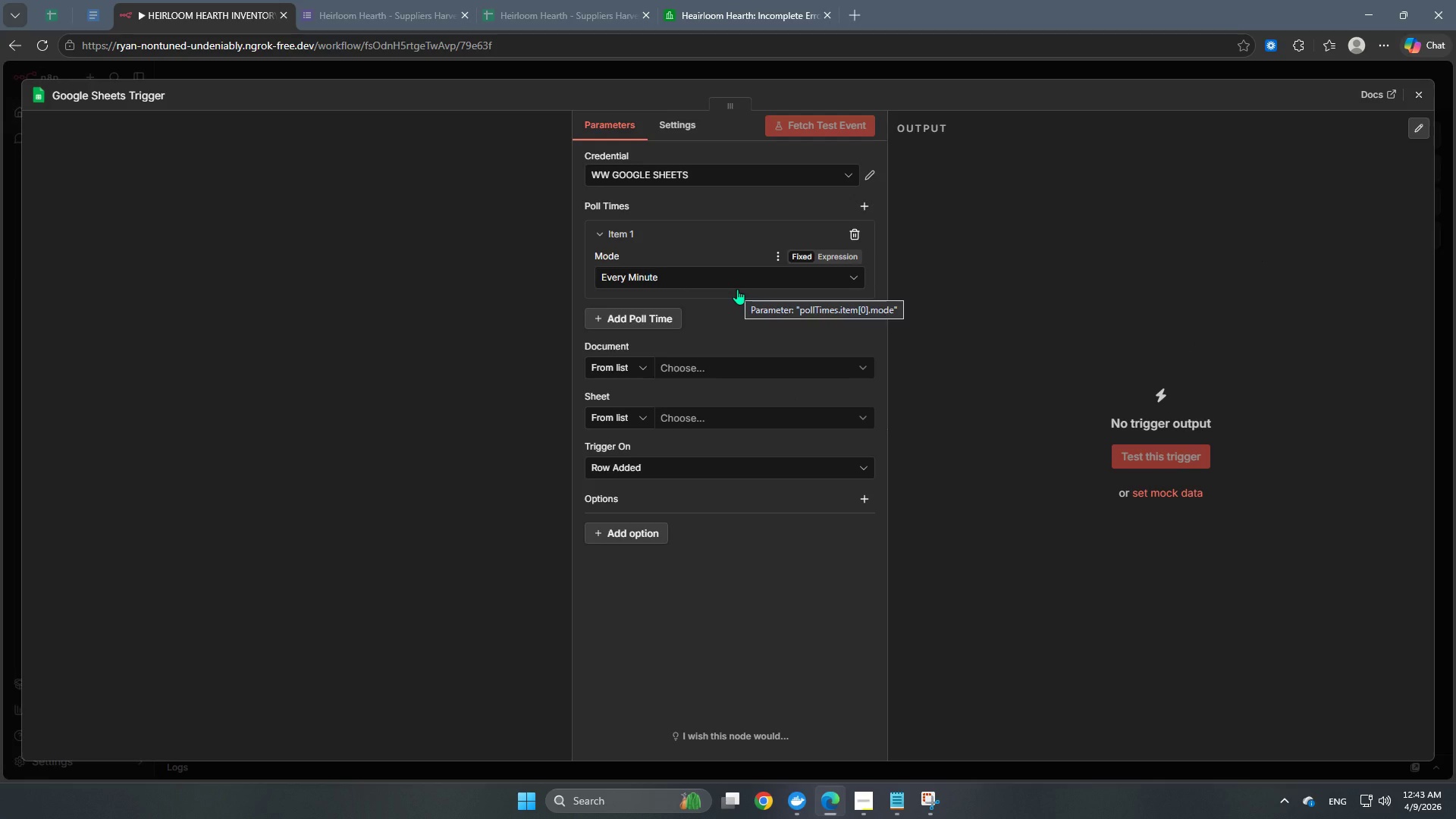 
left_click([708, 374])
 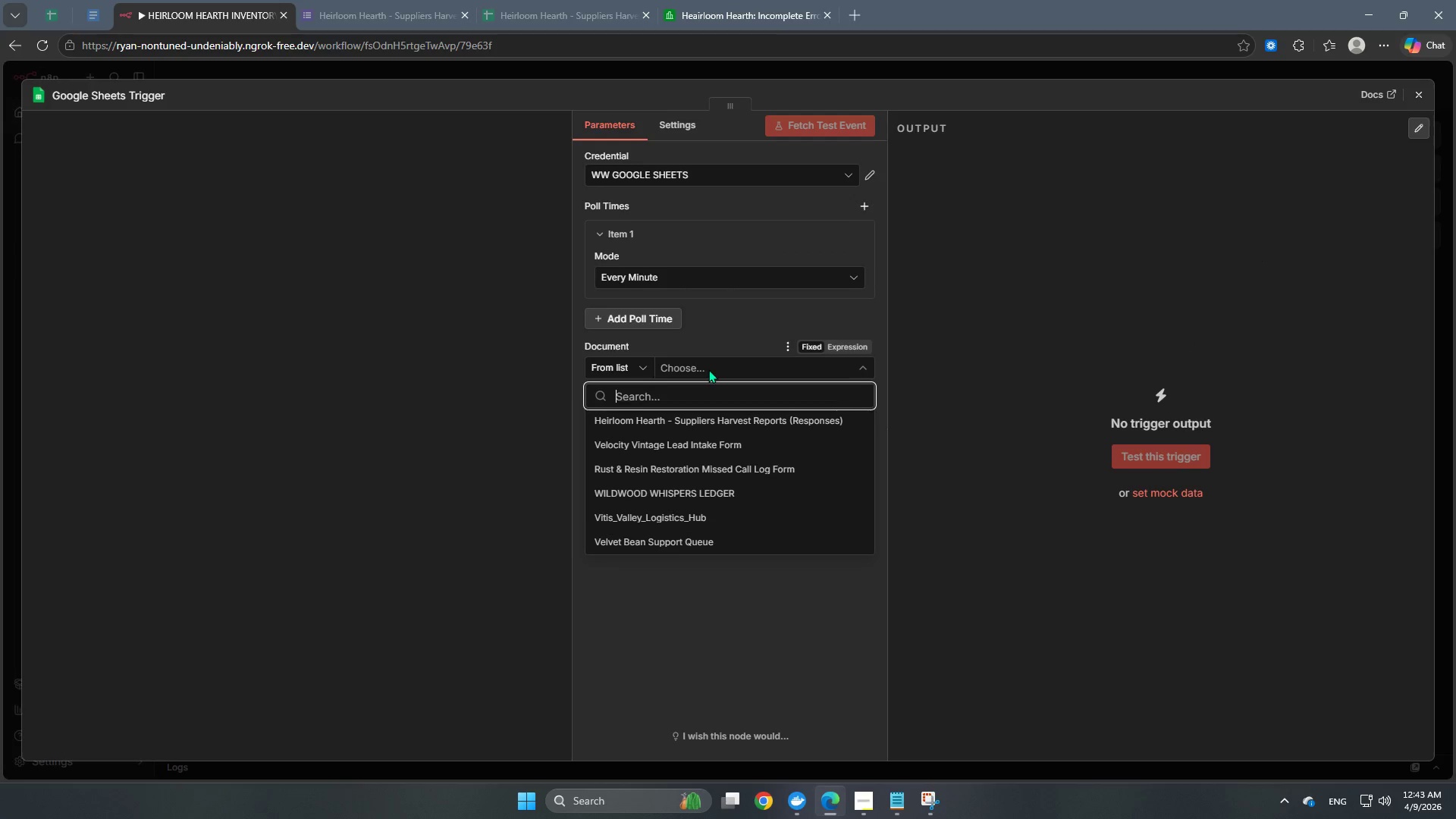 
left_click([711, 412])
 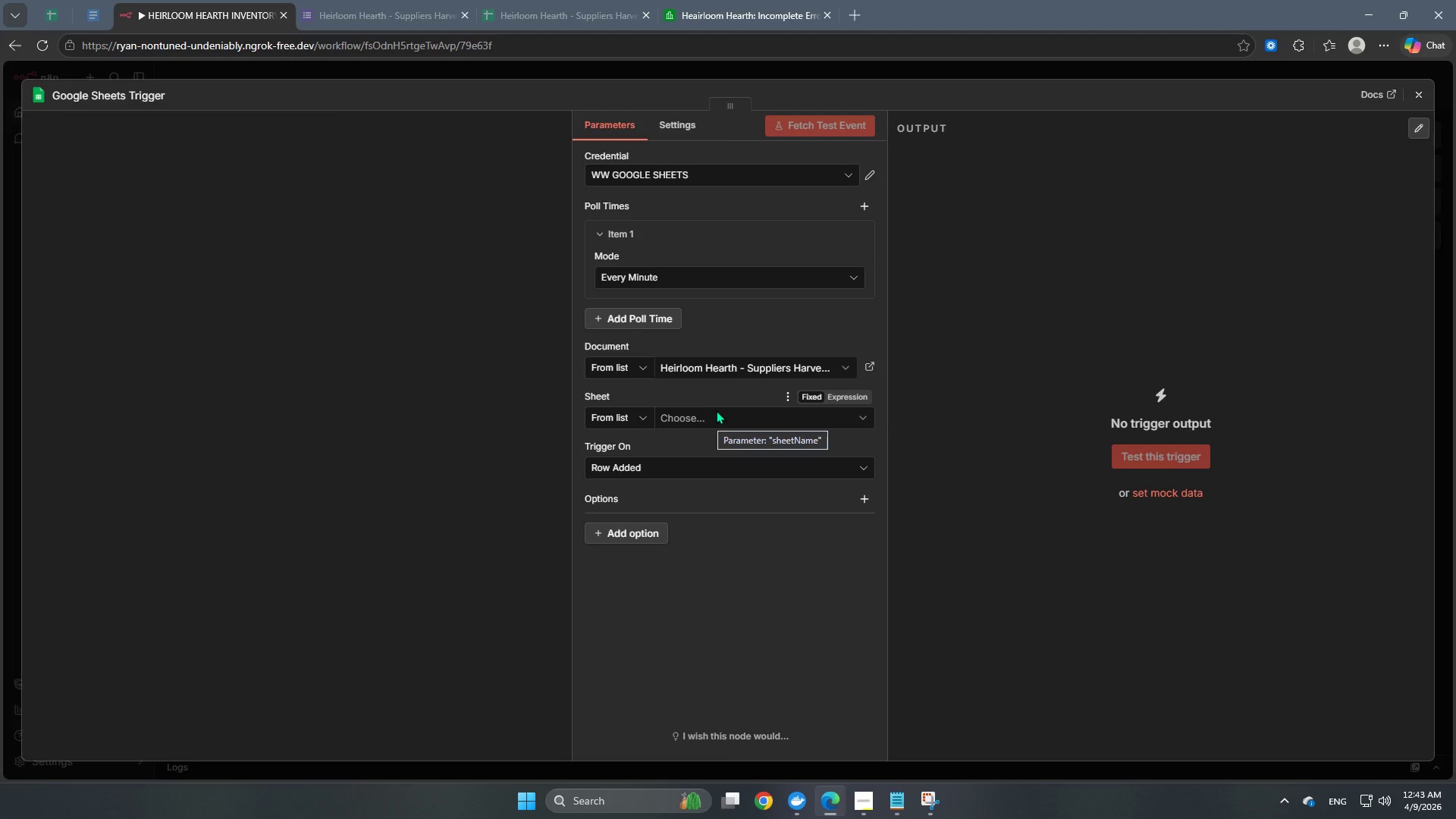 
left_click([720, 418])
 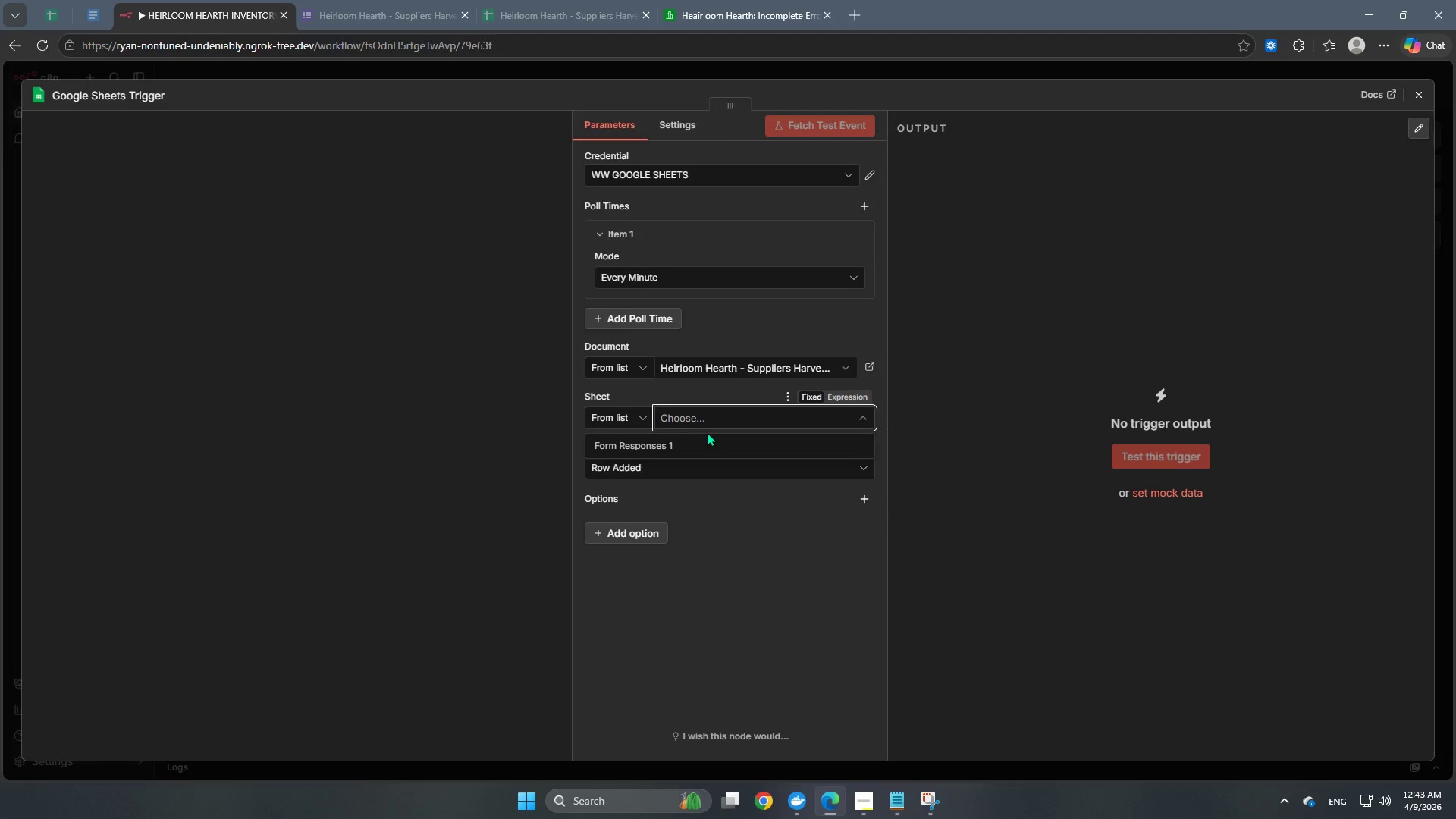 
left_click([700, 439])
 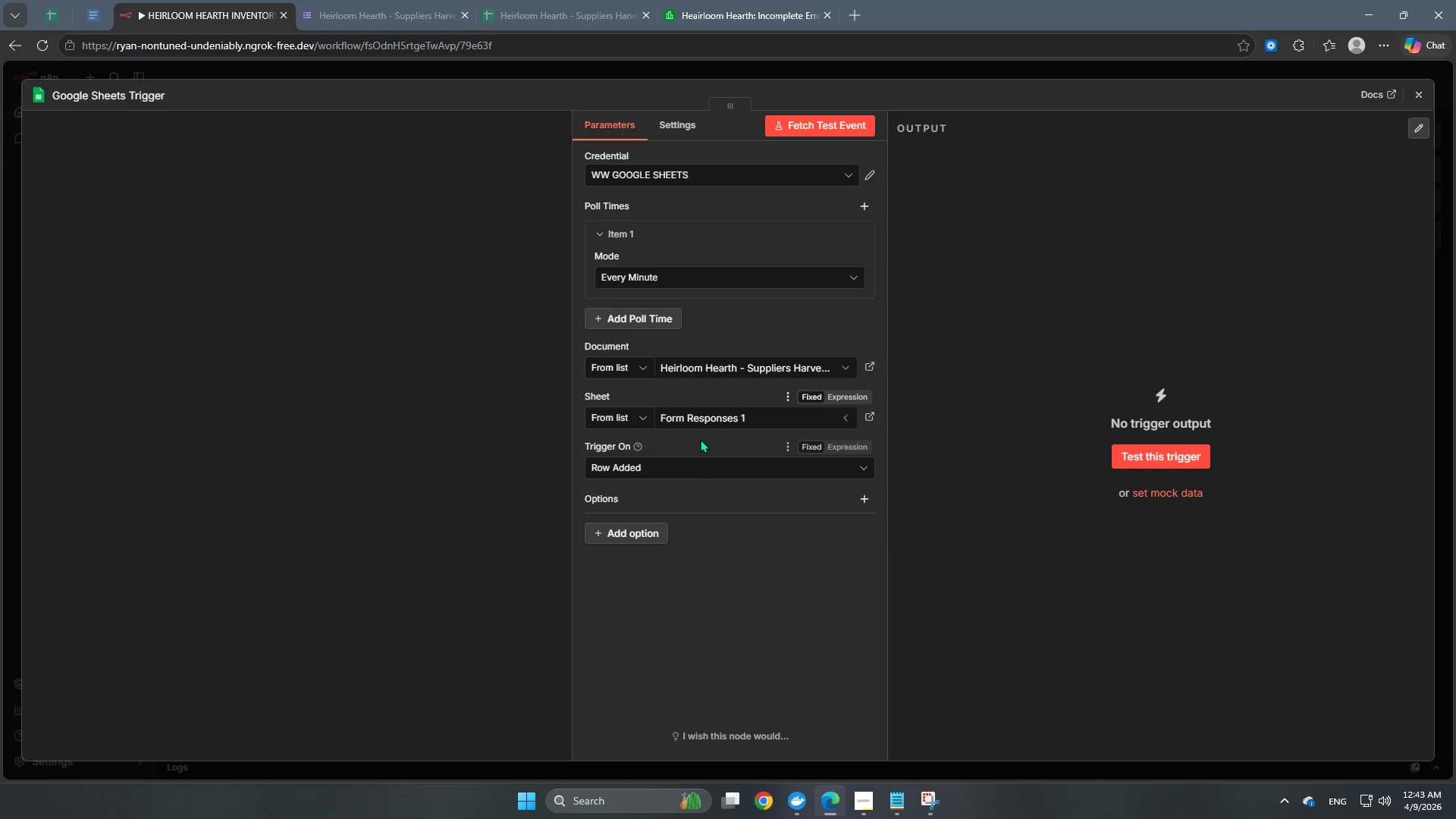 
mouse_move([695, 486])
 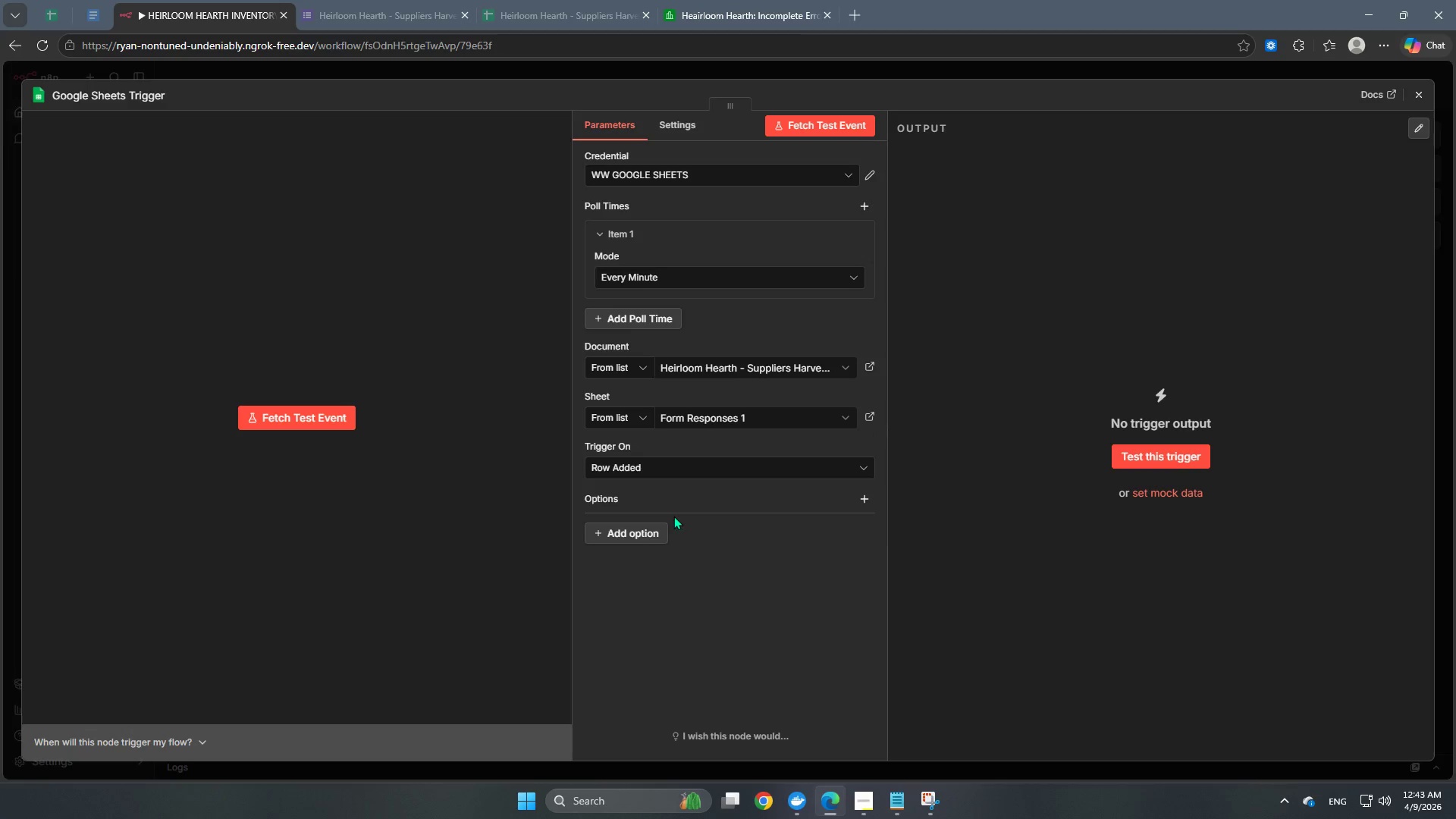 
scroll: coordinate [670, 492], scroll_direction: down, amount: 4.0
 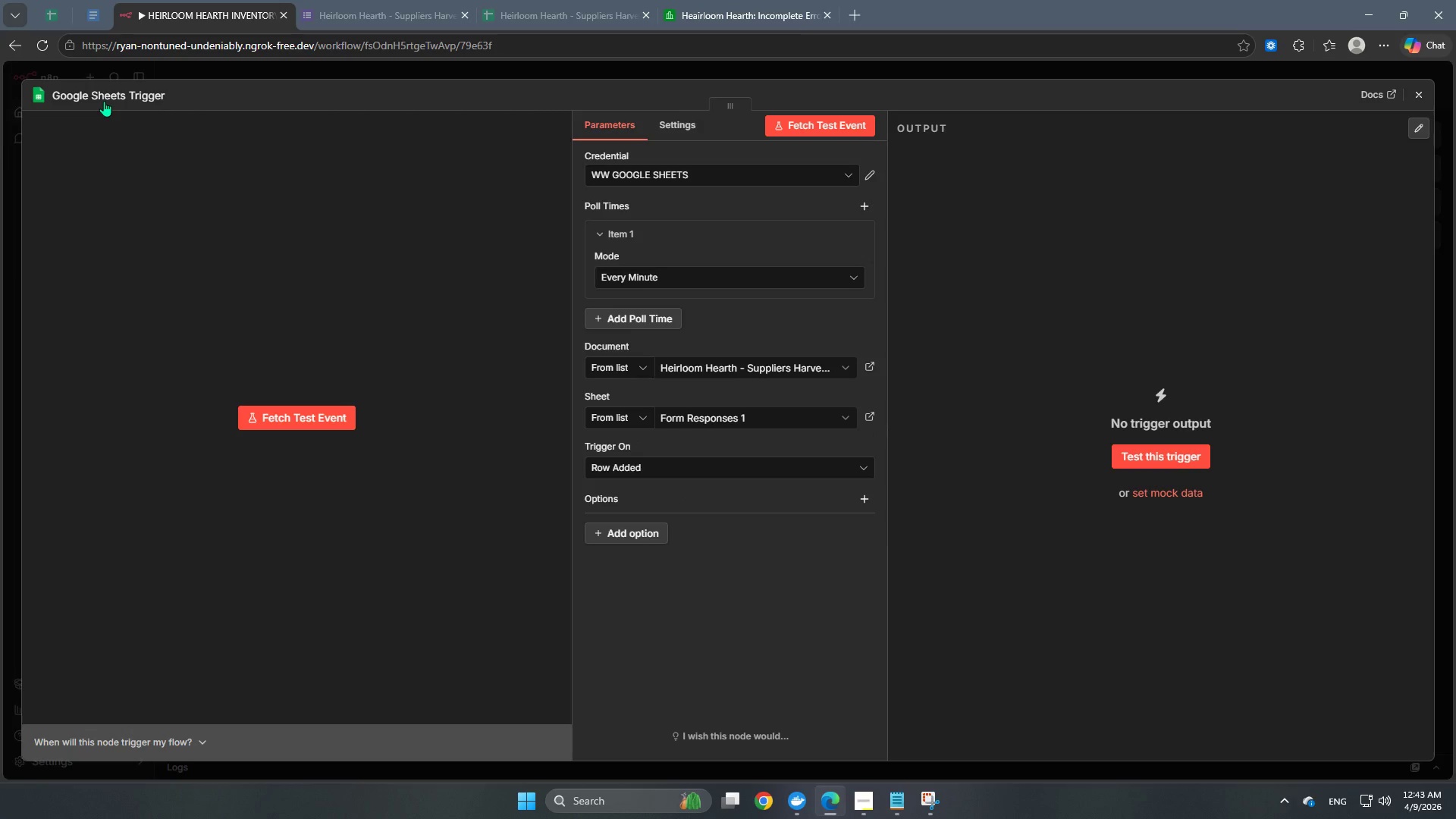 
left_click([123, 89])
 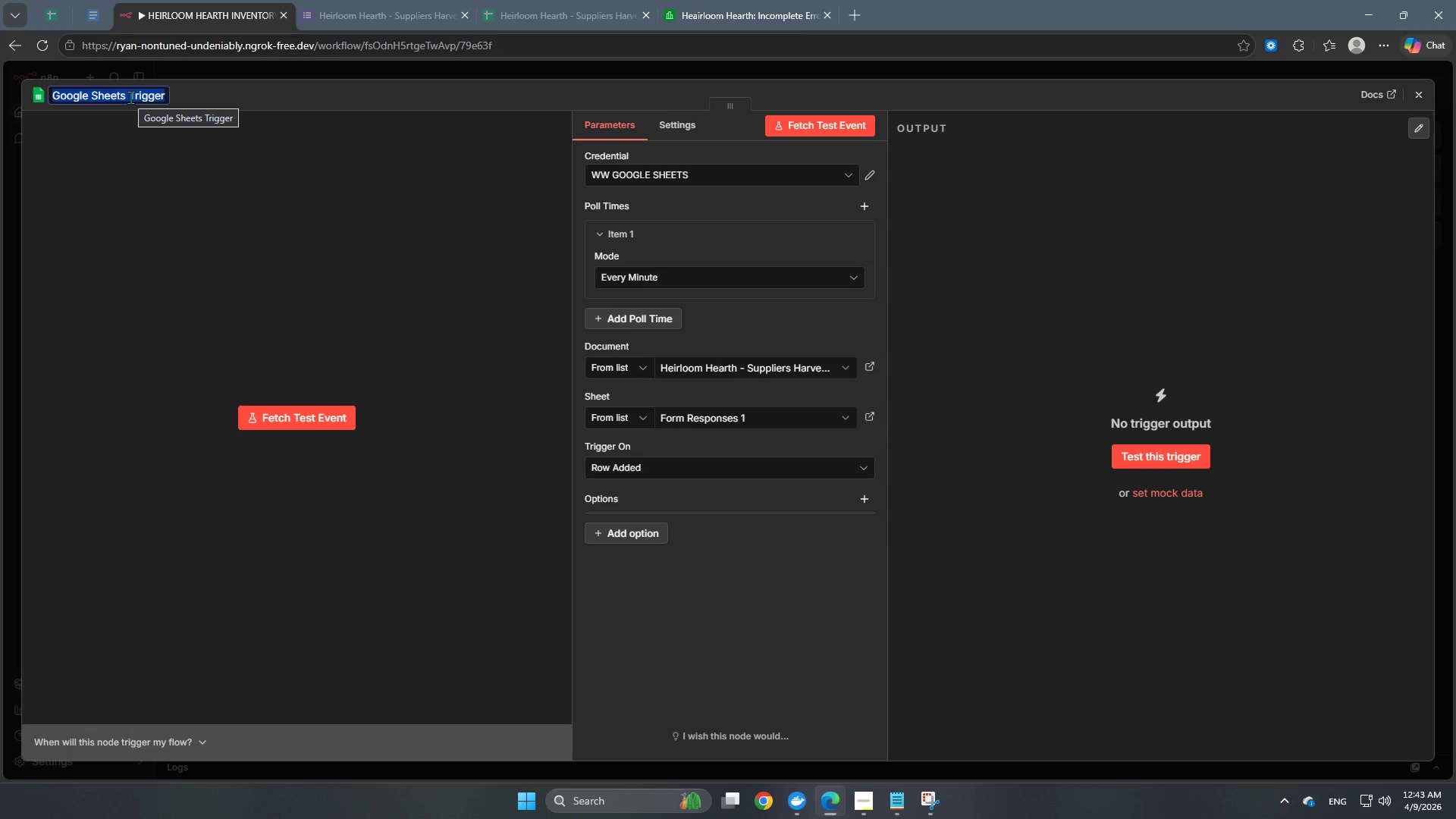 
type(Google Form Trigger)
 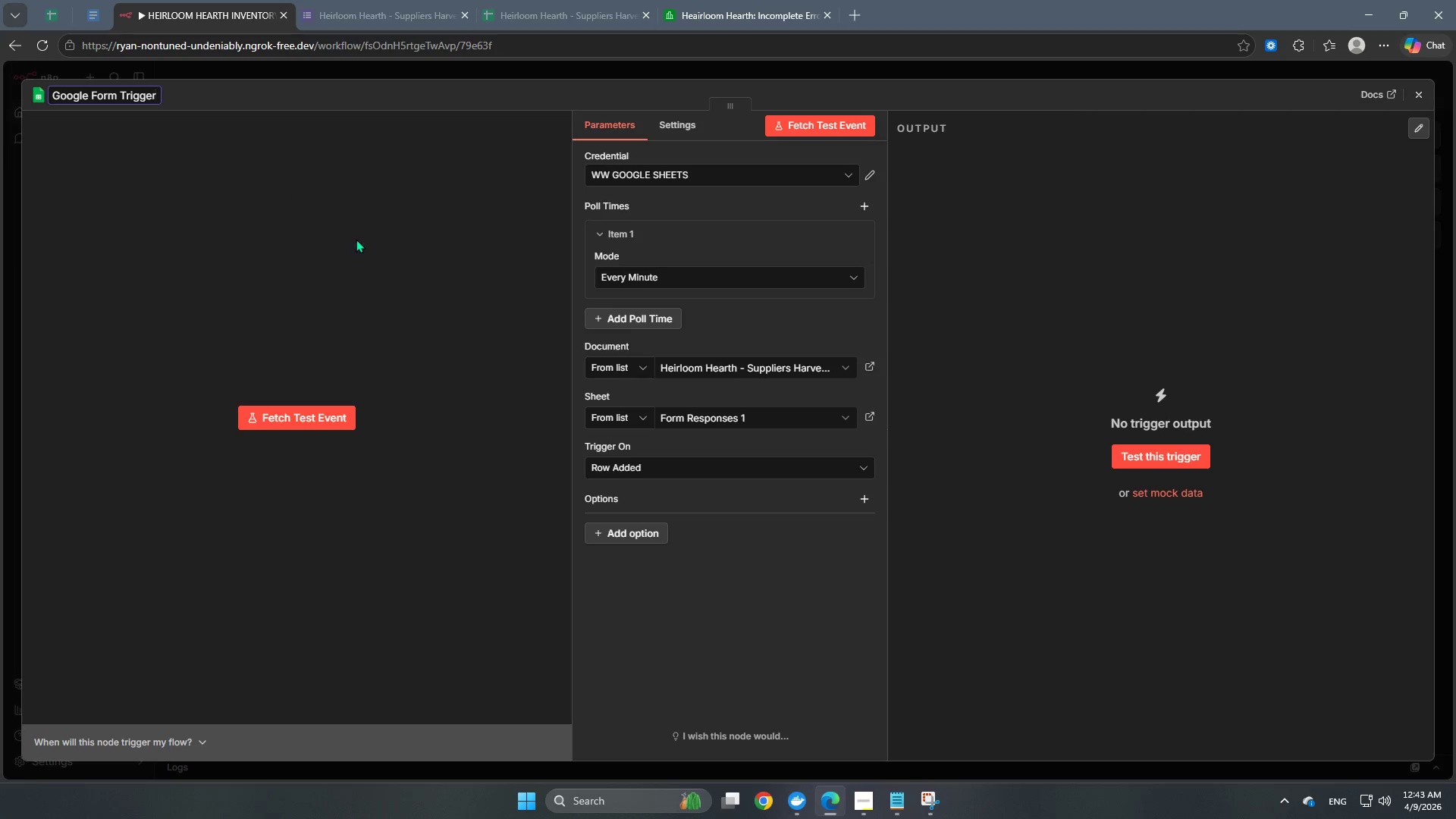 
left_click([368, 240])
 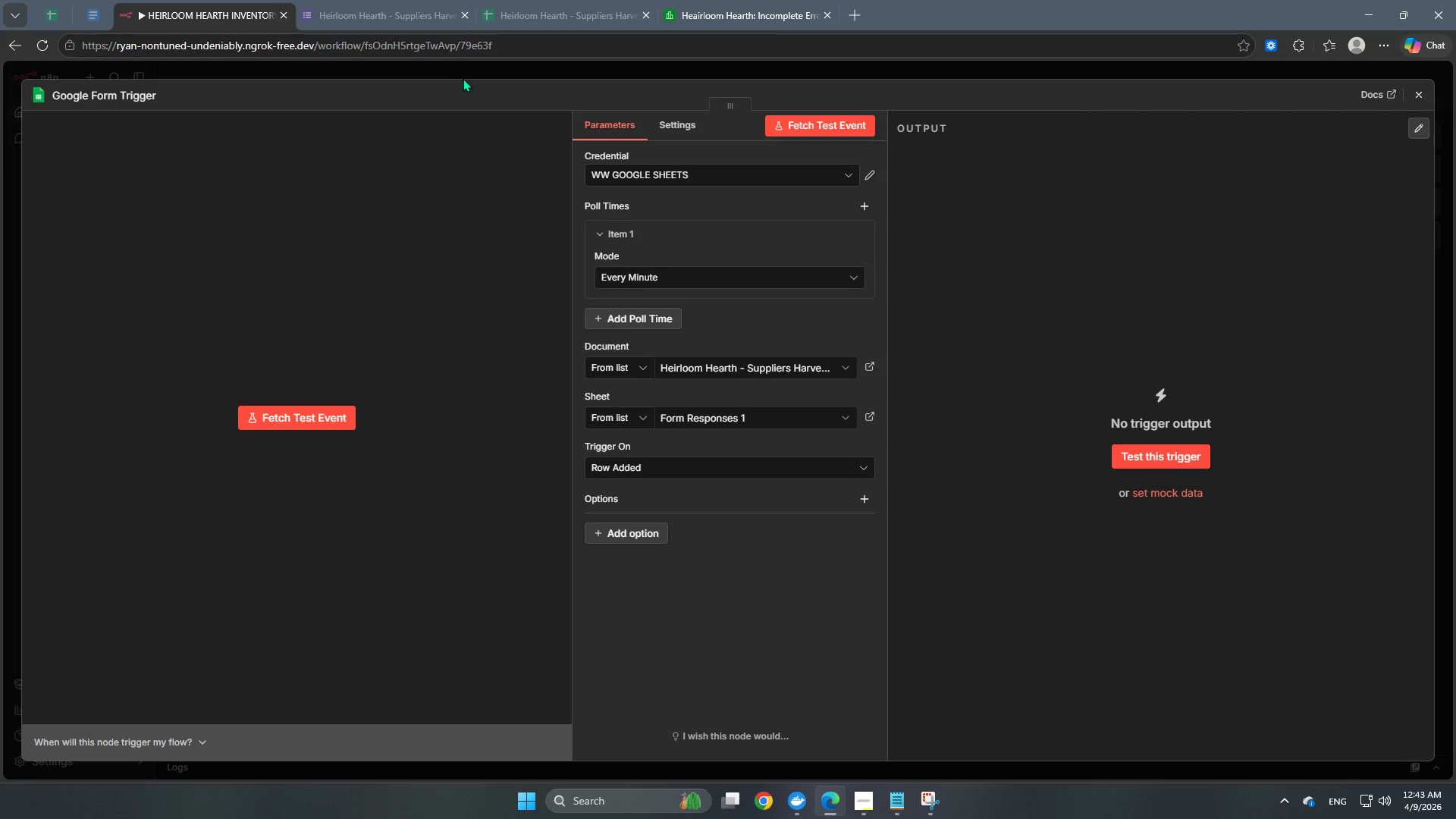 
left_click([488, 71])
 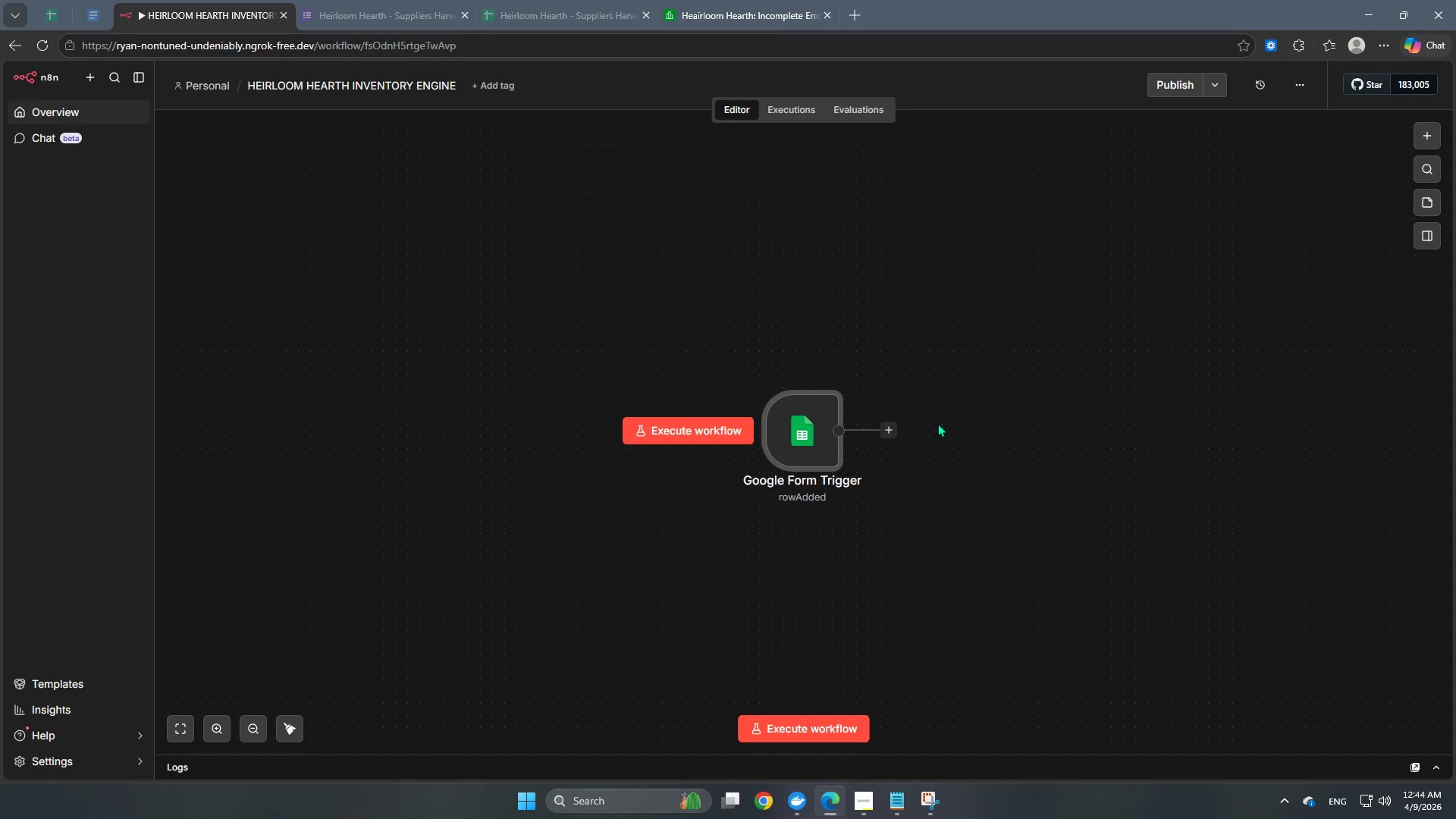 
left_click([1416, 143])
 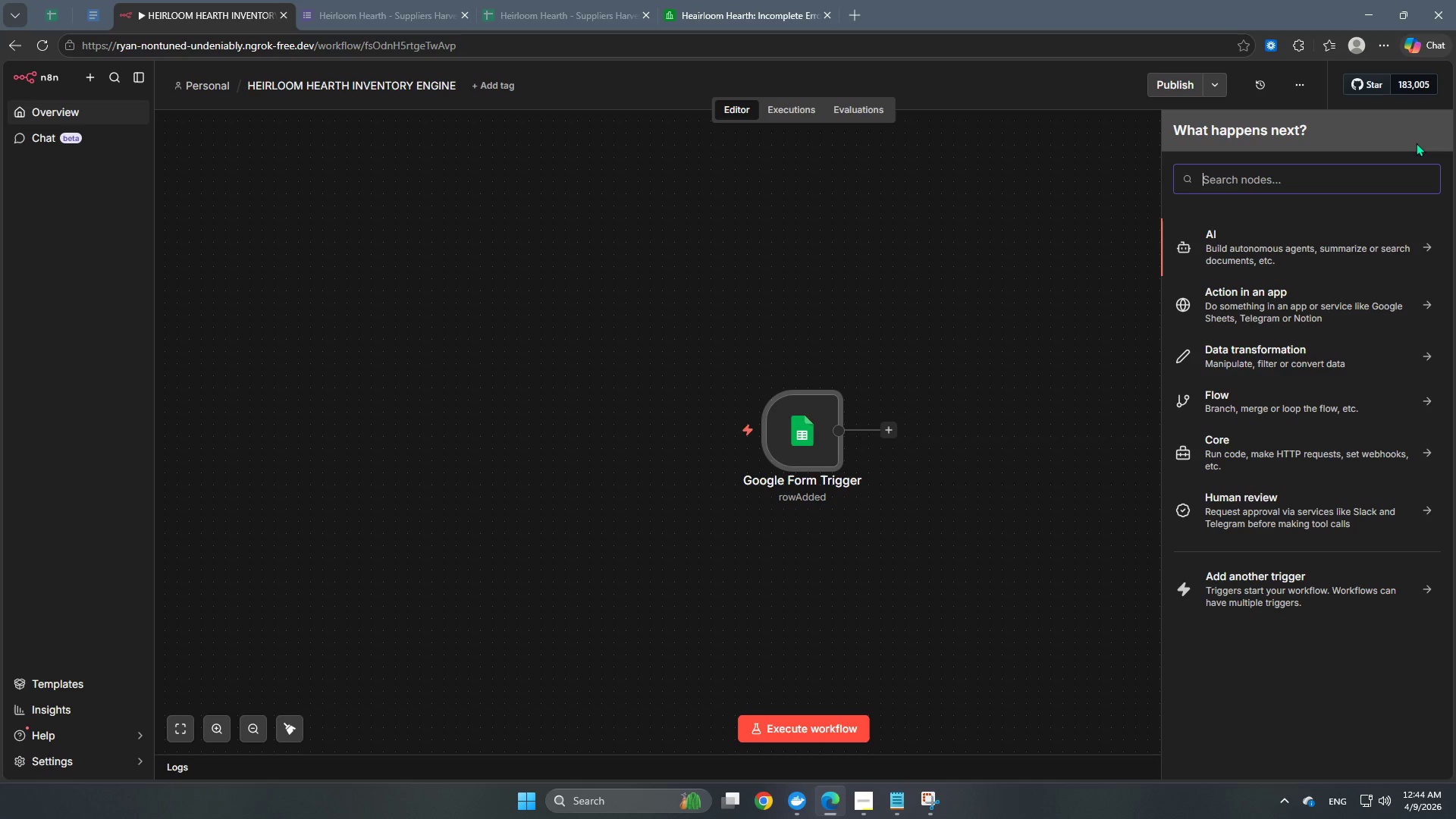 
wait(7.25)
 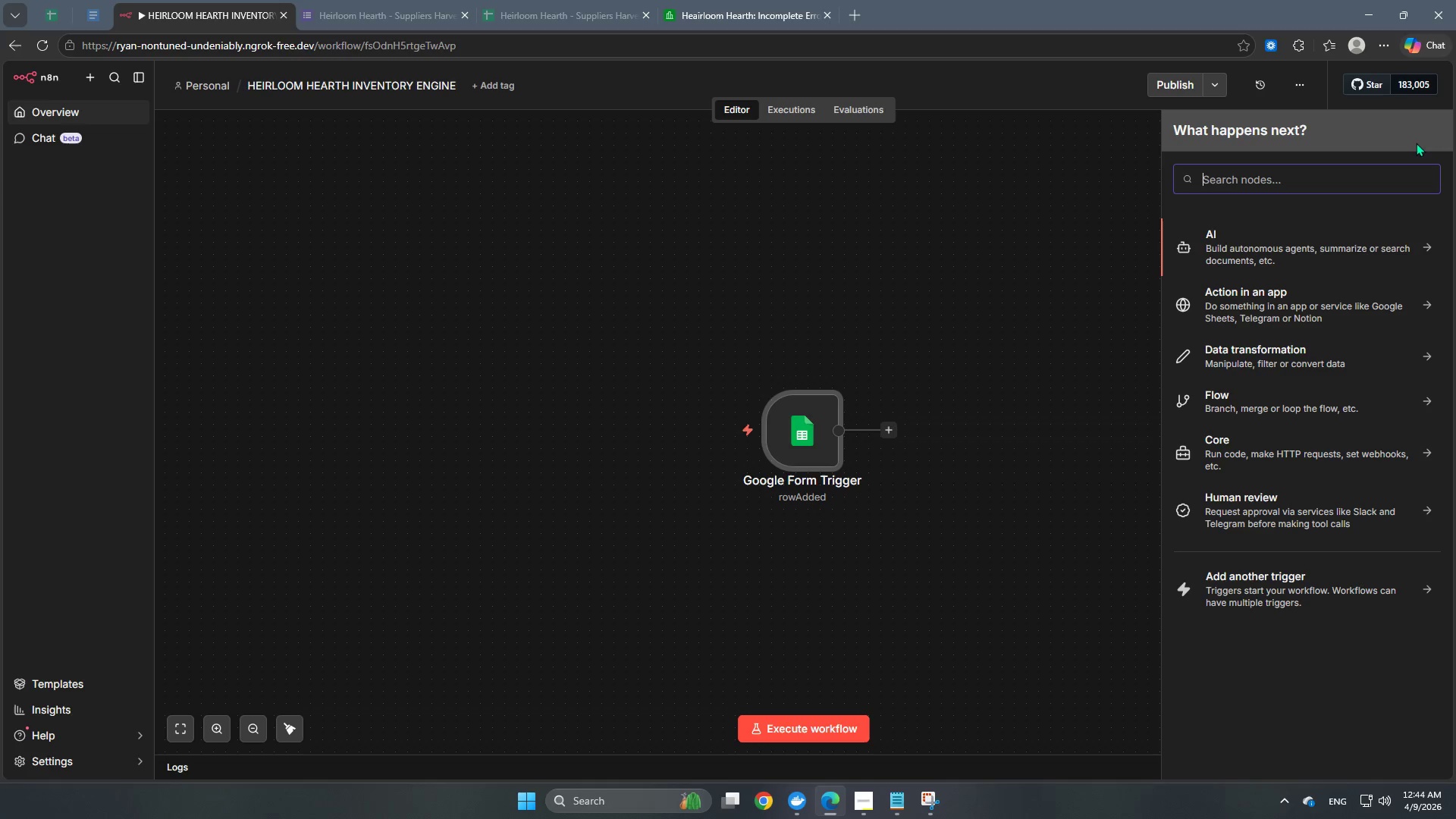 
type(gmai)
 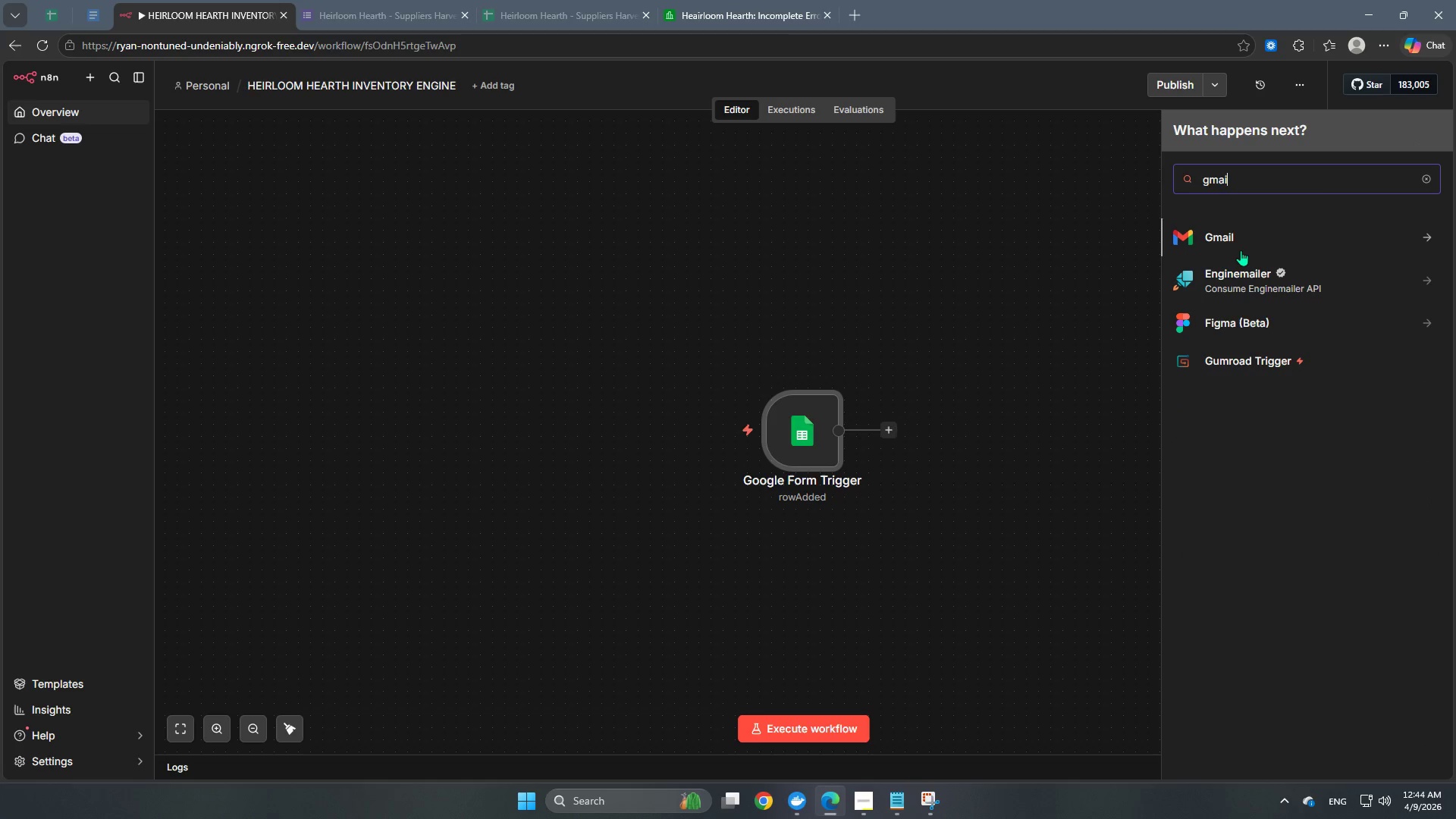 
left_click([1238, 240])
 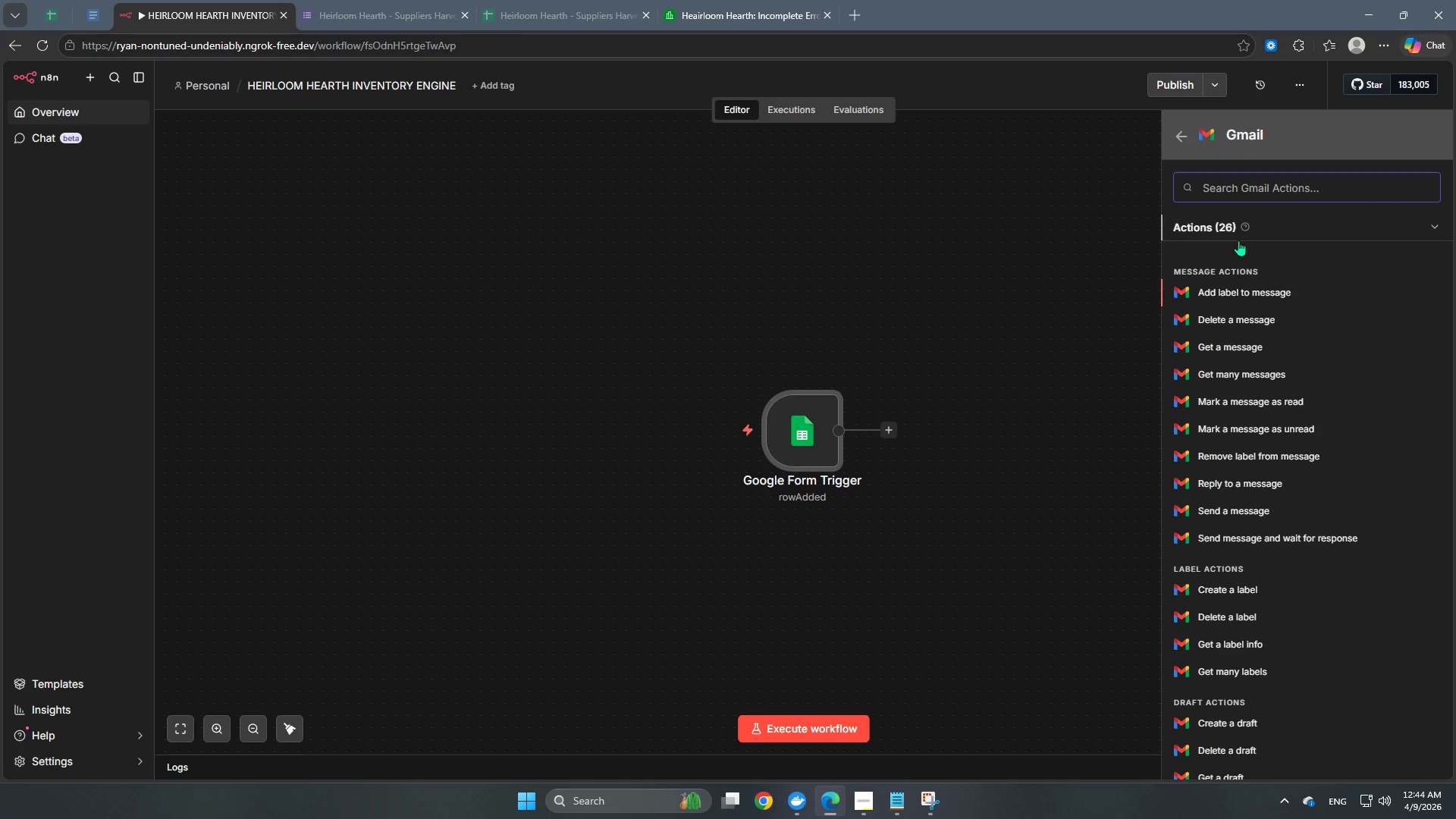 
scroll: coordinate [1240, 498], scroll_direction: down, amount: 9.0
 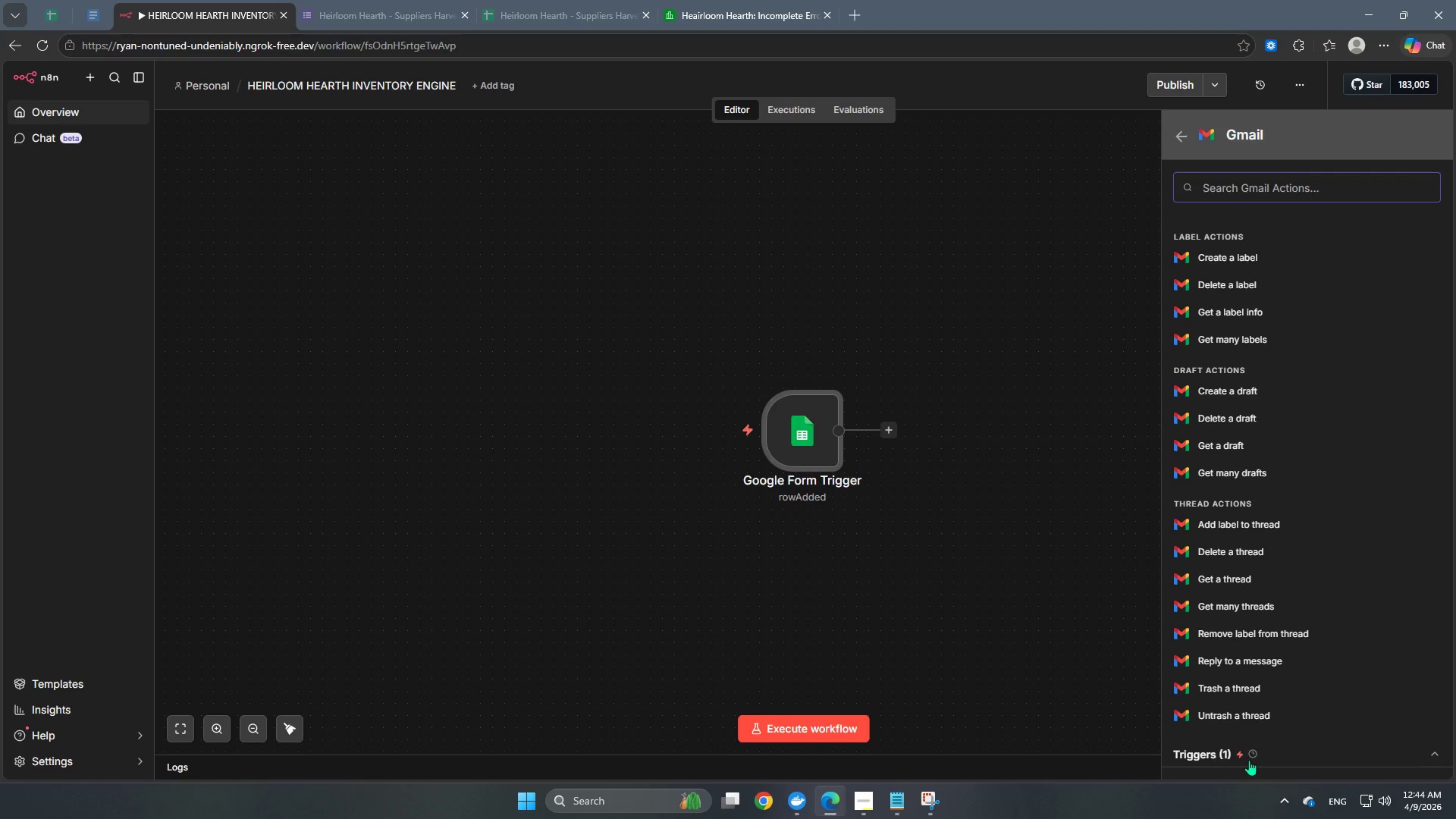 
left_click([1250, 759])
 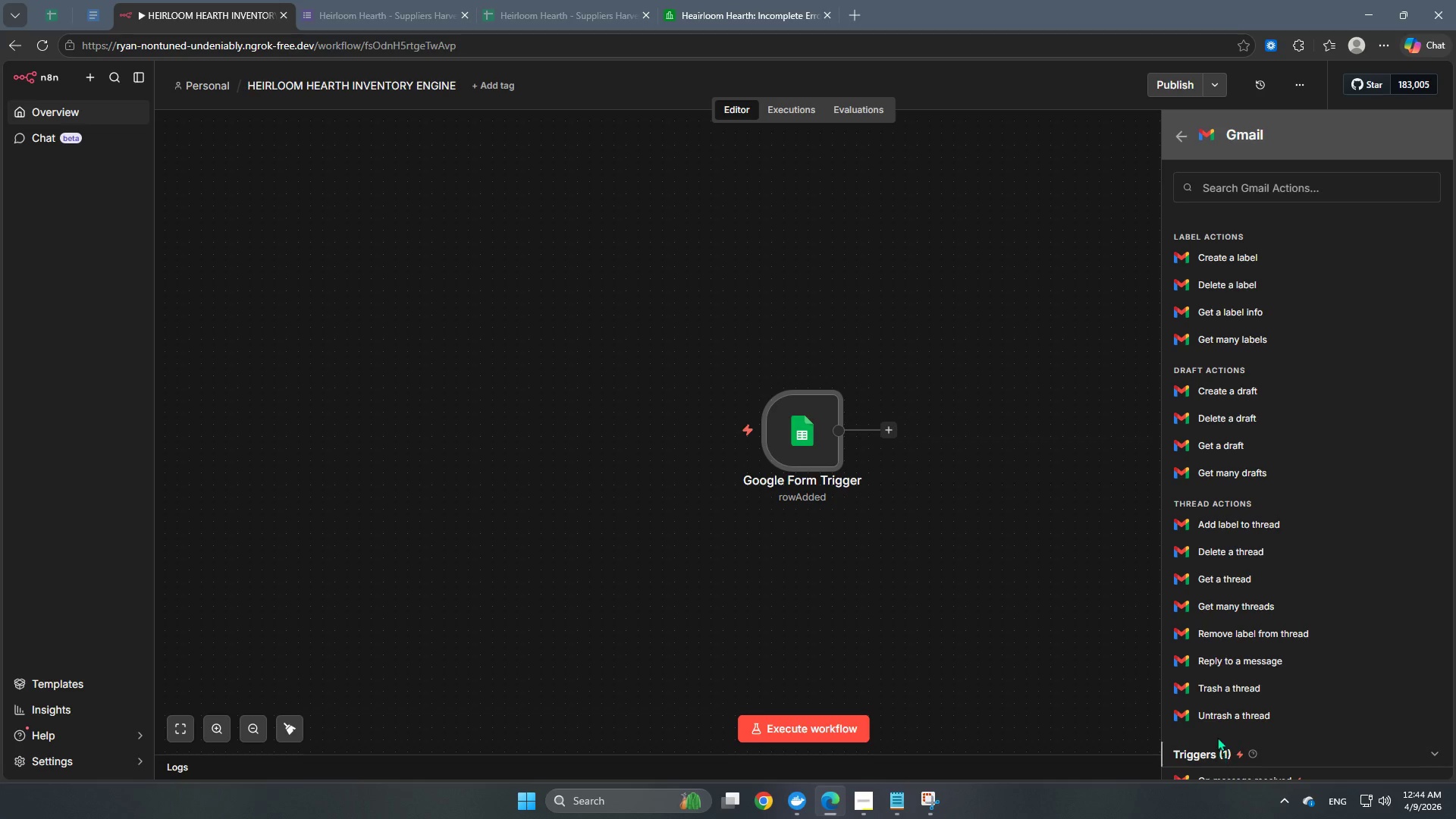 
scroll: coordinate [1216, 735], scroll_direction: down, amount: 4.0
 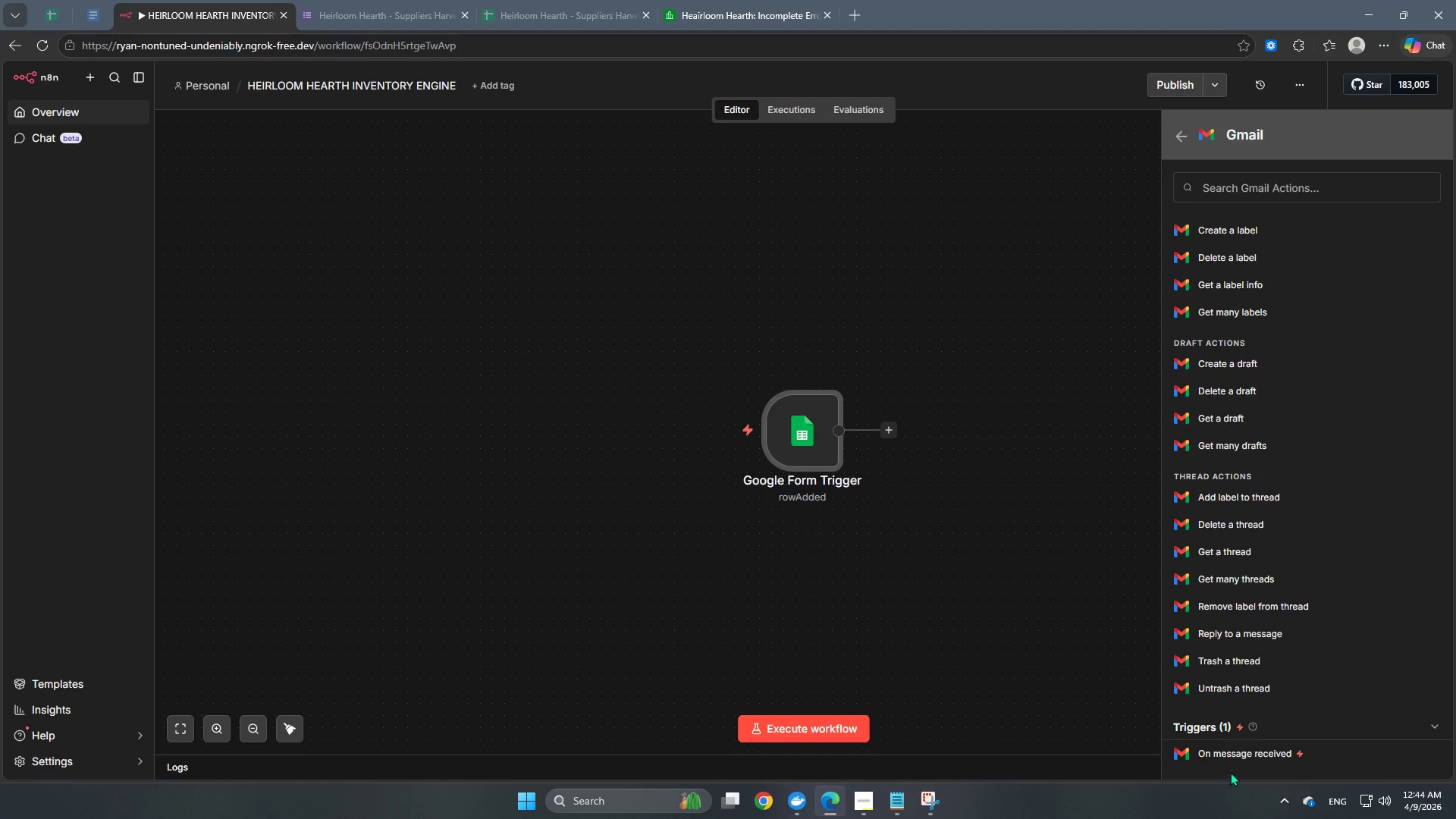 
left_click([1236, 756])
 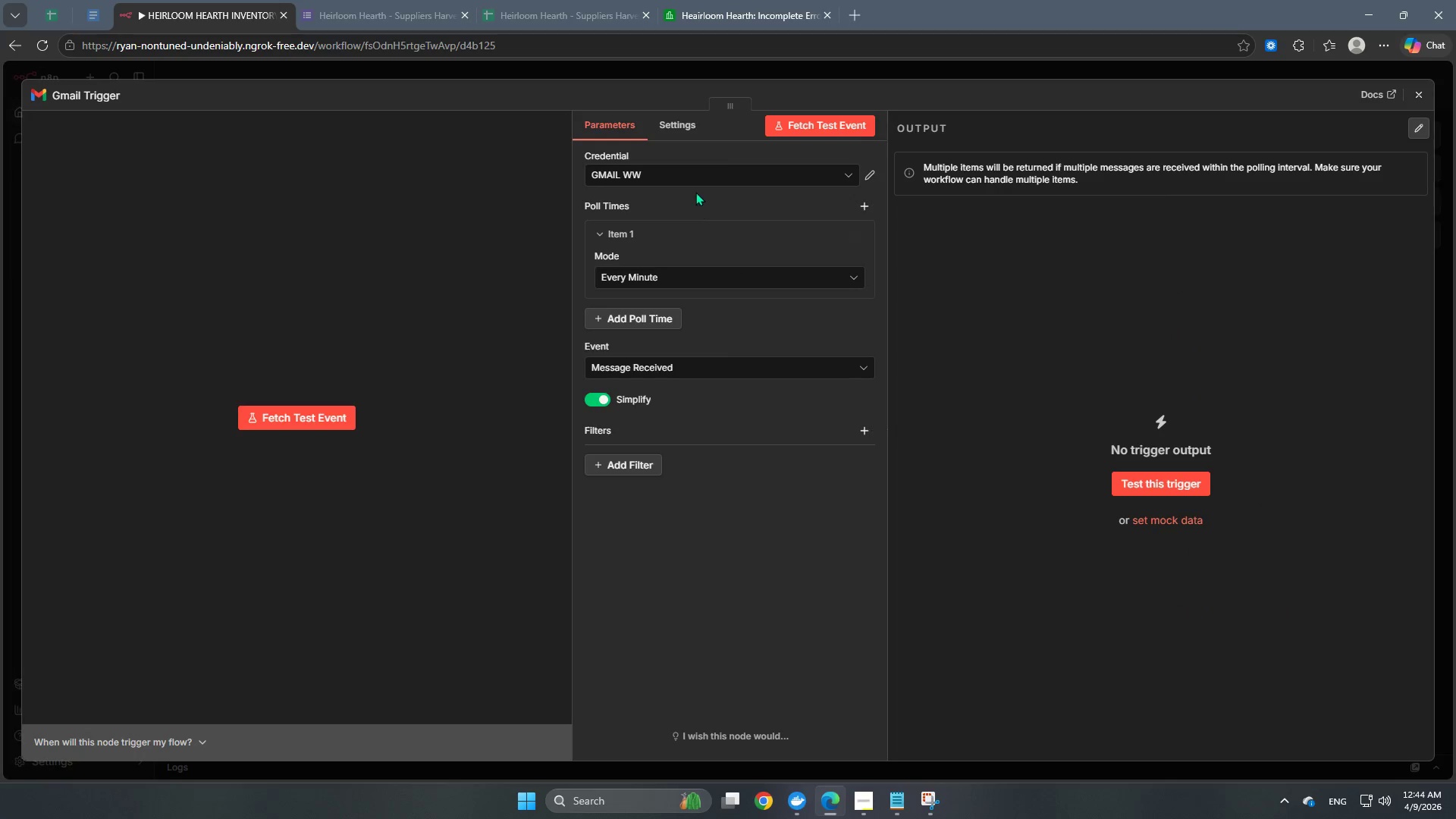 
left_click([721, 366])
 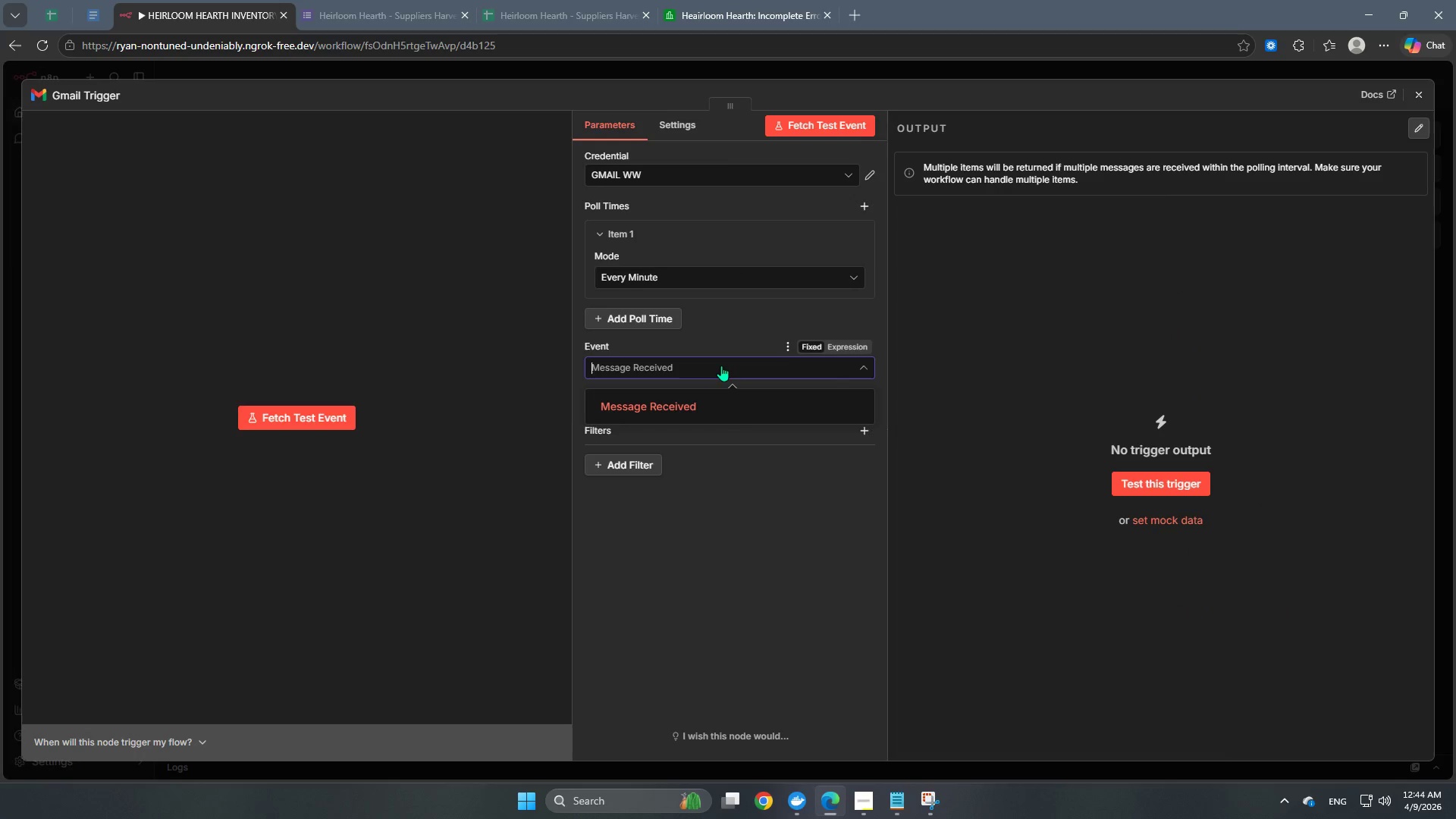 
left_click([721, 366])
 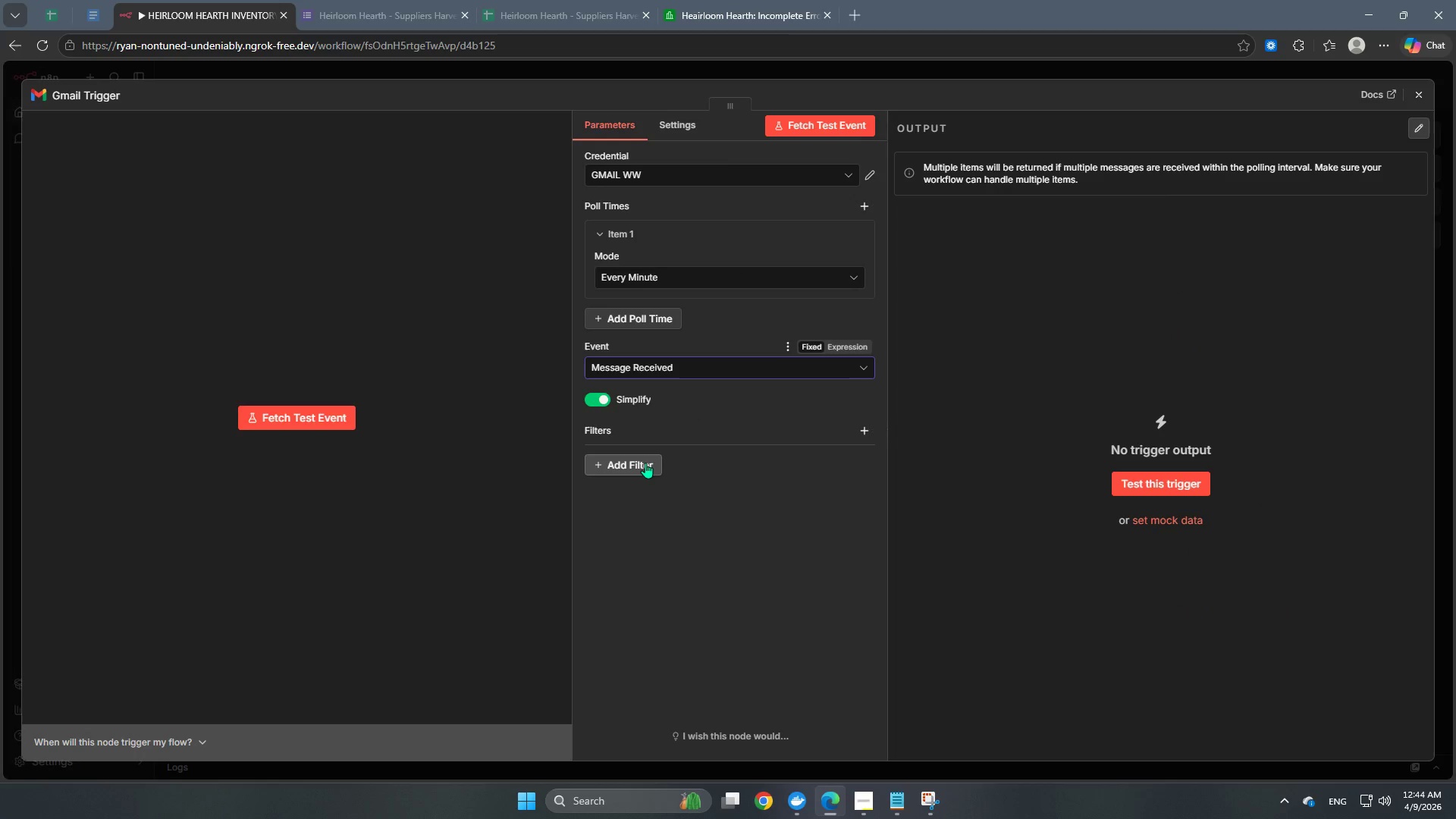 
left_click([645, 463])
 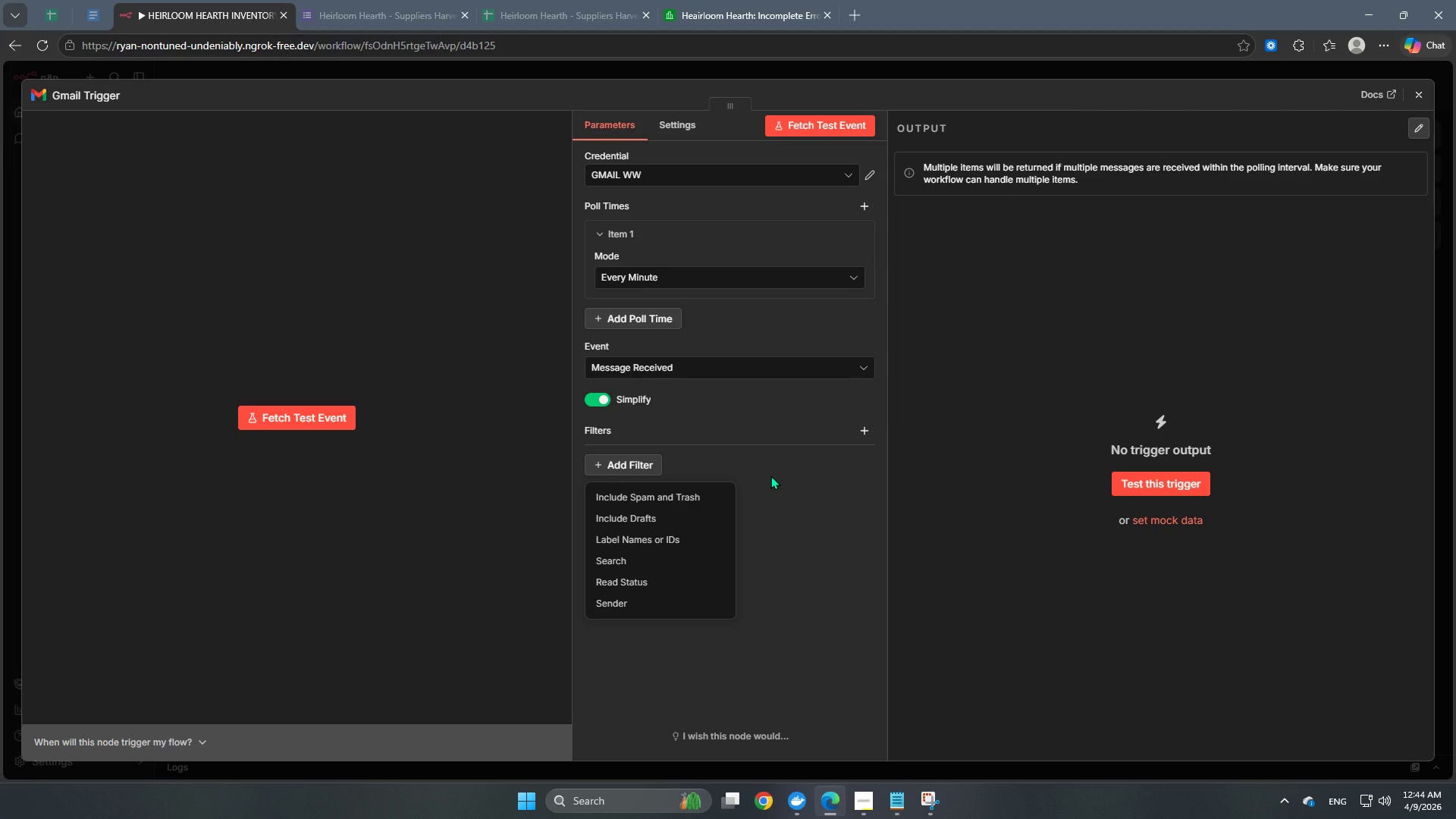 
wait(21.94)
 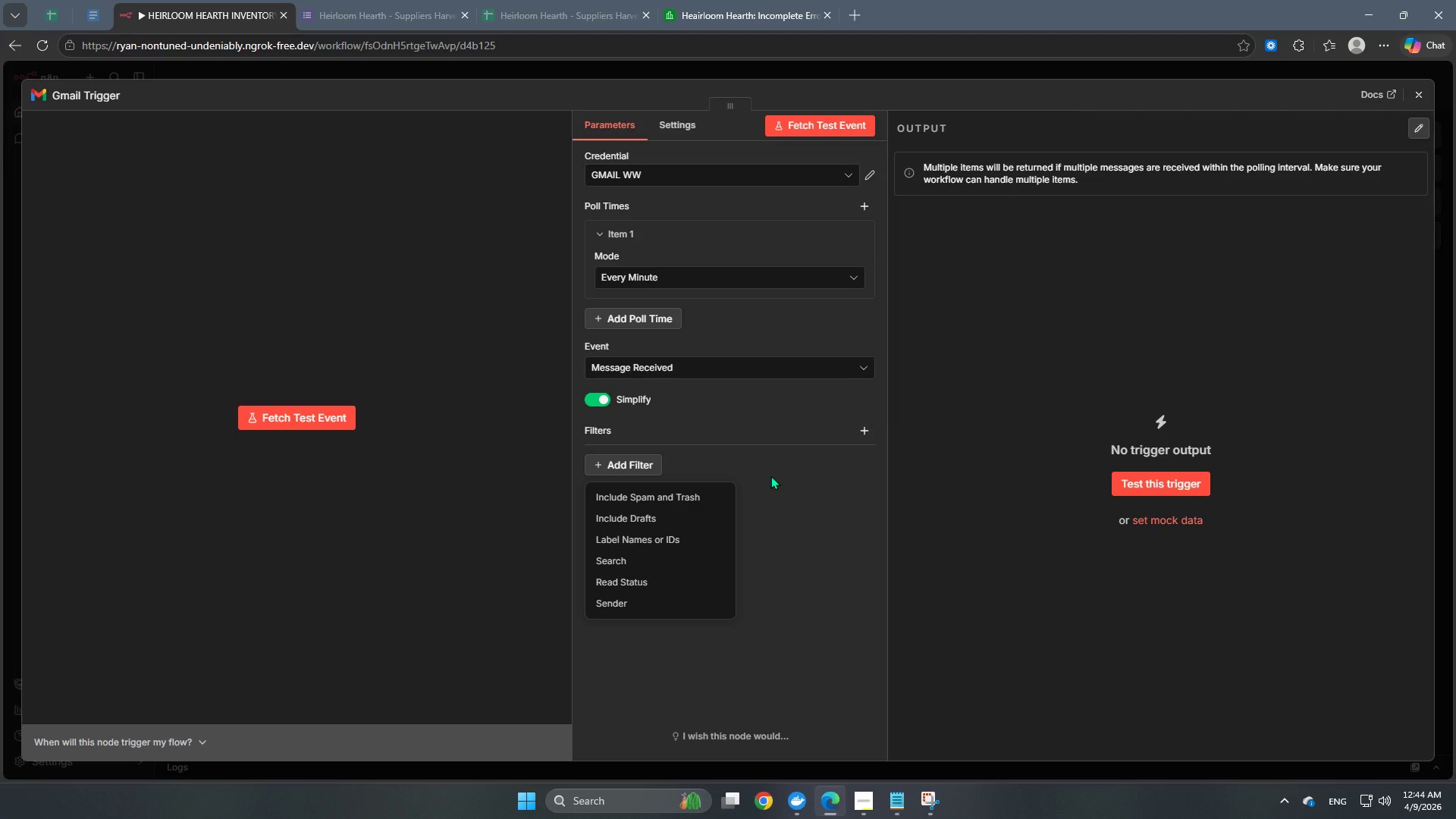 
scroll: coordinate [666, 573], scroll_direction: down, amount: 2.0
 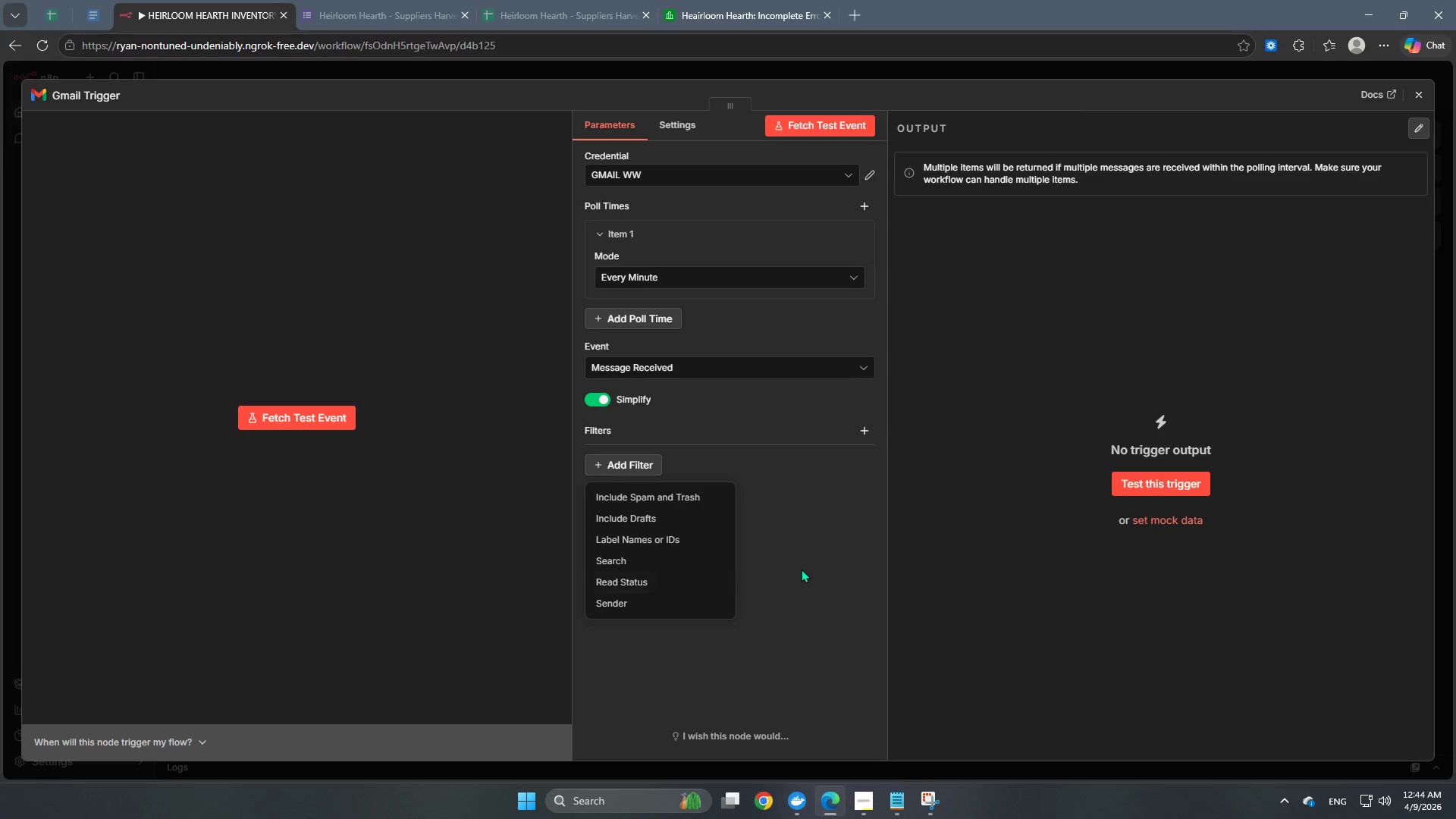 
left_click([802, 569])
 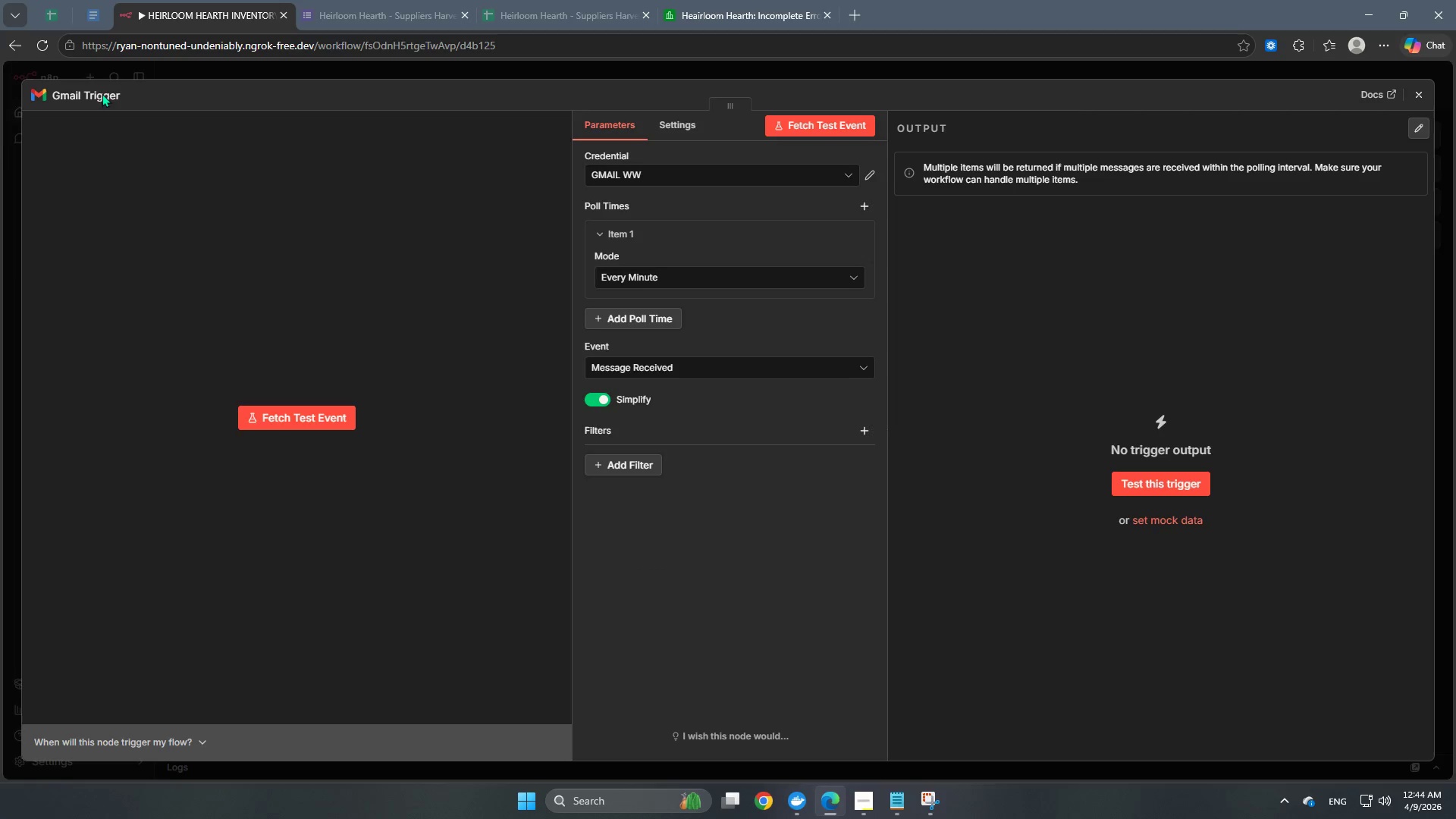 
left_click([75, 90])
 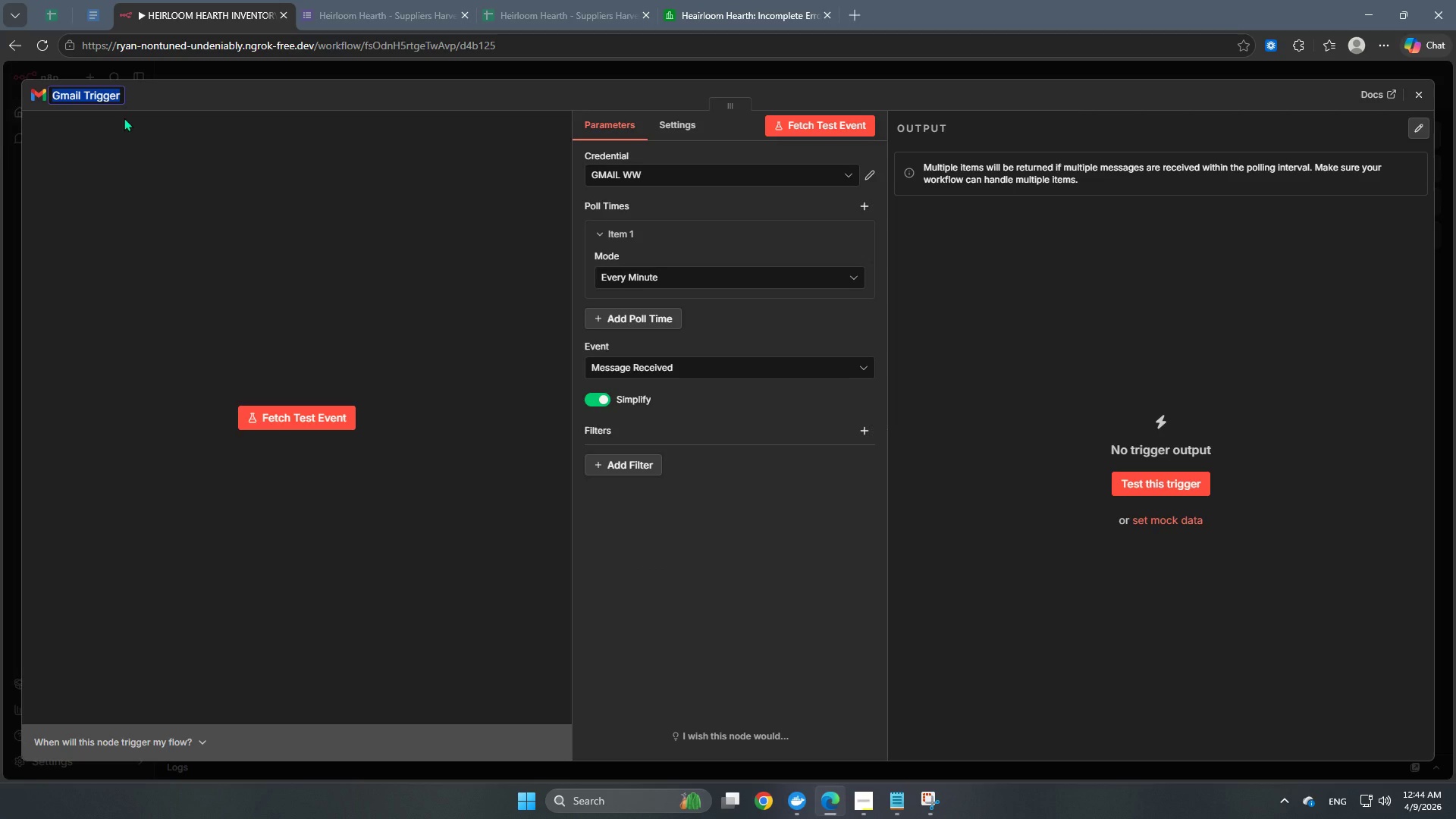 
type(Email Form)
 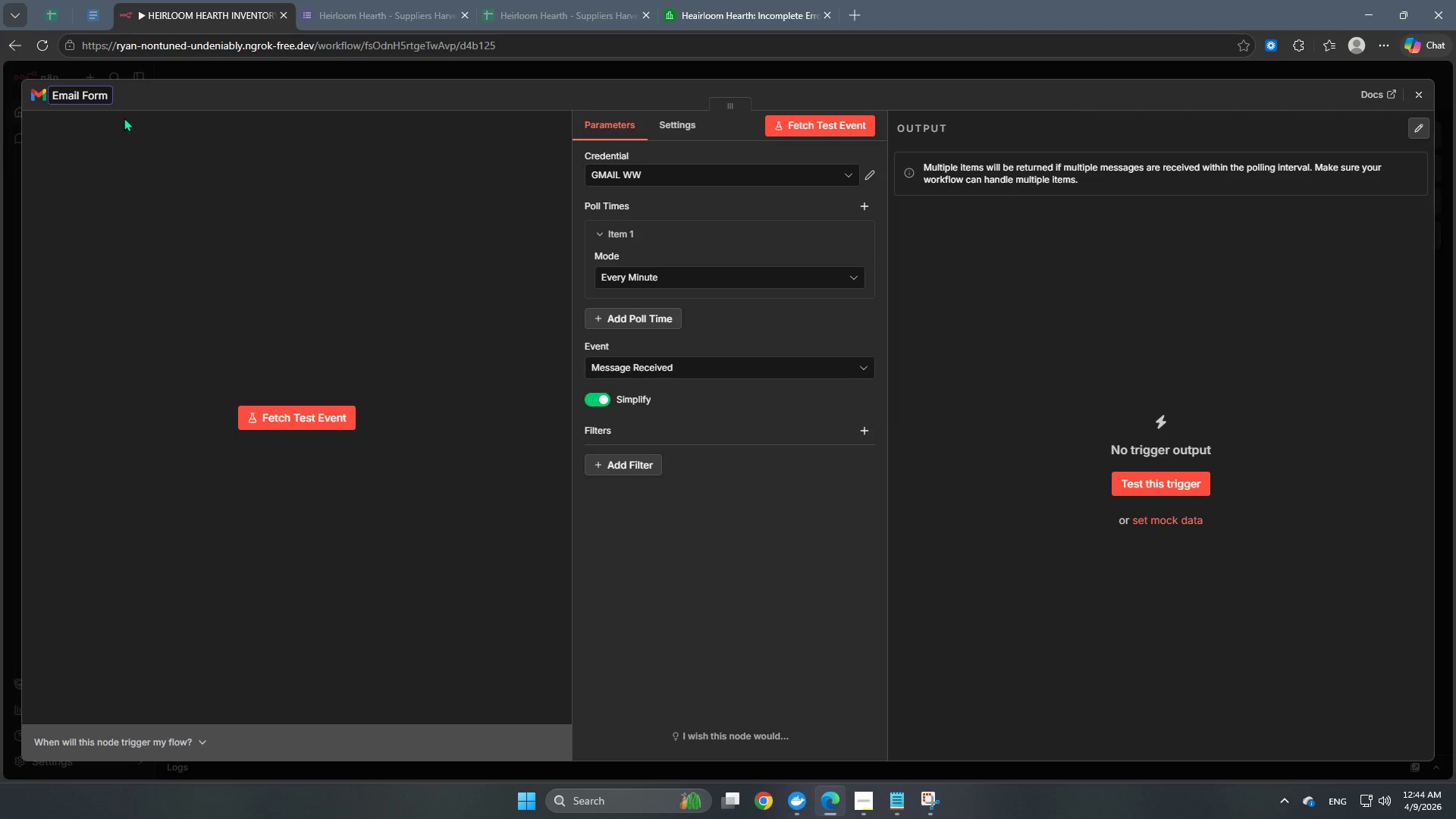 
left_click([237, 194])
 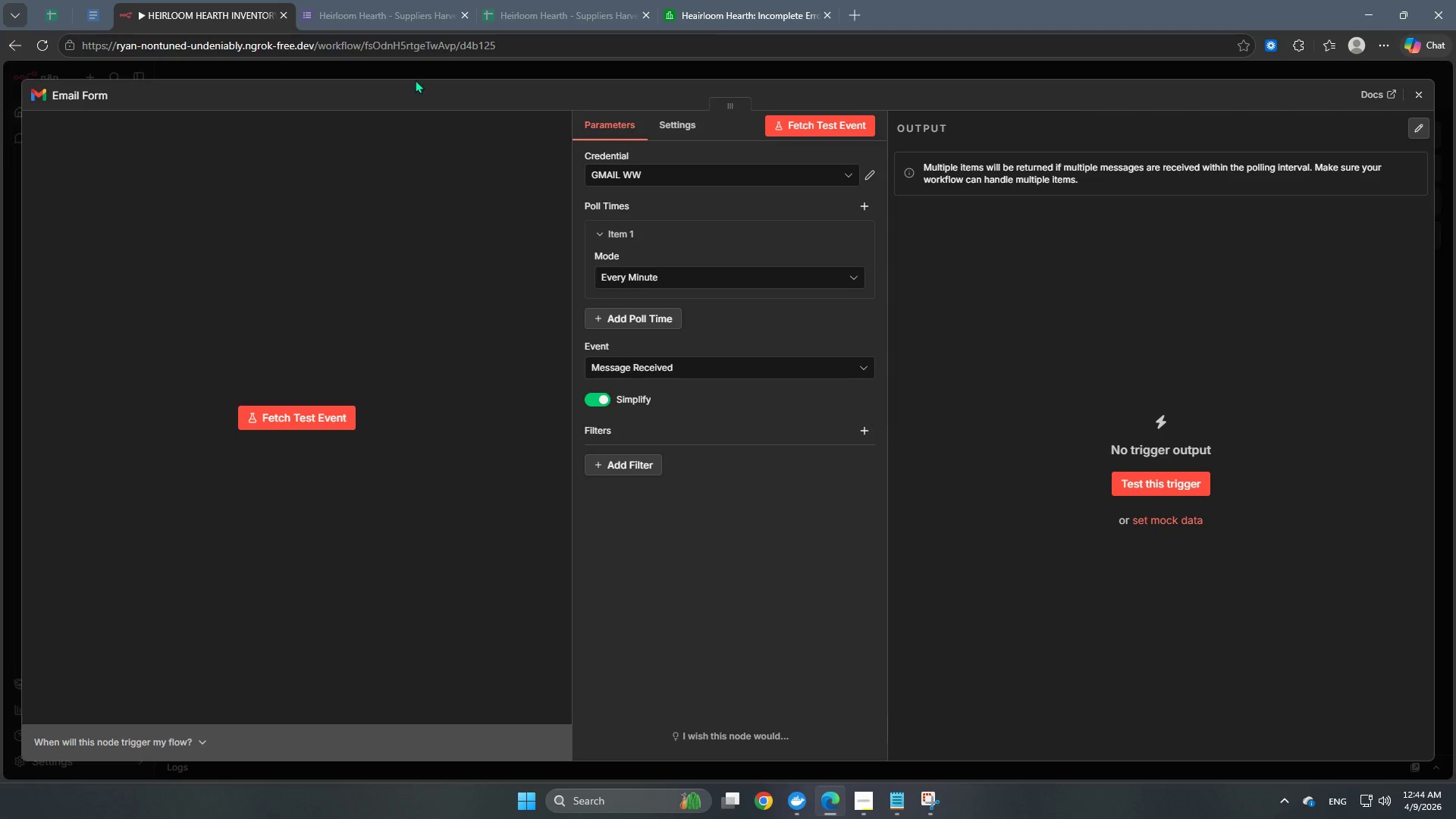 
left_click([419, 74])
 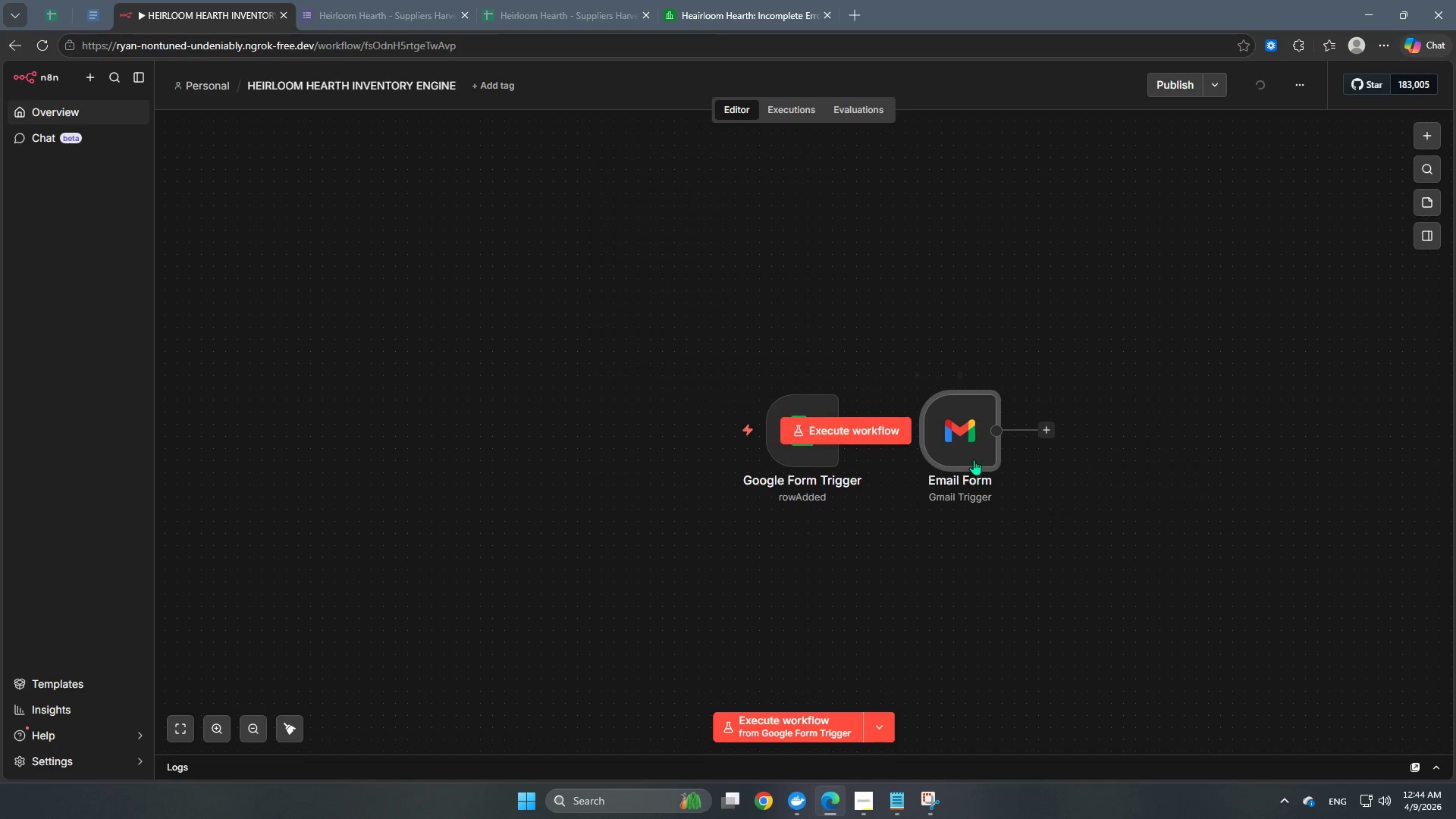 
left_click_drag(start_coordinate=[979, 448], to_coordinate=[820, 595])
 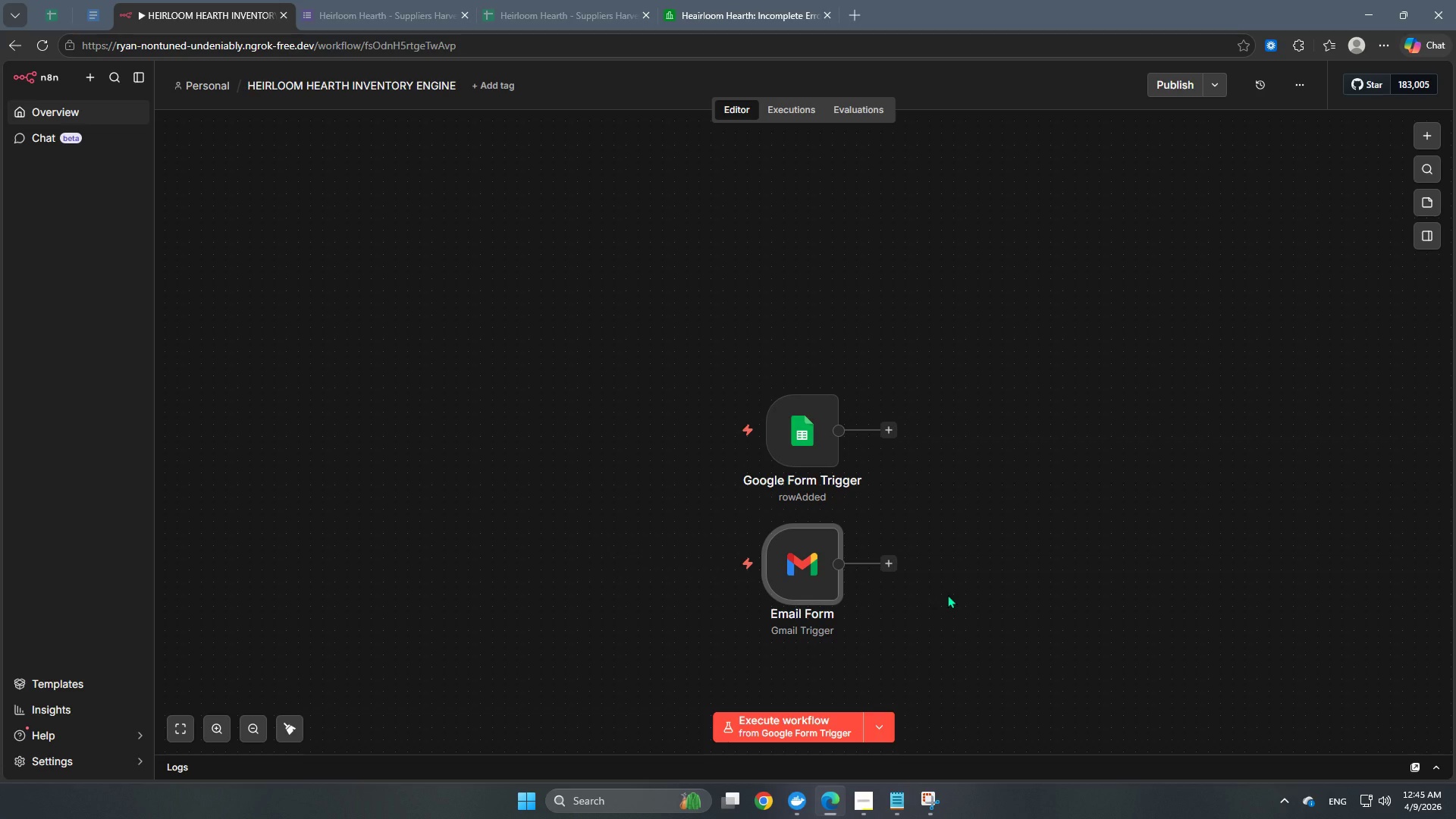 
wait(34.42)
 